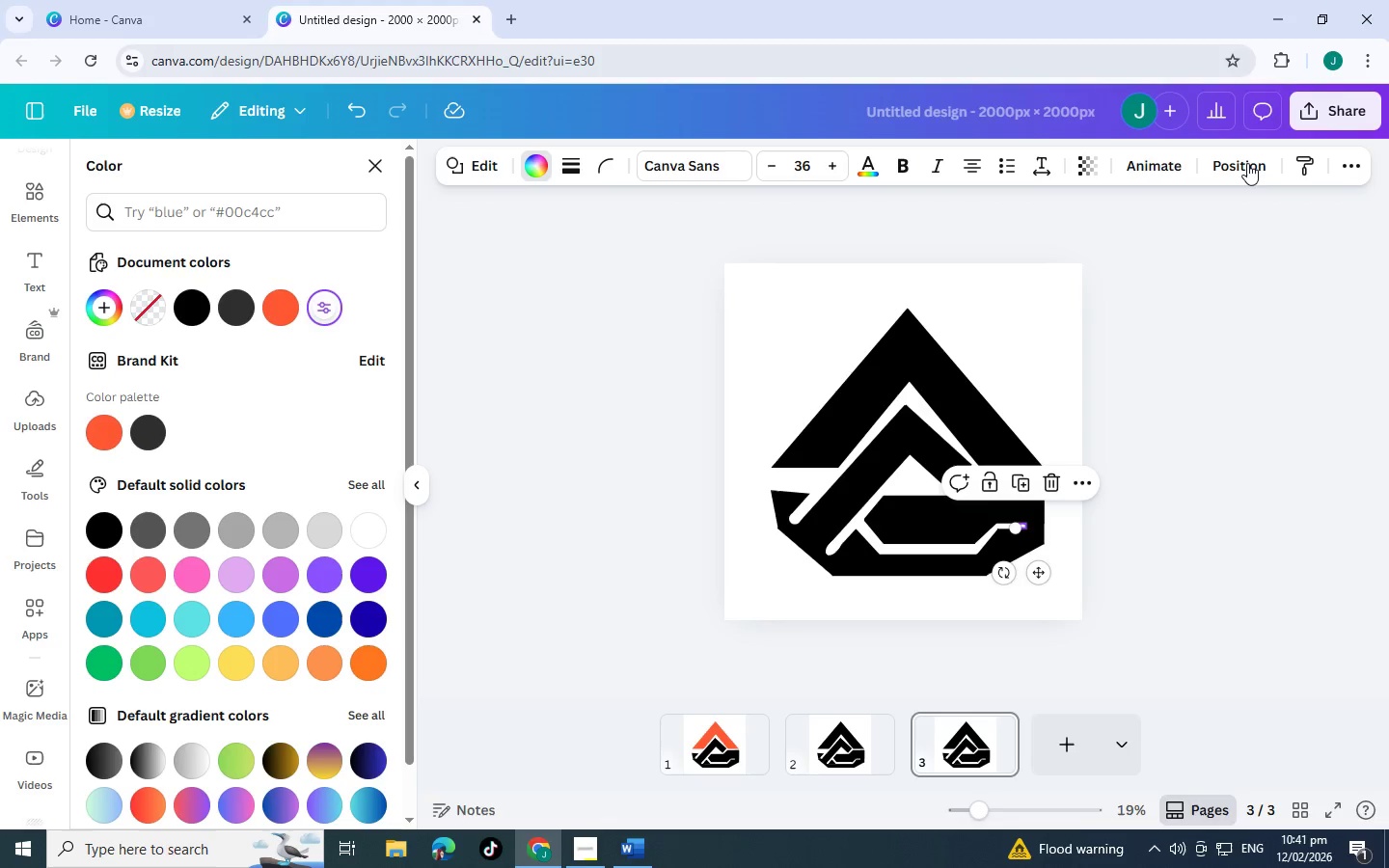 
left_click([1247, 163])
 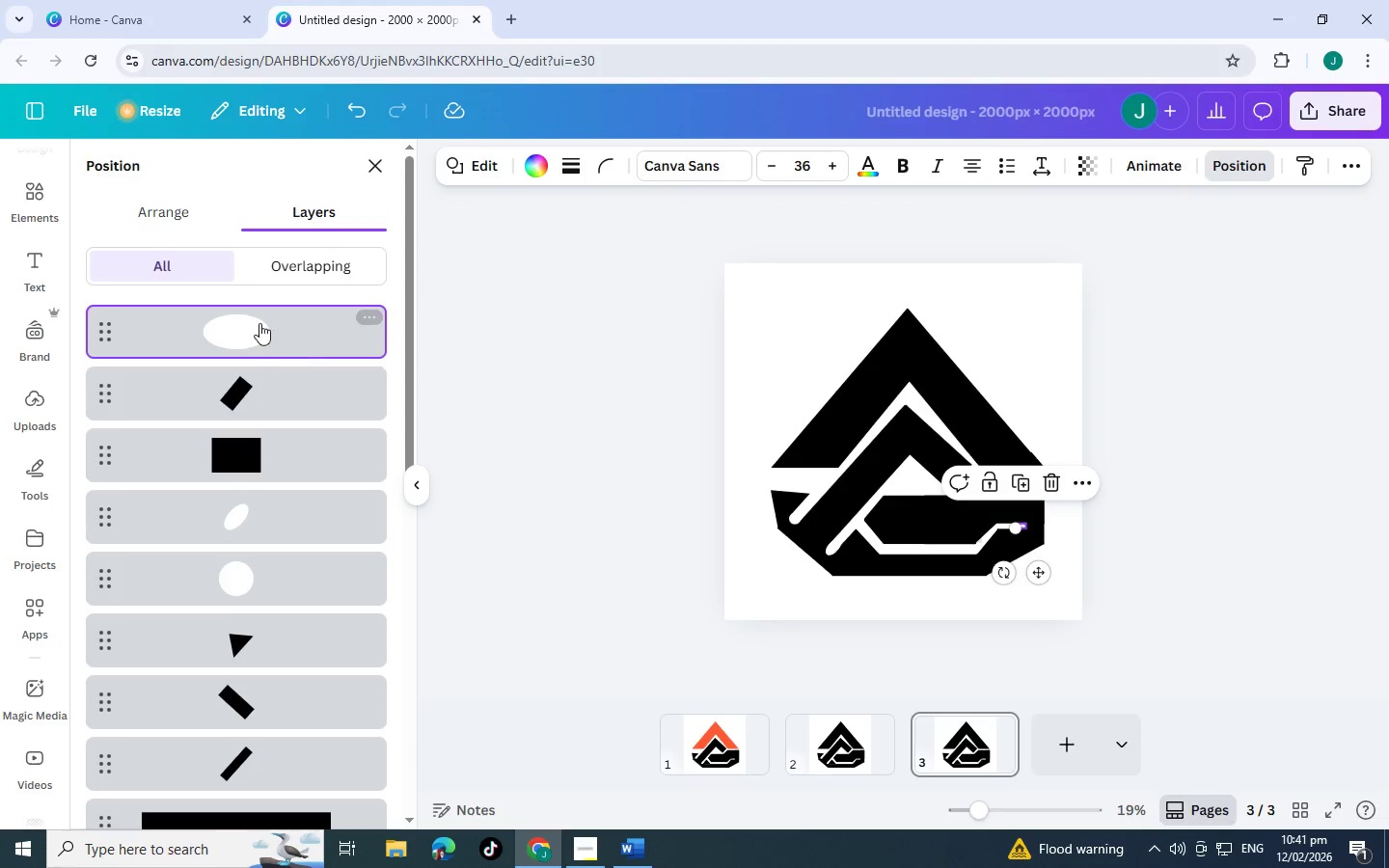 
hold_key(key=ShiftLeft, duration=1.2)
left_click([250, 524])
 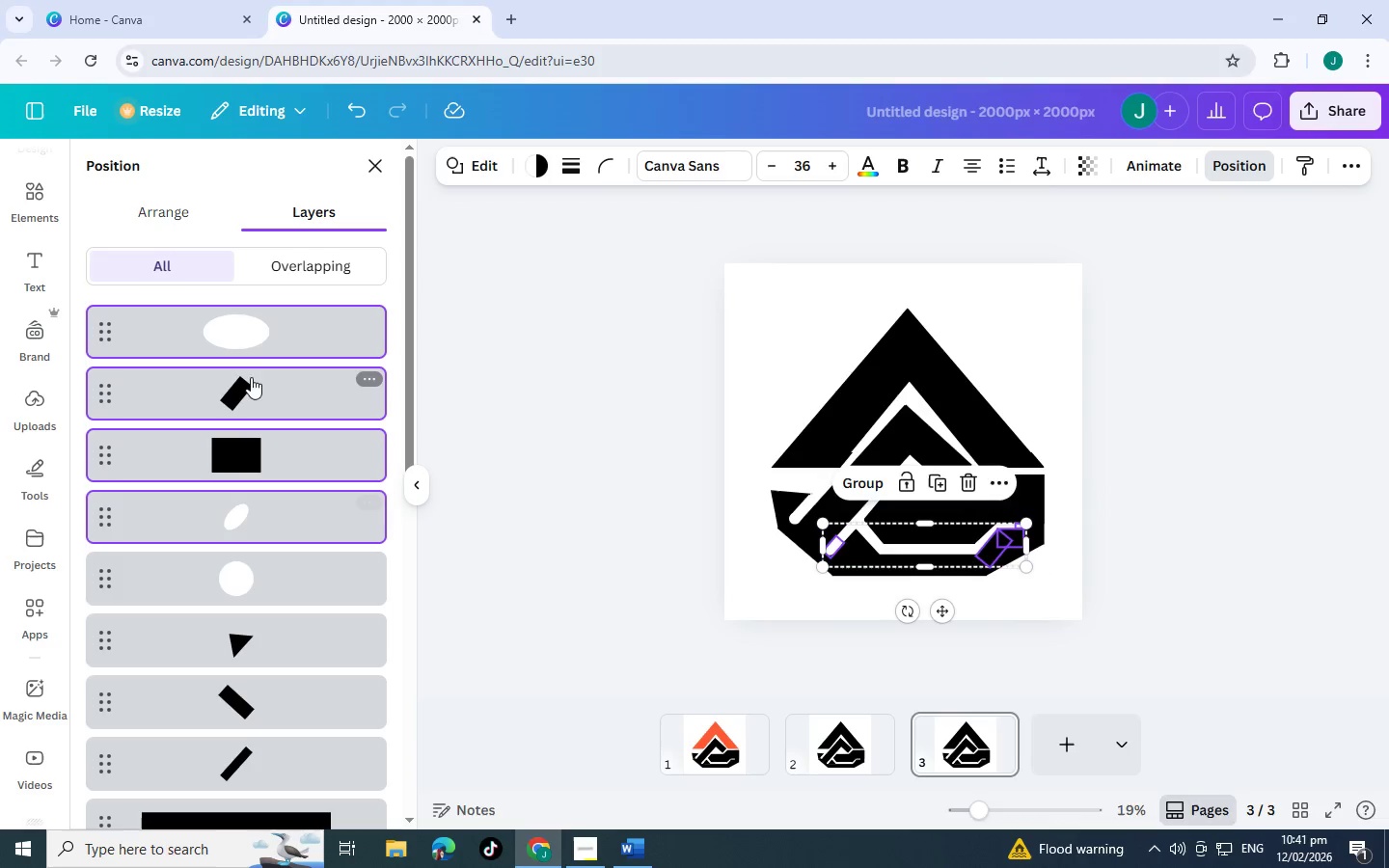 
left_click([256, 325])
 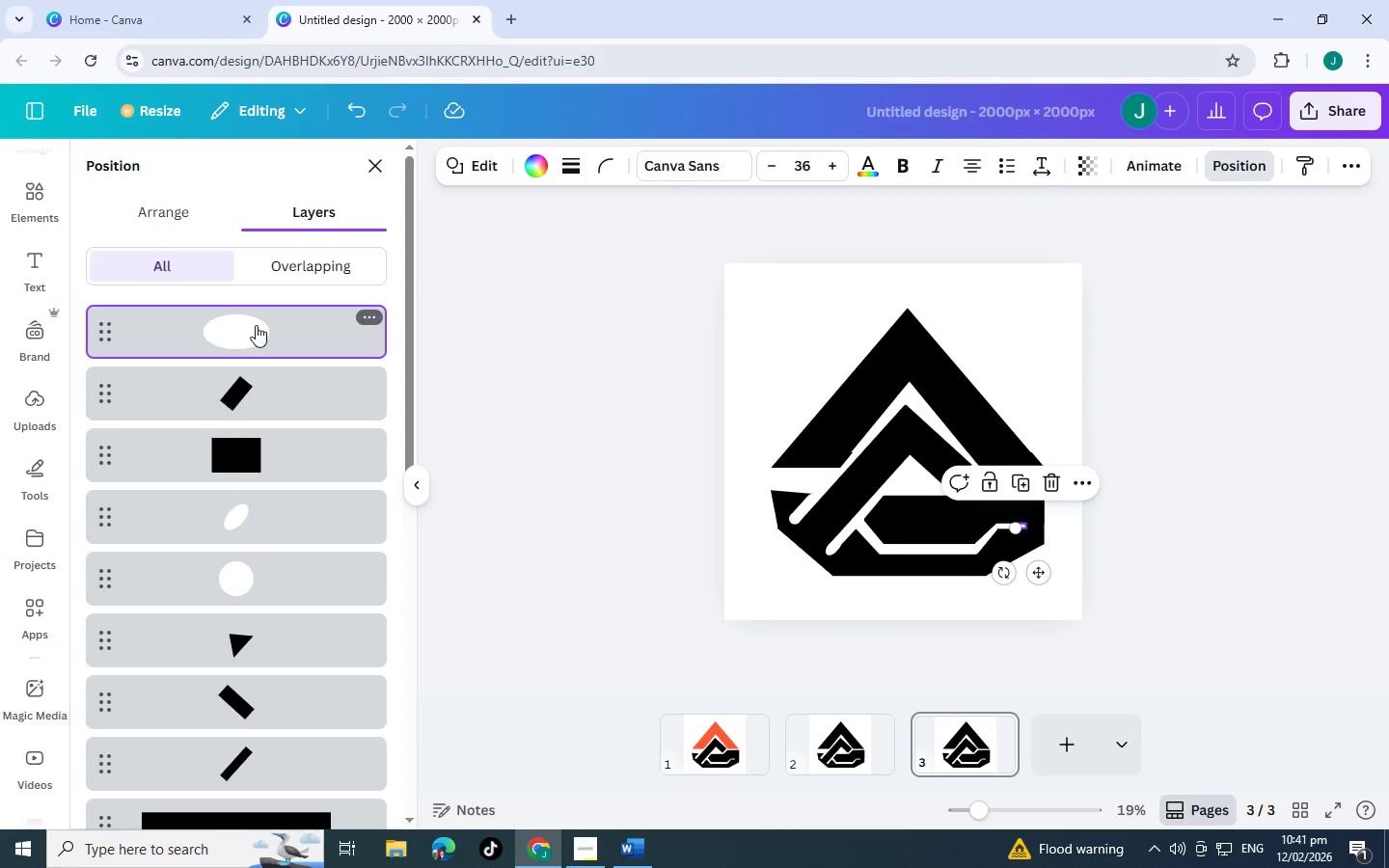 
hold_key(key=ControlLeft, duration=1.5)
left_click([265, 522])
 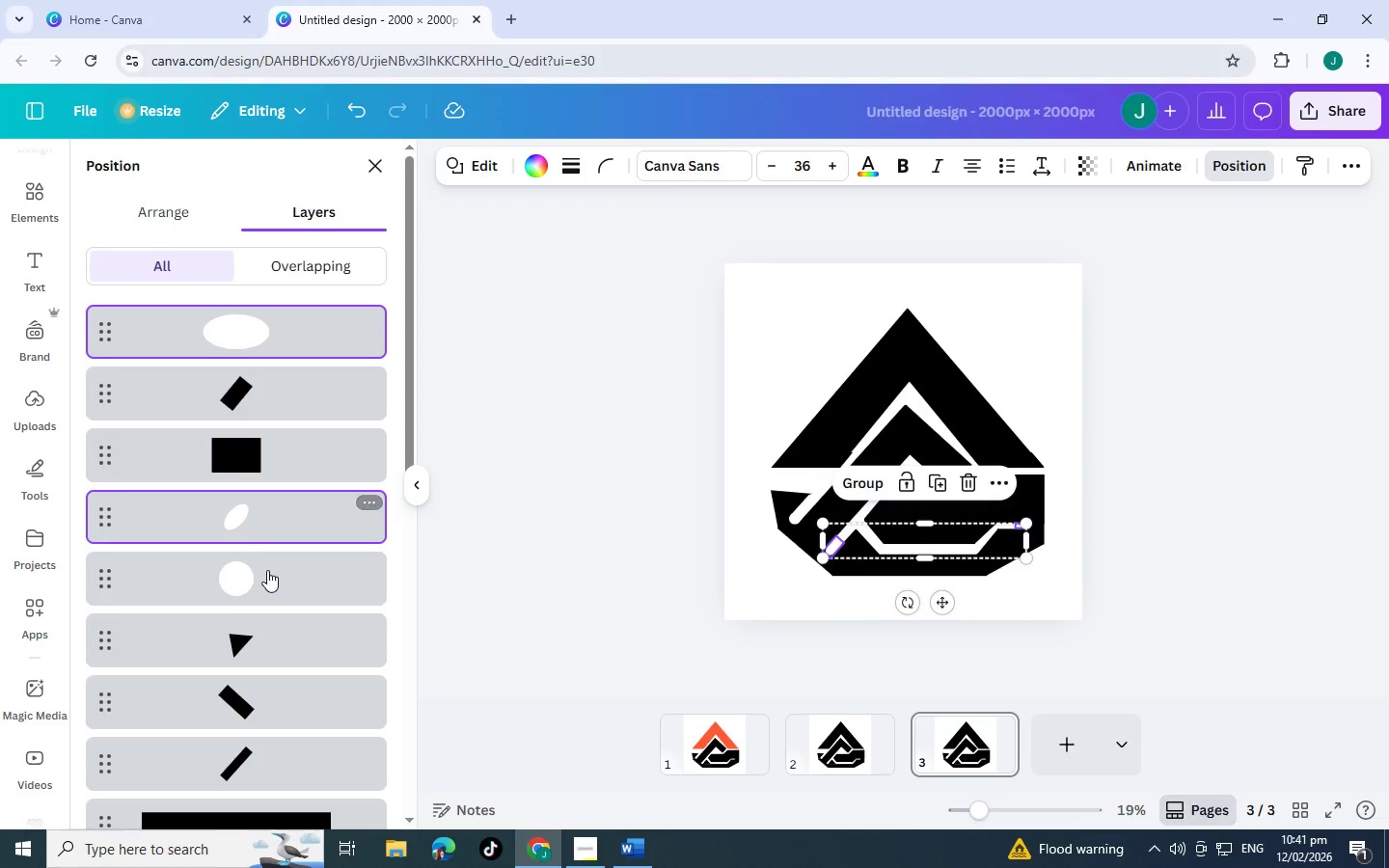 
left_click([267, 570])
 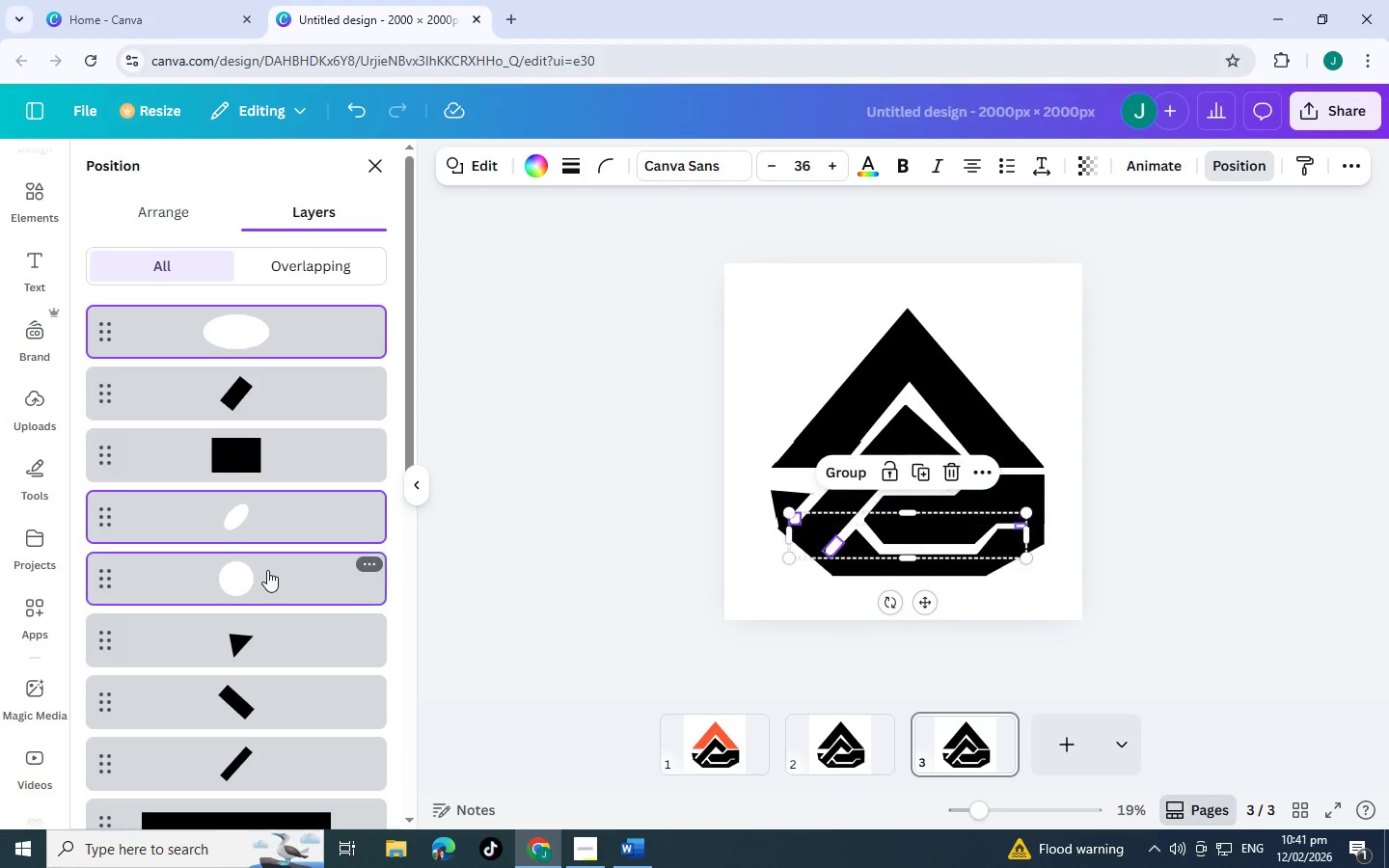 
key(Control+ControlLeft)
 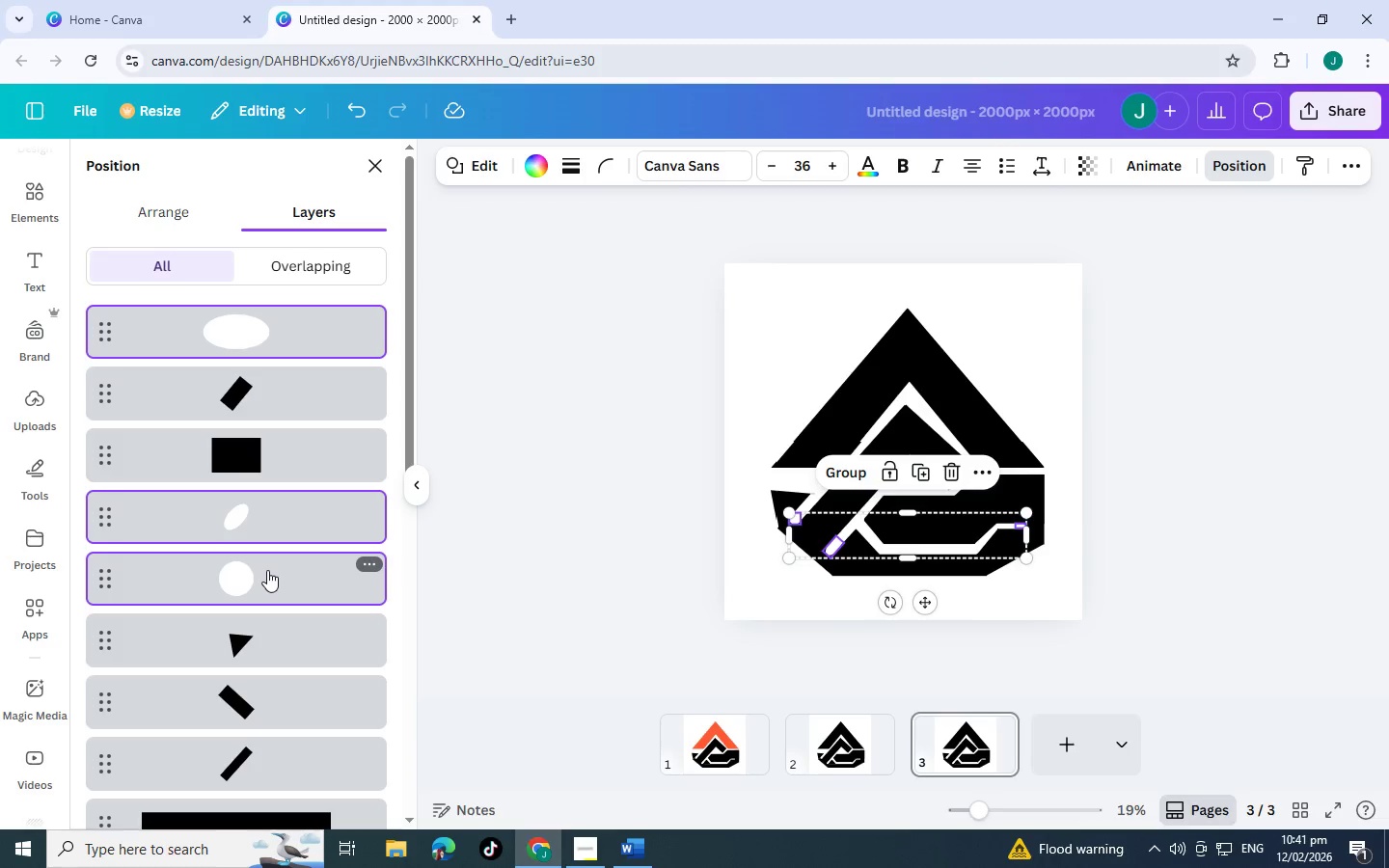 
key(Control+ControlLeft)
 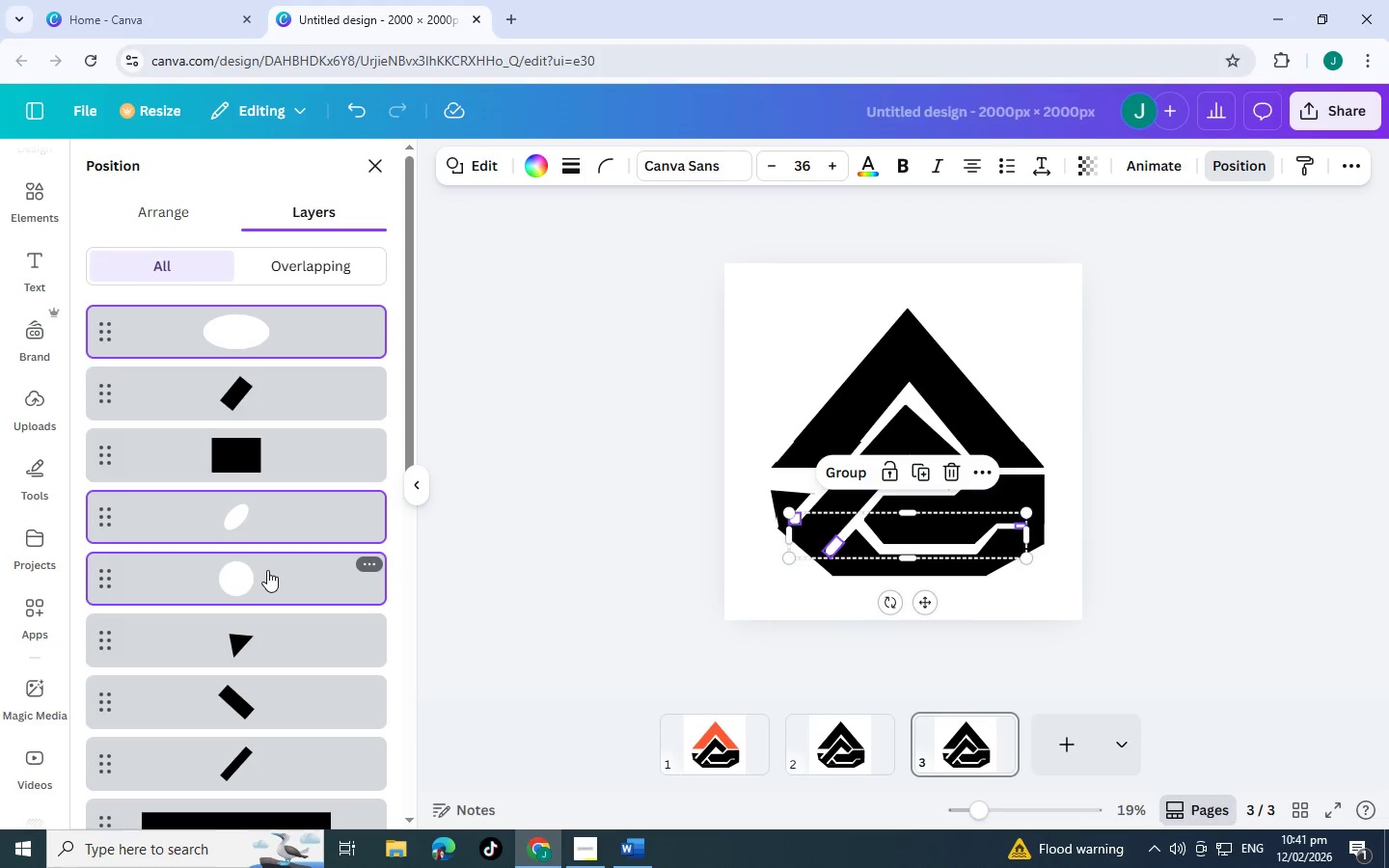 
key(Control+ControlLeft)
 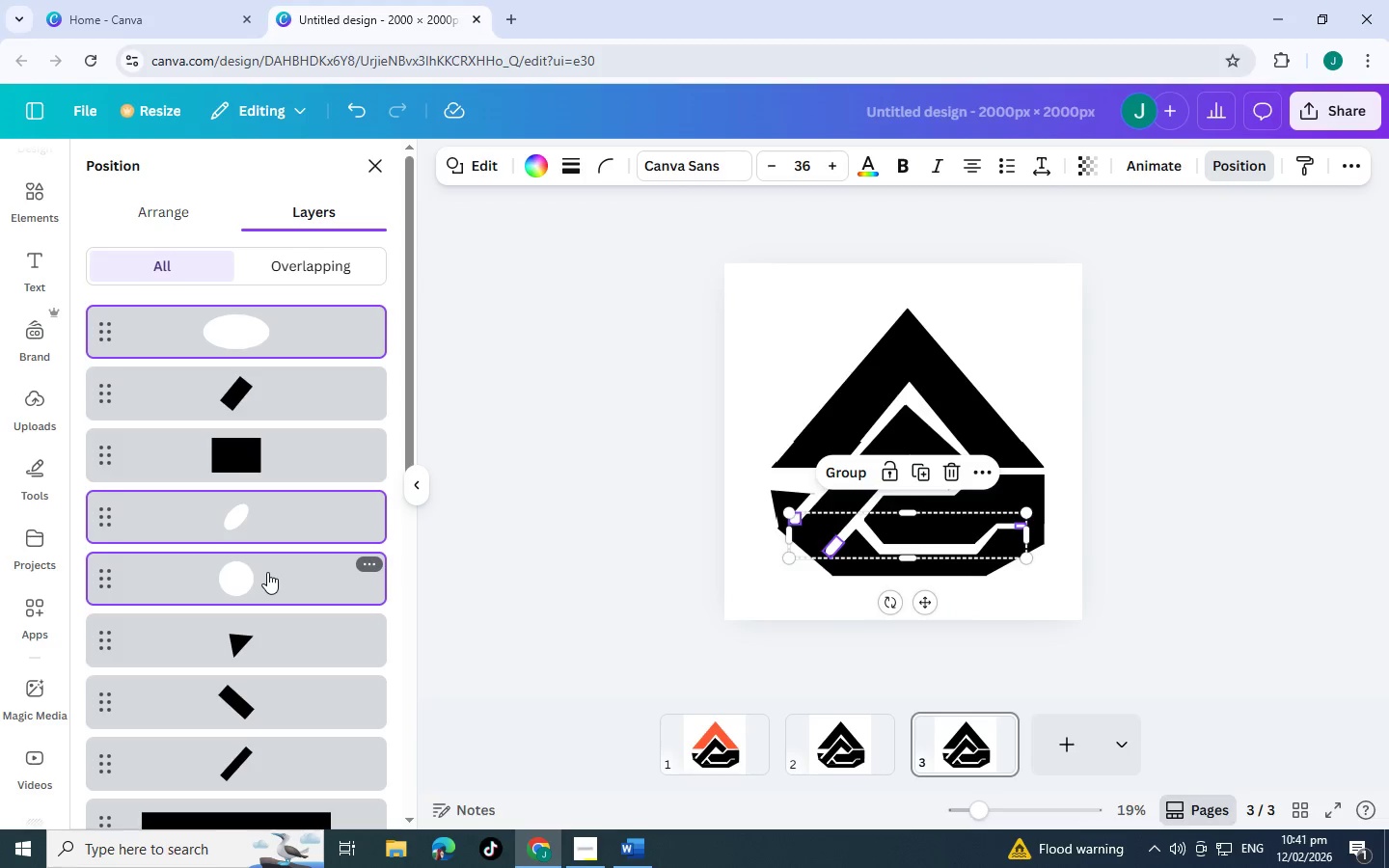 
hold_key(key=ControlLeft, duration=0.95)
 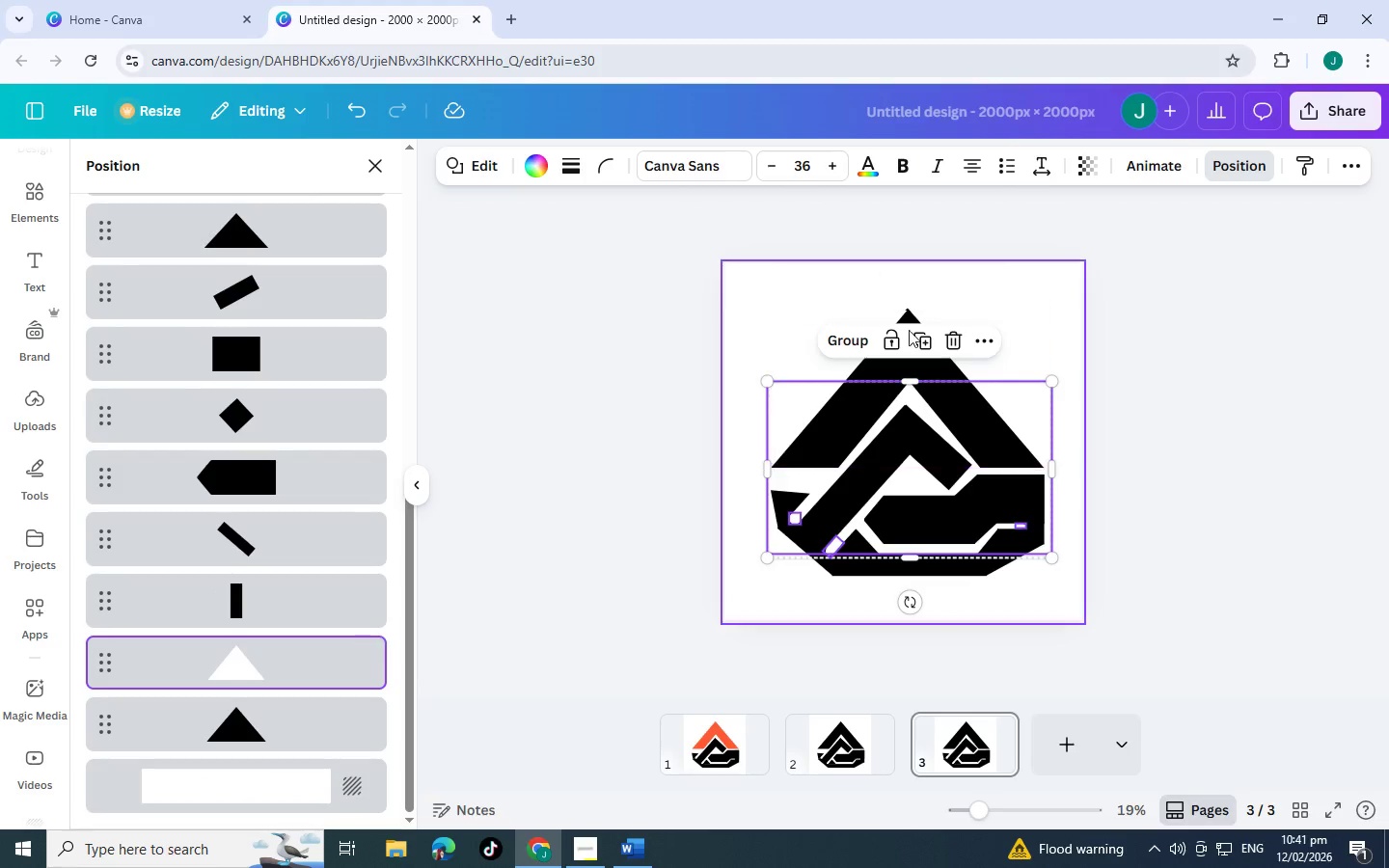 
scroll: coordinate [287, 599], scroll_direction: down, amount: 10.0
 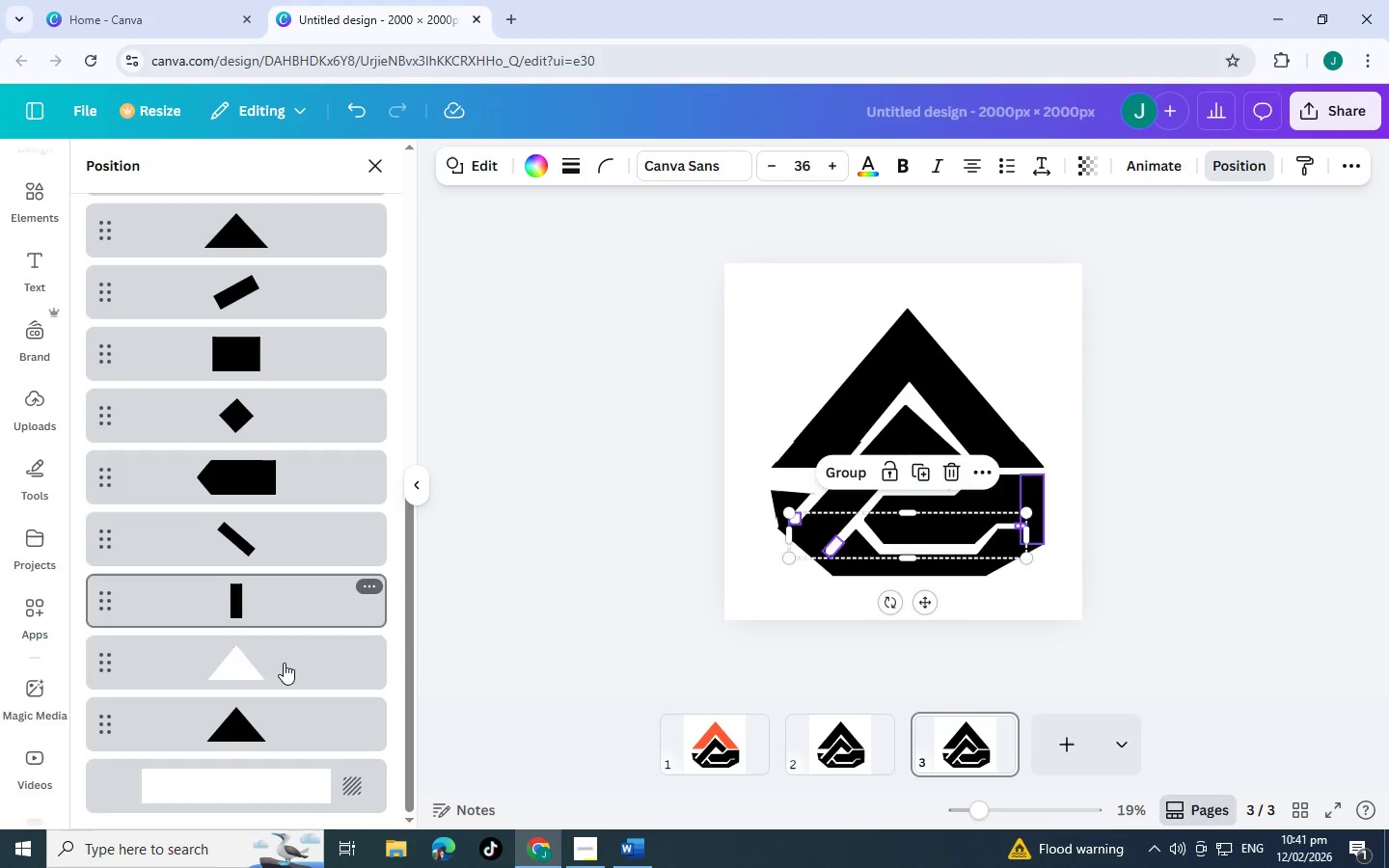 
left_click([284, 663])
 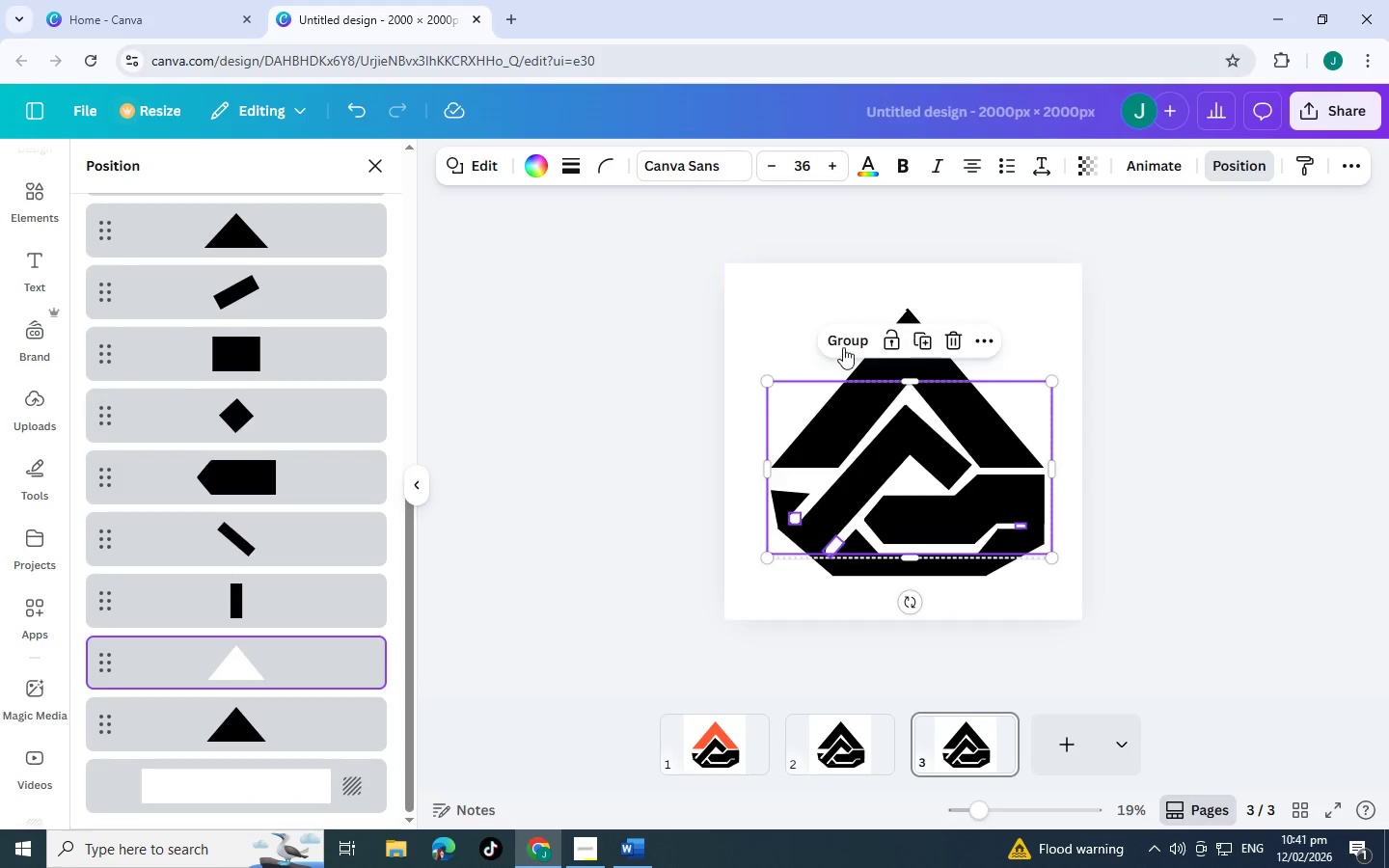 
left_click([843, 343])
 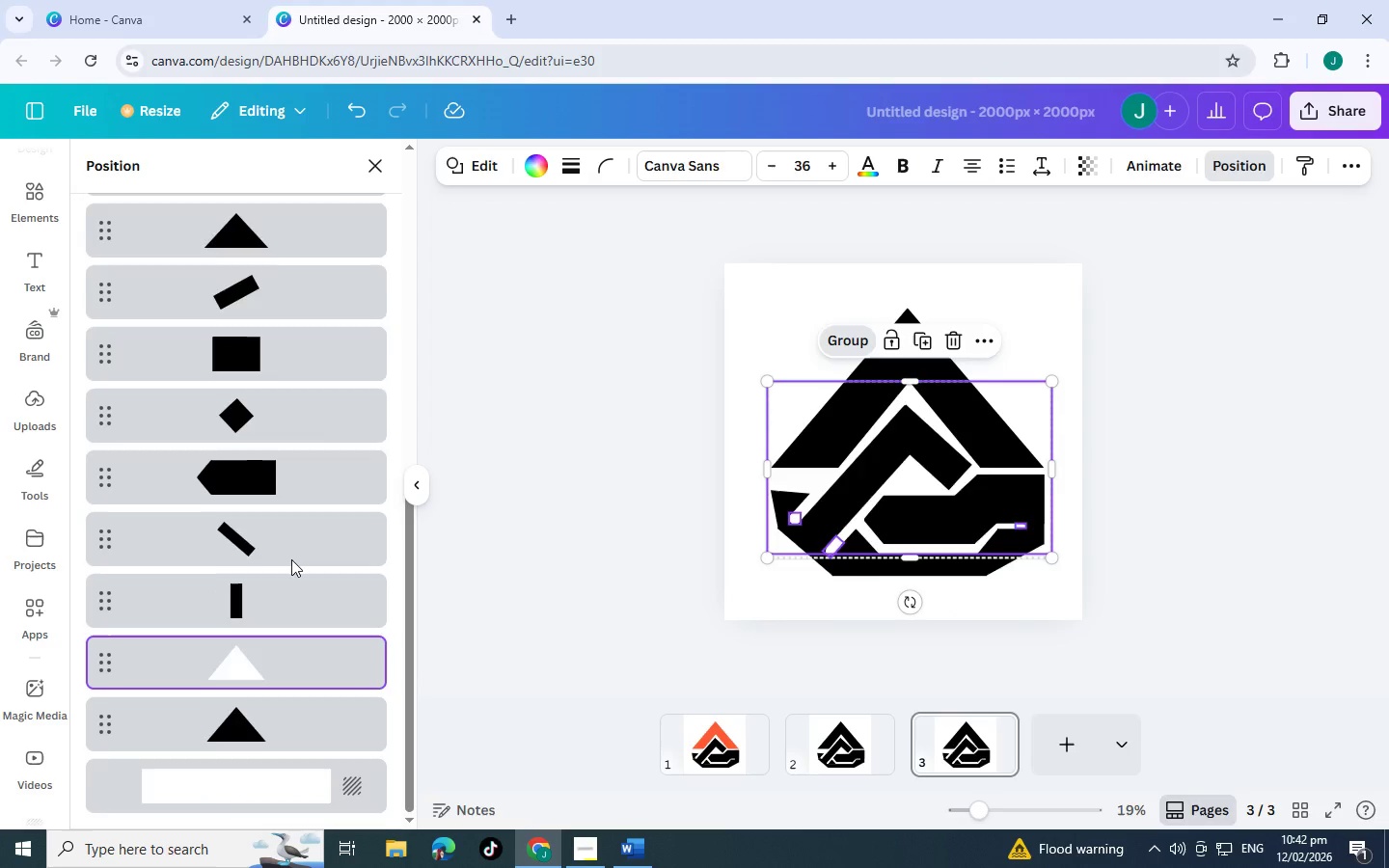 
scroll: coordinate [250, 641], scroll_direction: up, amount: 6.0
 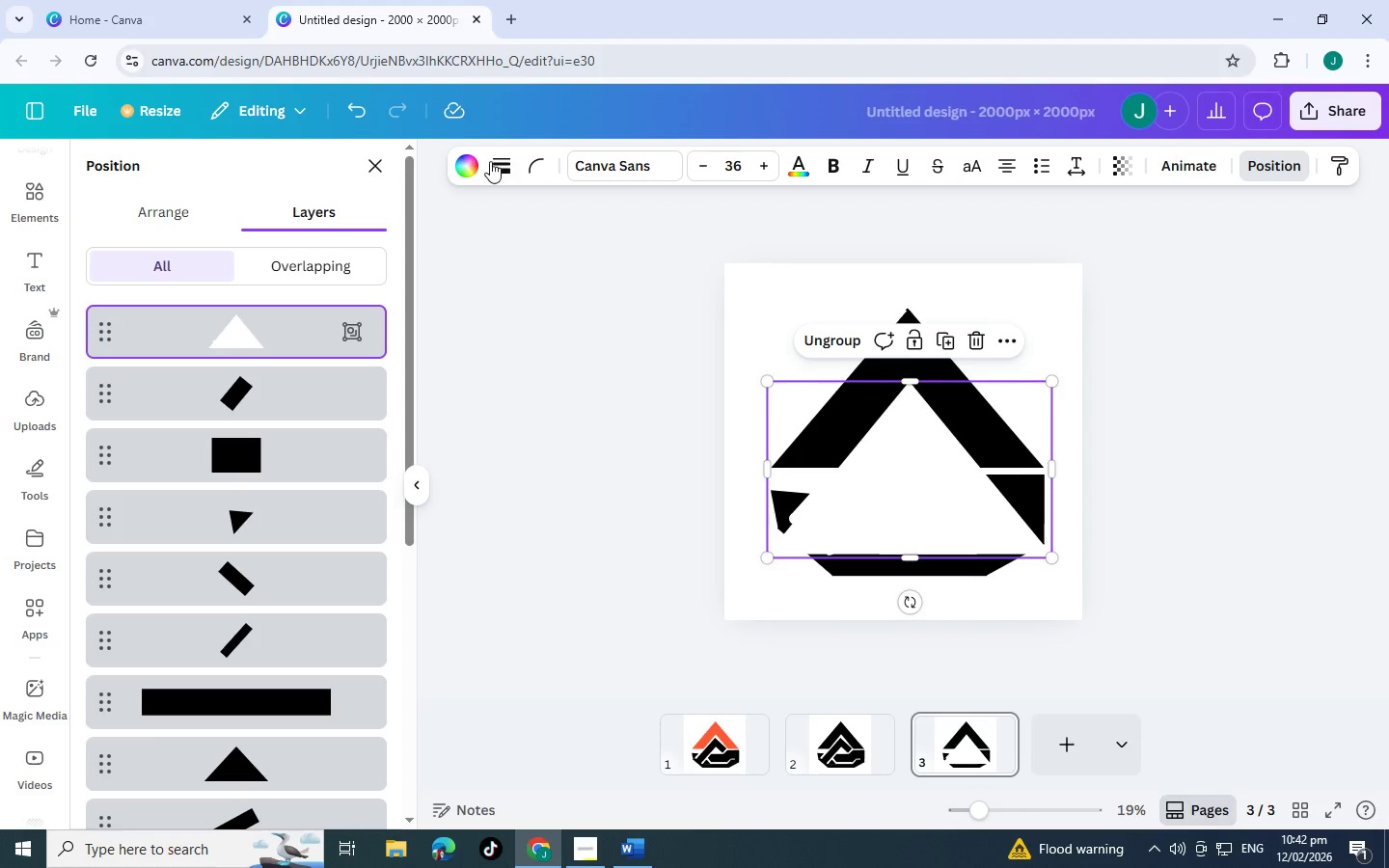 
left_click([472, 162])
 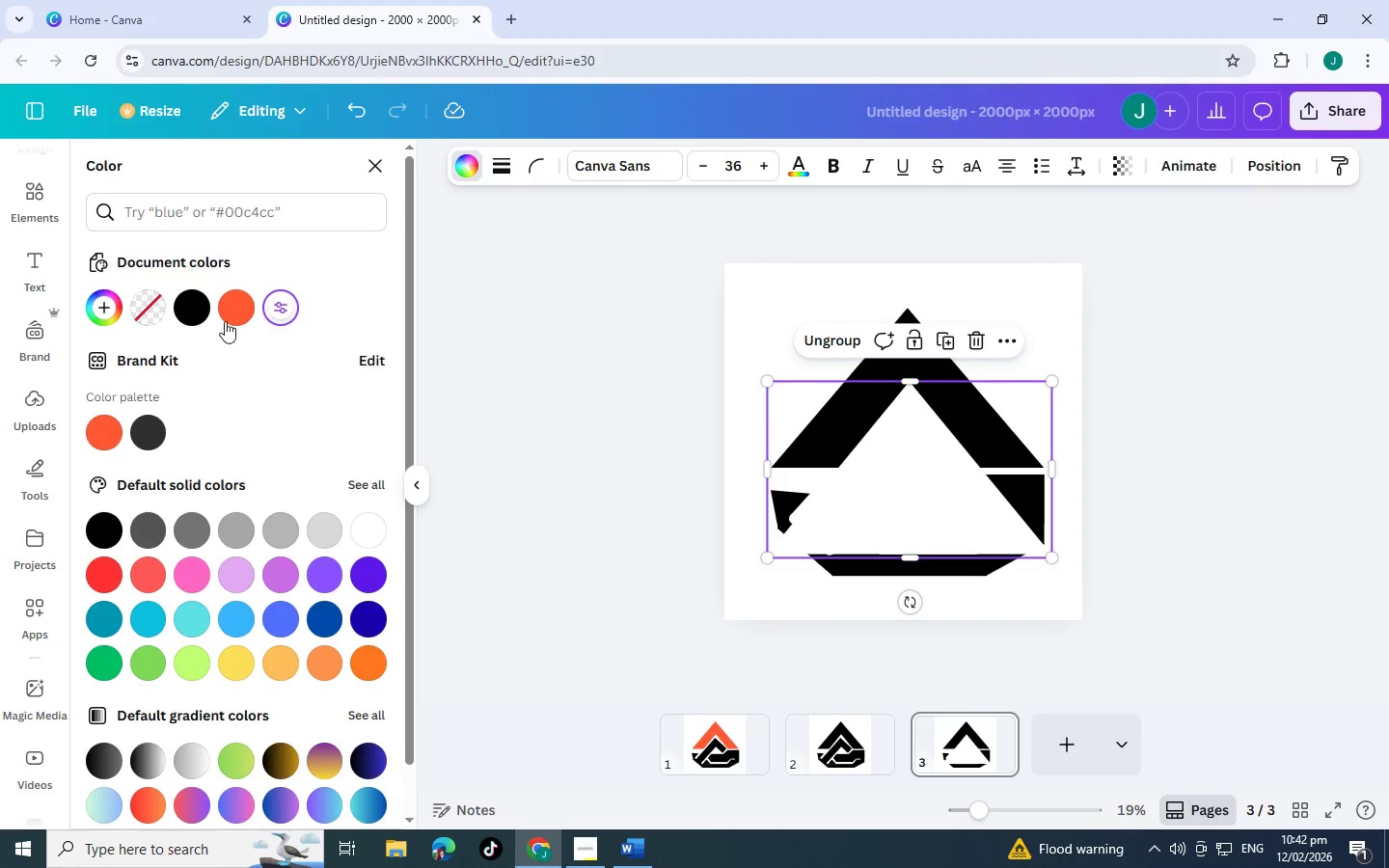 
mouse_move([212, 344])
 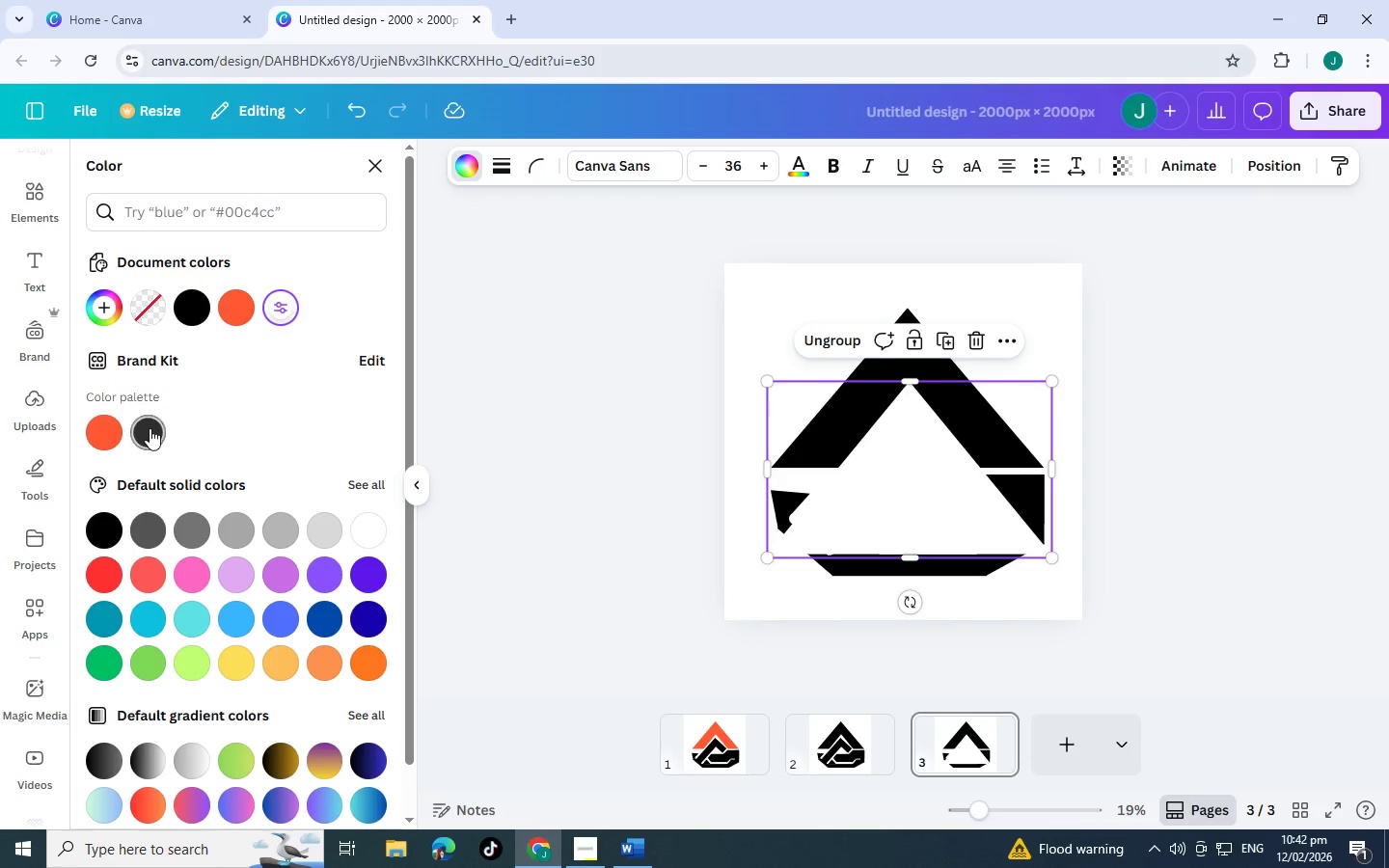 
left_click([150, 428])
 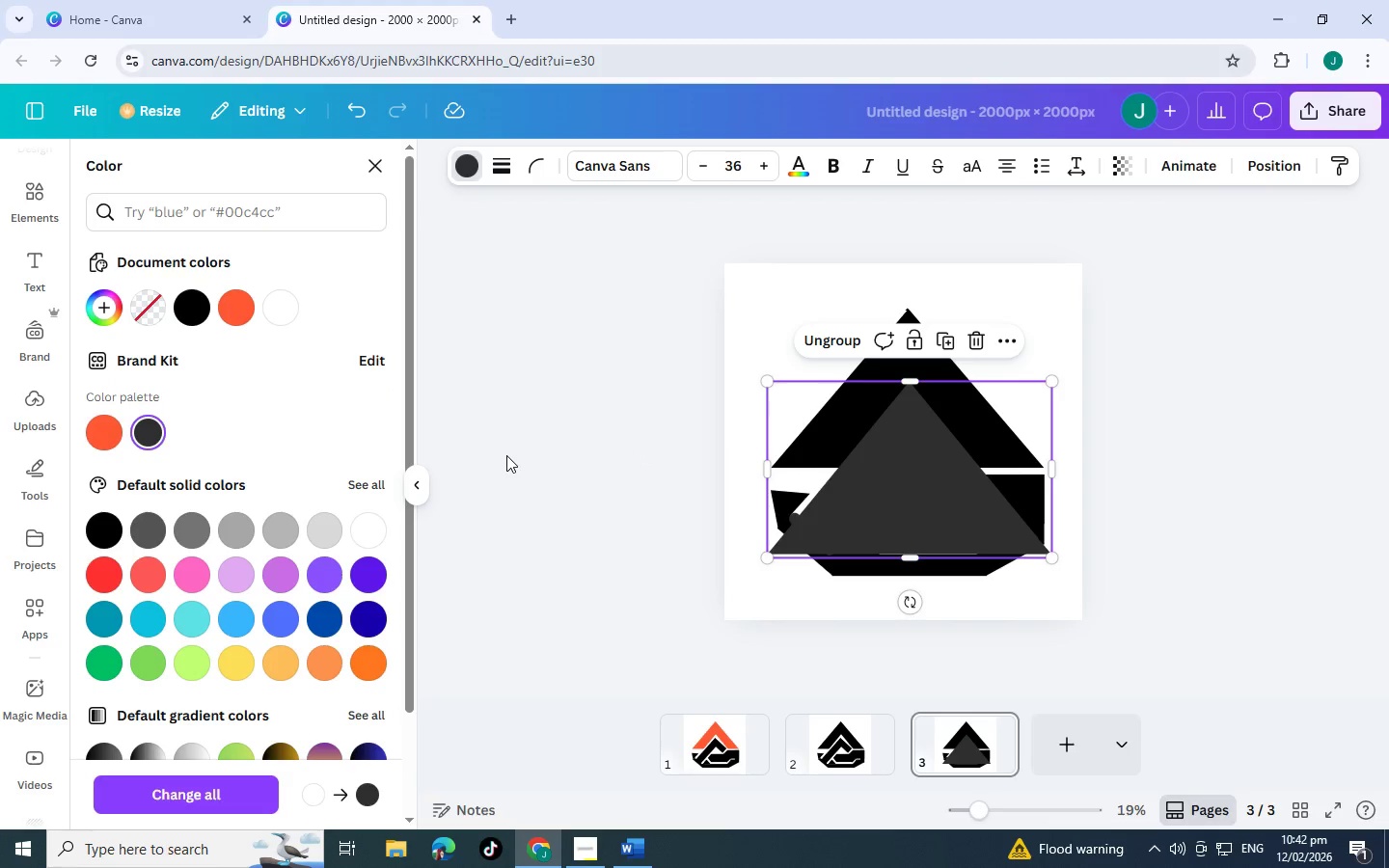 
wait(6.0)
 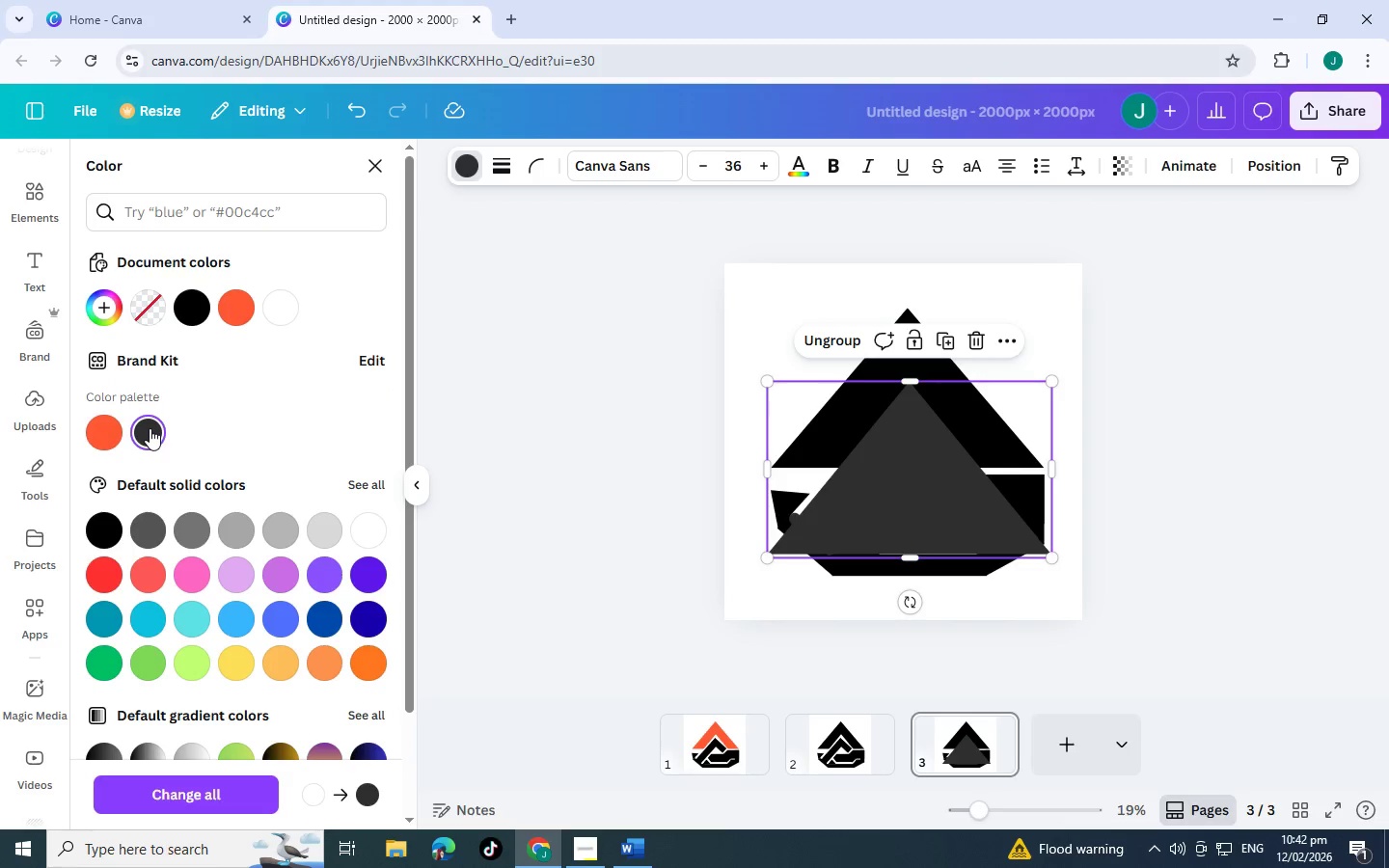 
left_click([1267, 169])
 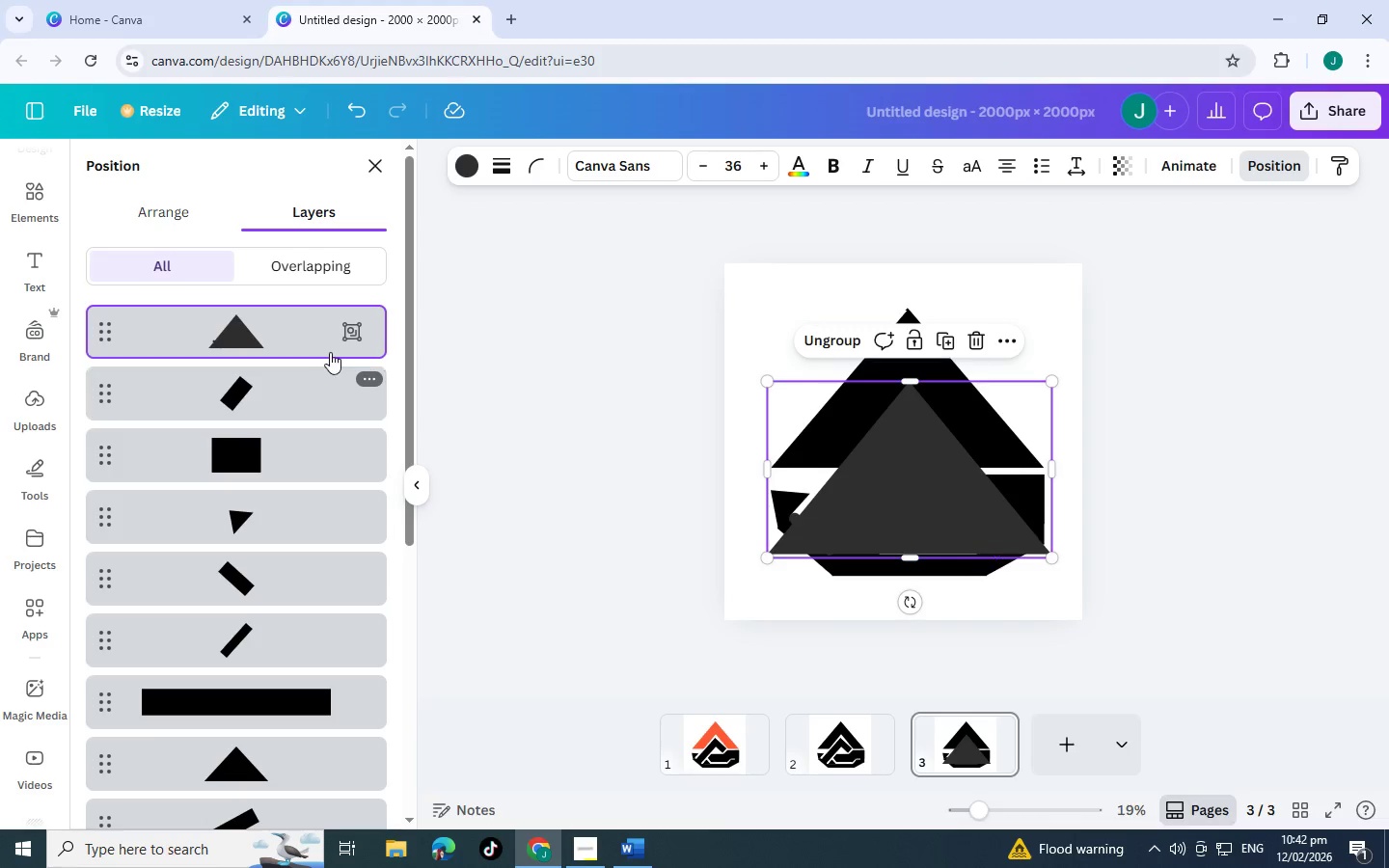 
key(Control+Z)
 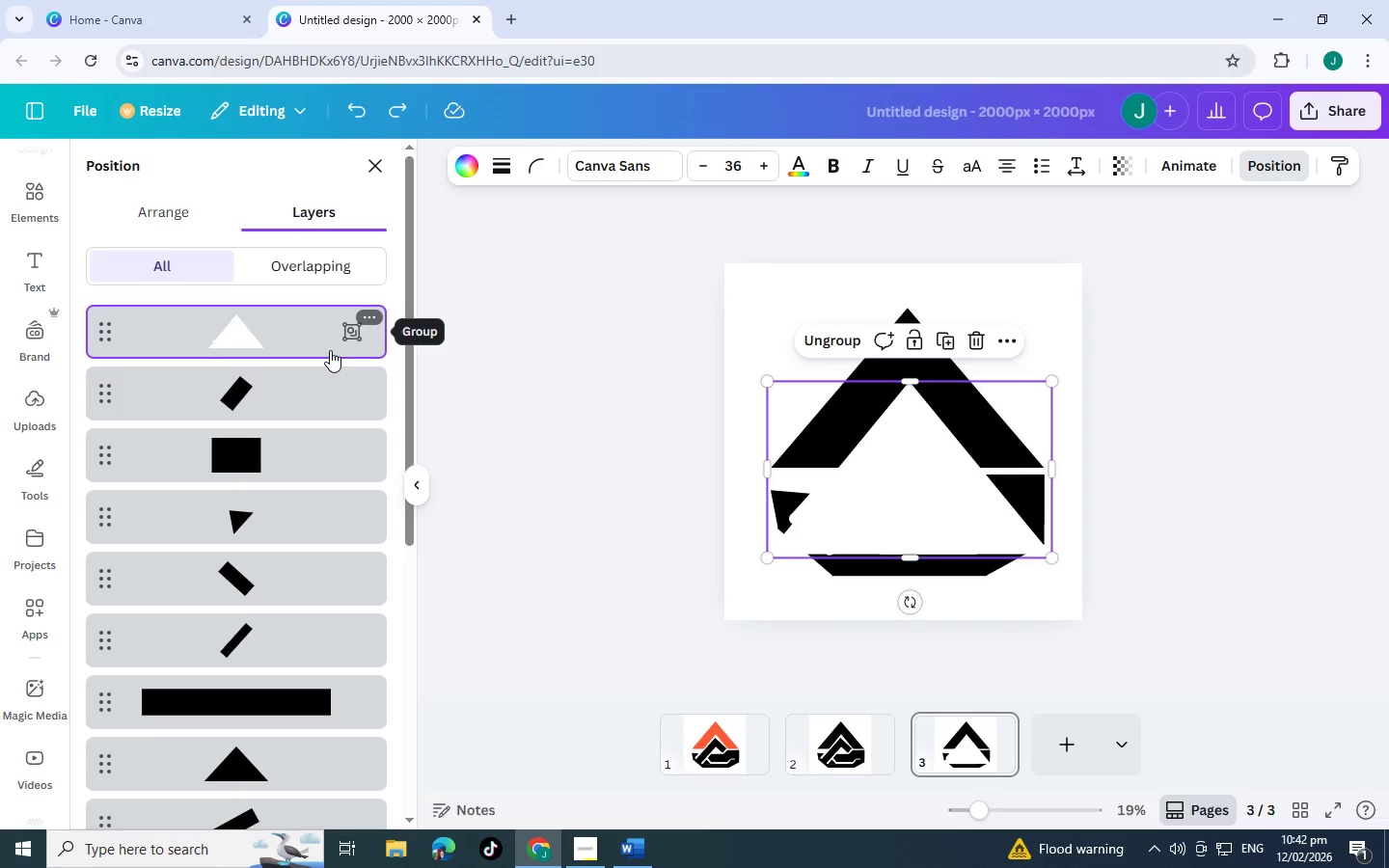 
key(Control+Z)
 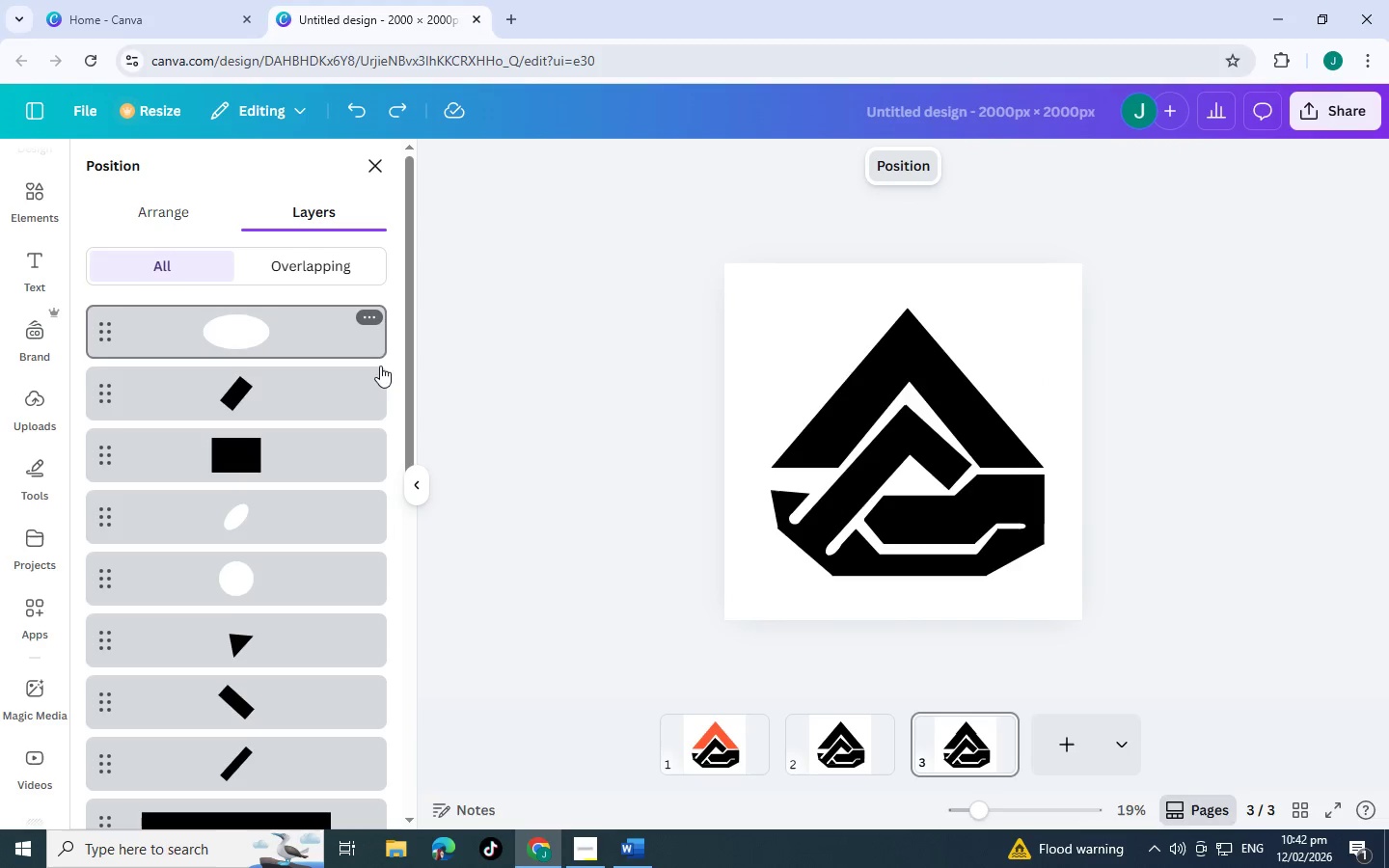 
left_click([538, 358])
 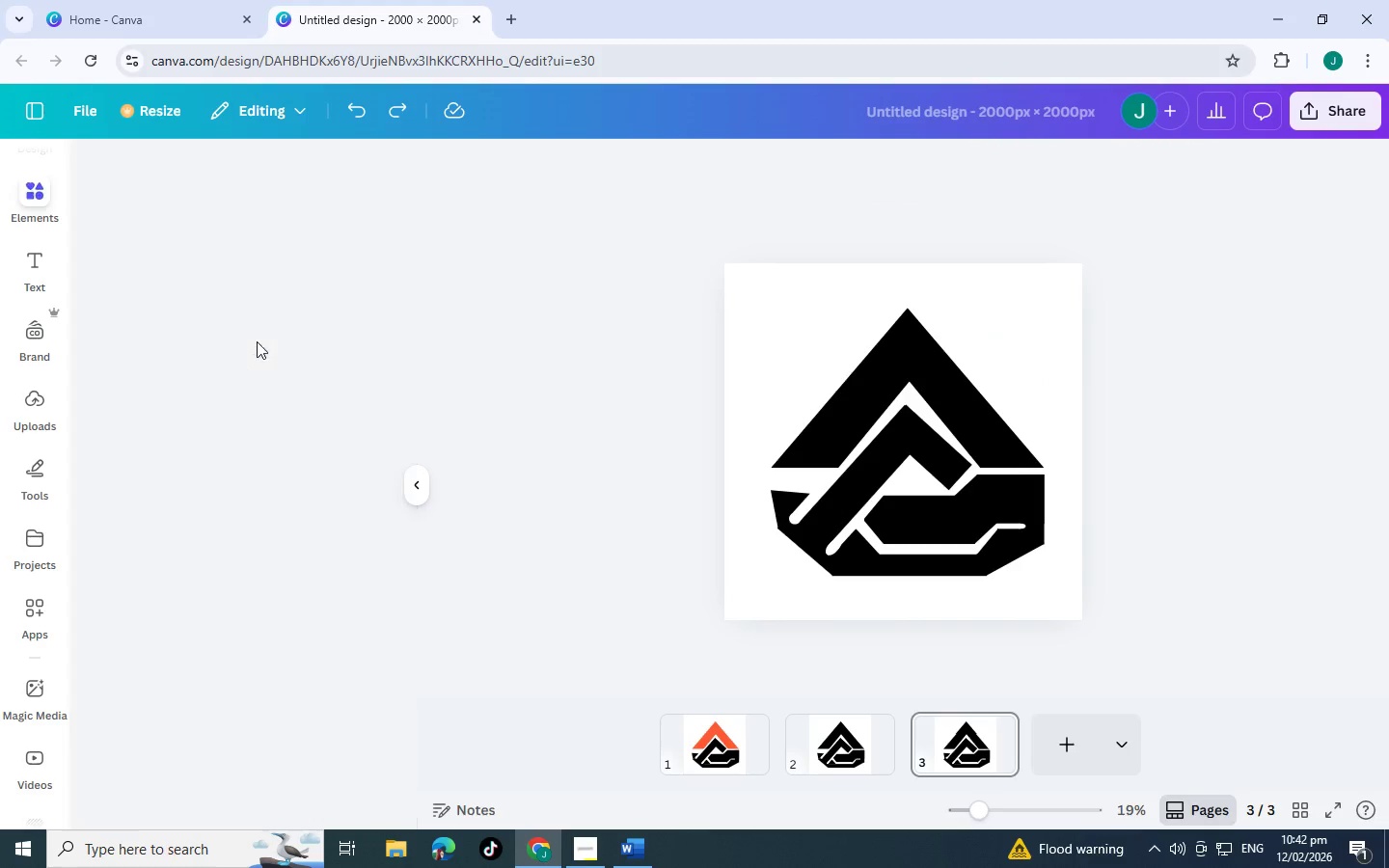 
left_click([257, 340])
 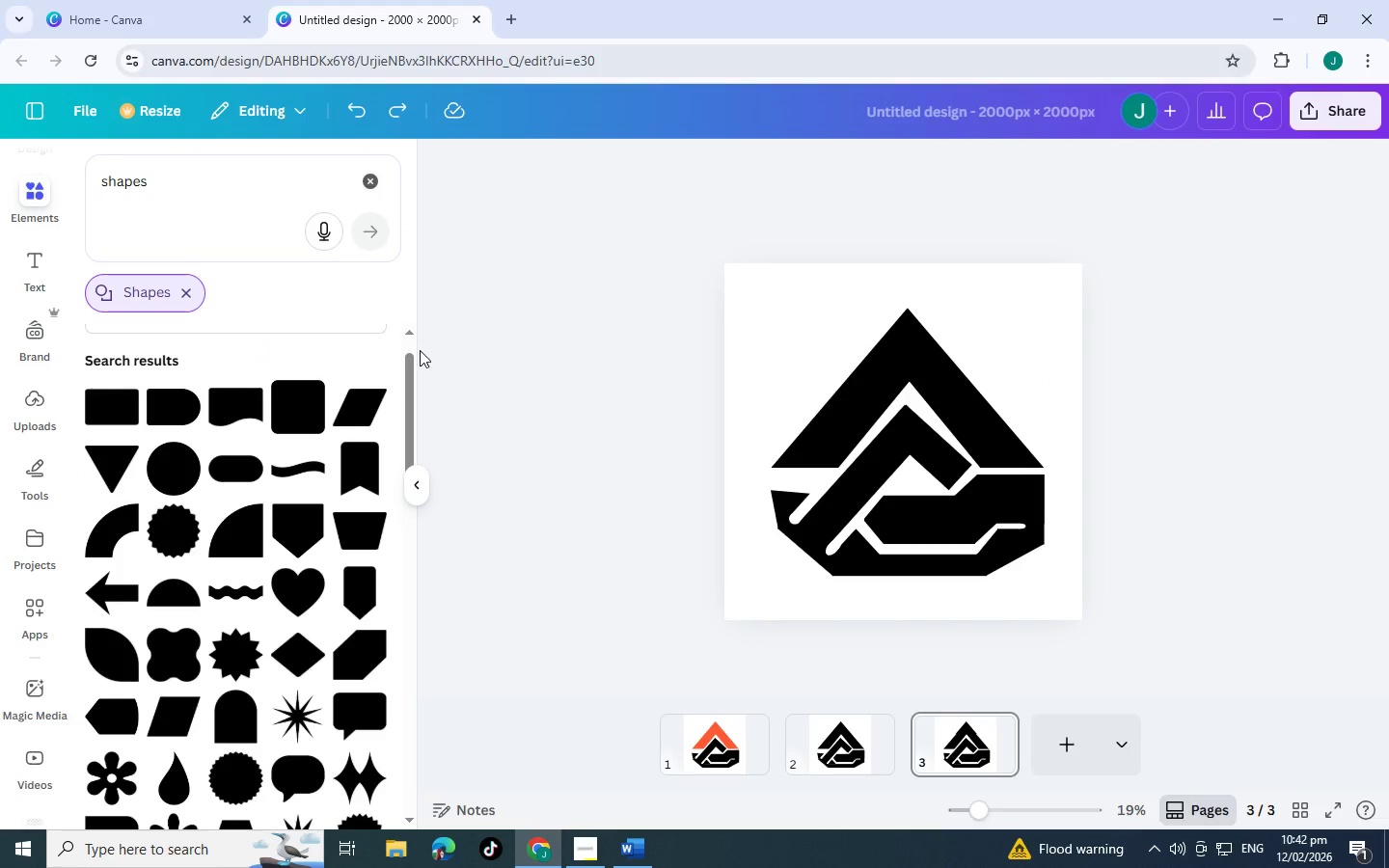 
left_click([885, 336])
 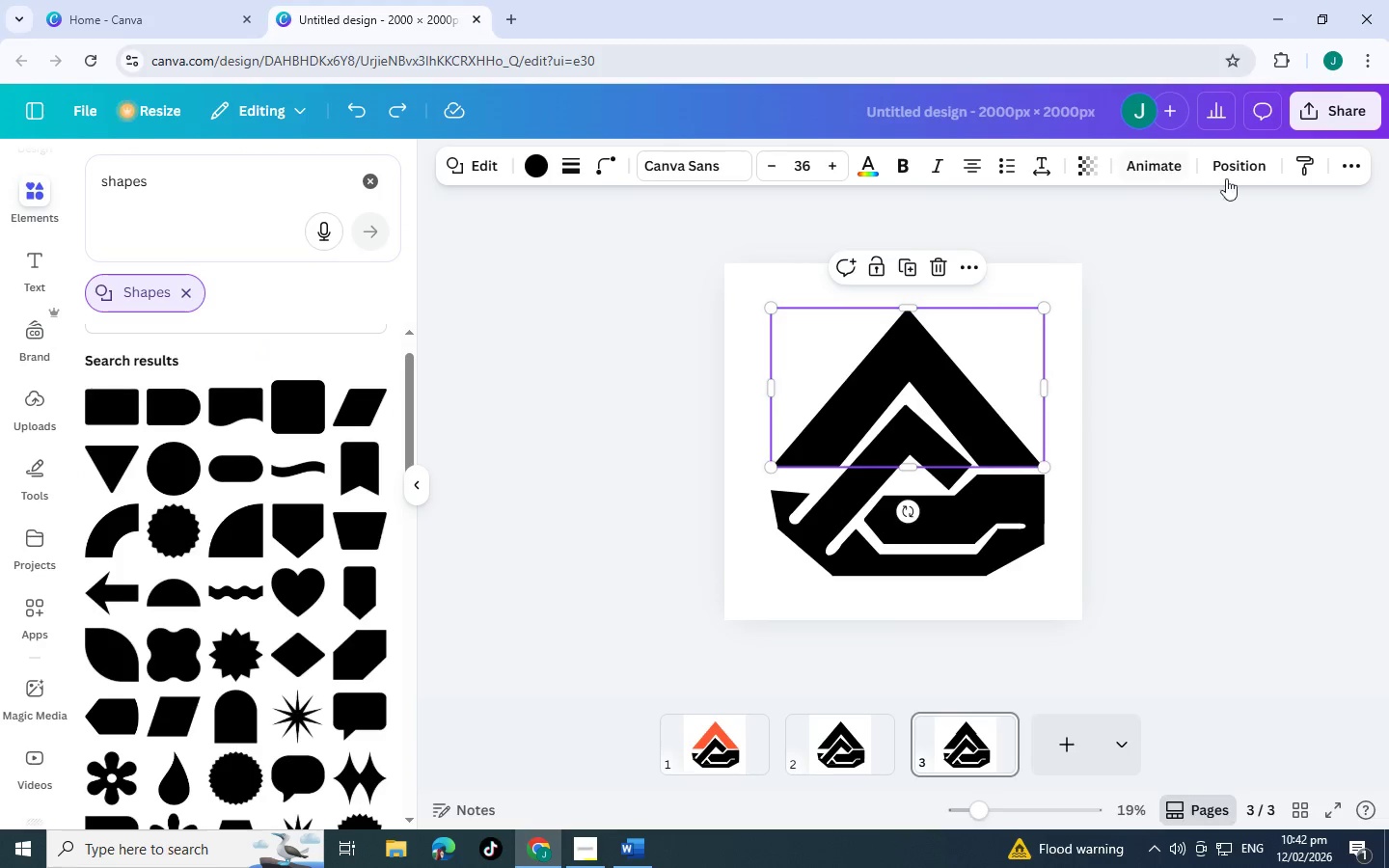 
left_click([1237, 174])
 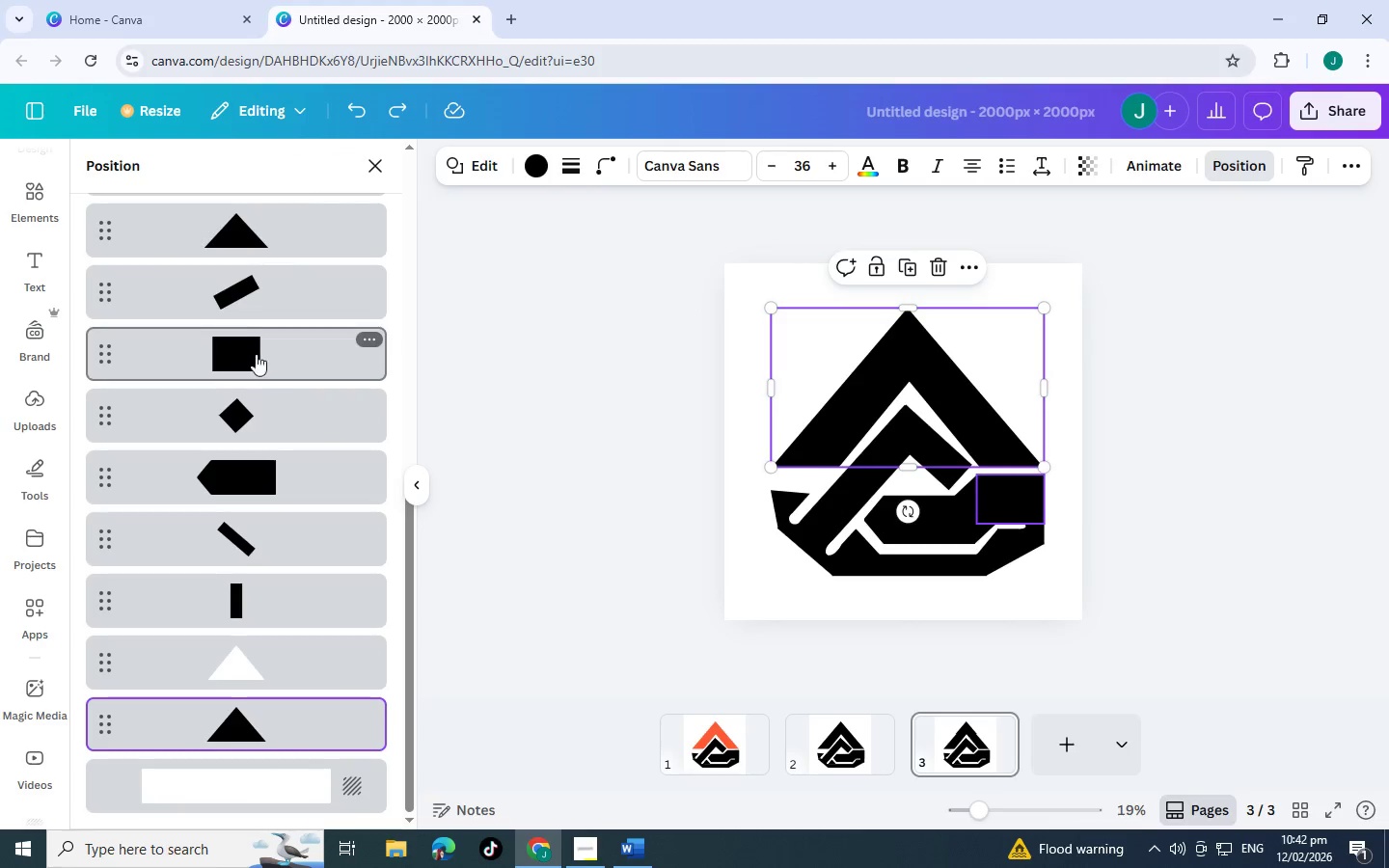 
scroll: coordinate [254, 639], scroll_direction: up, amount: 1.0
 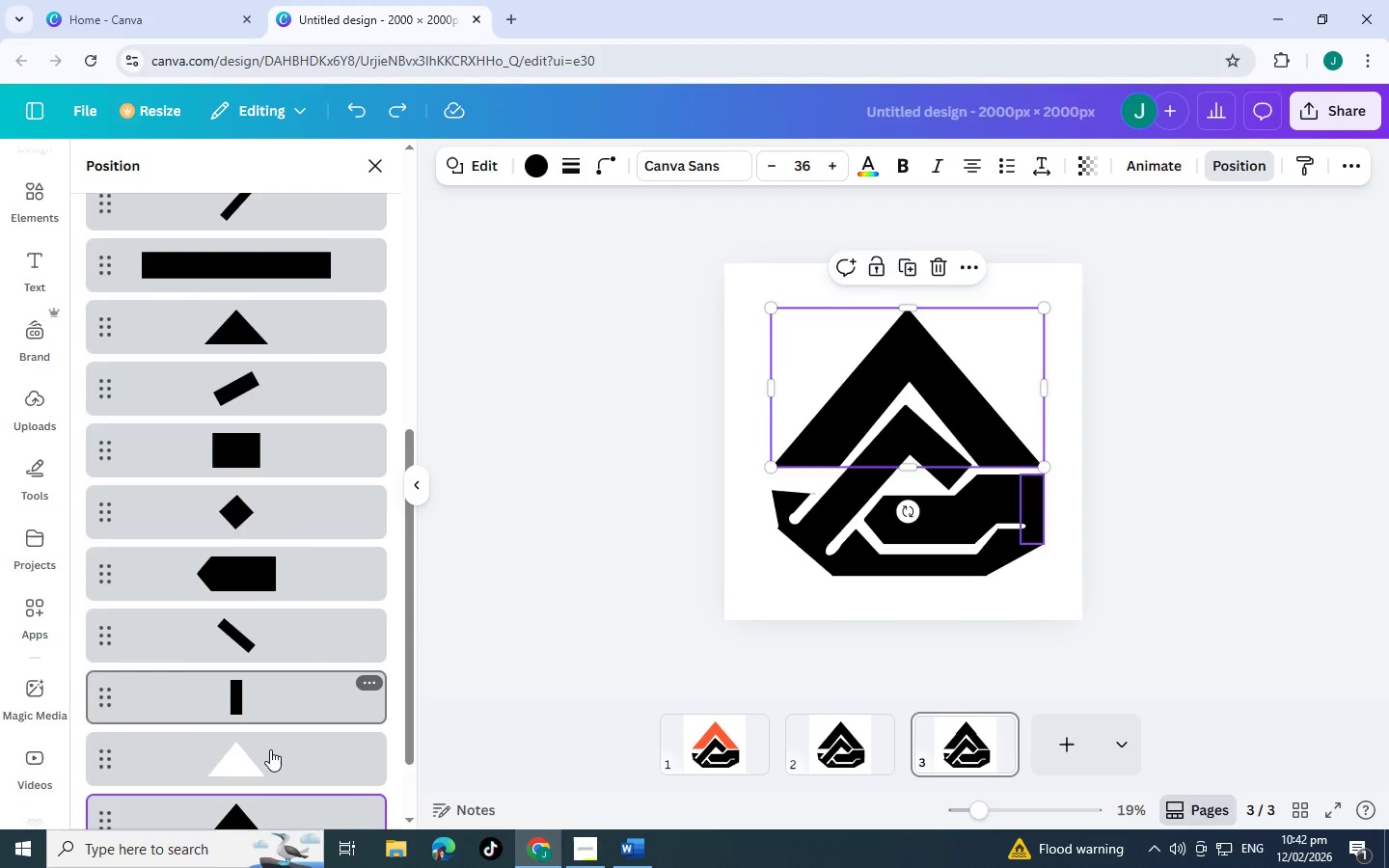 
left_click([270, 749])
 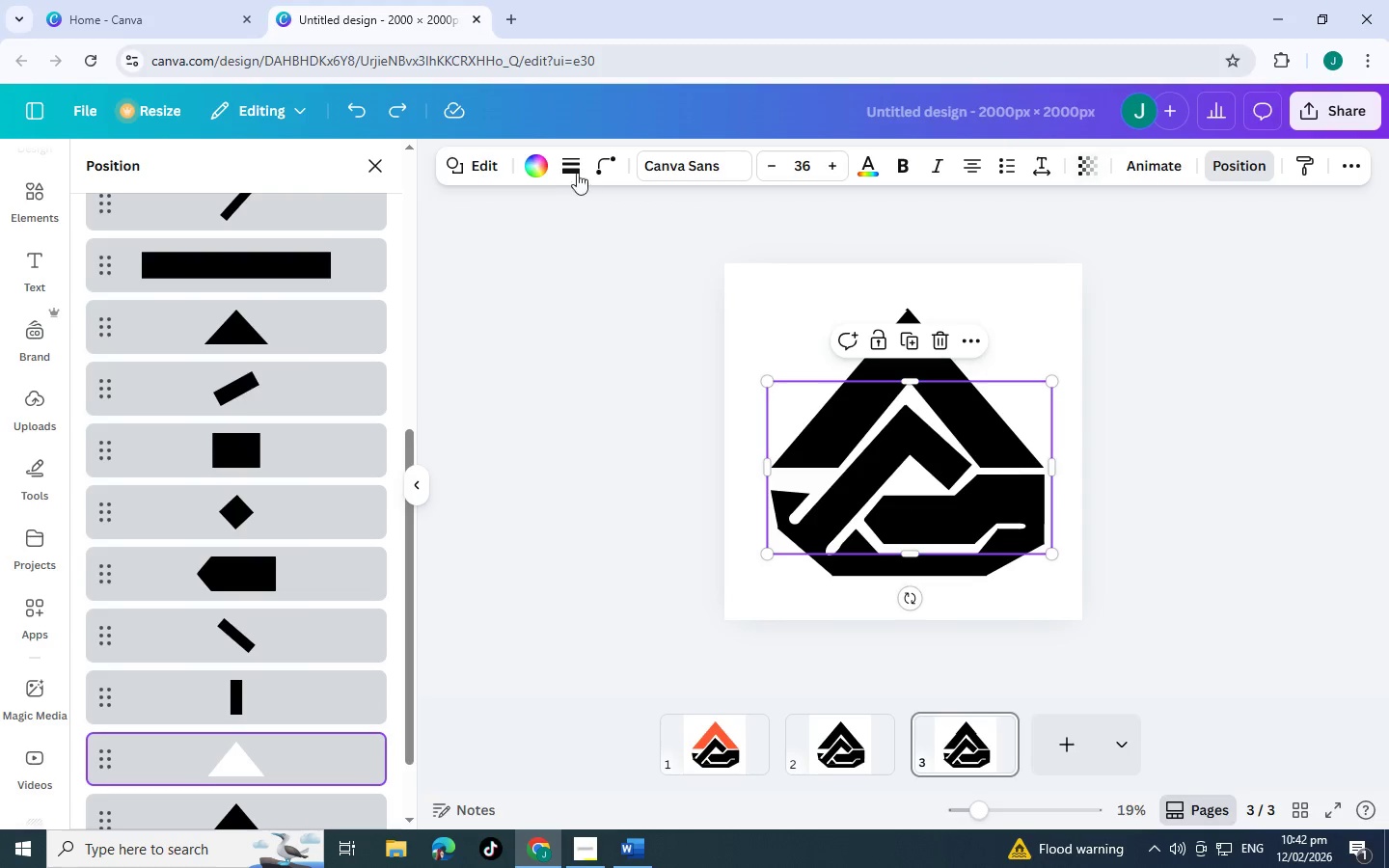 
left_click([533, 162])
 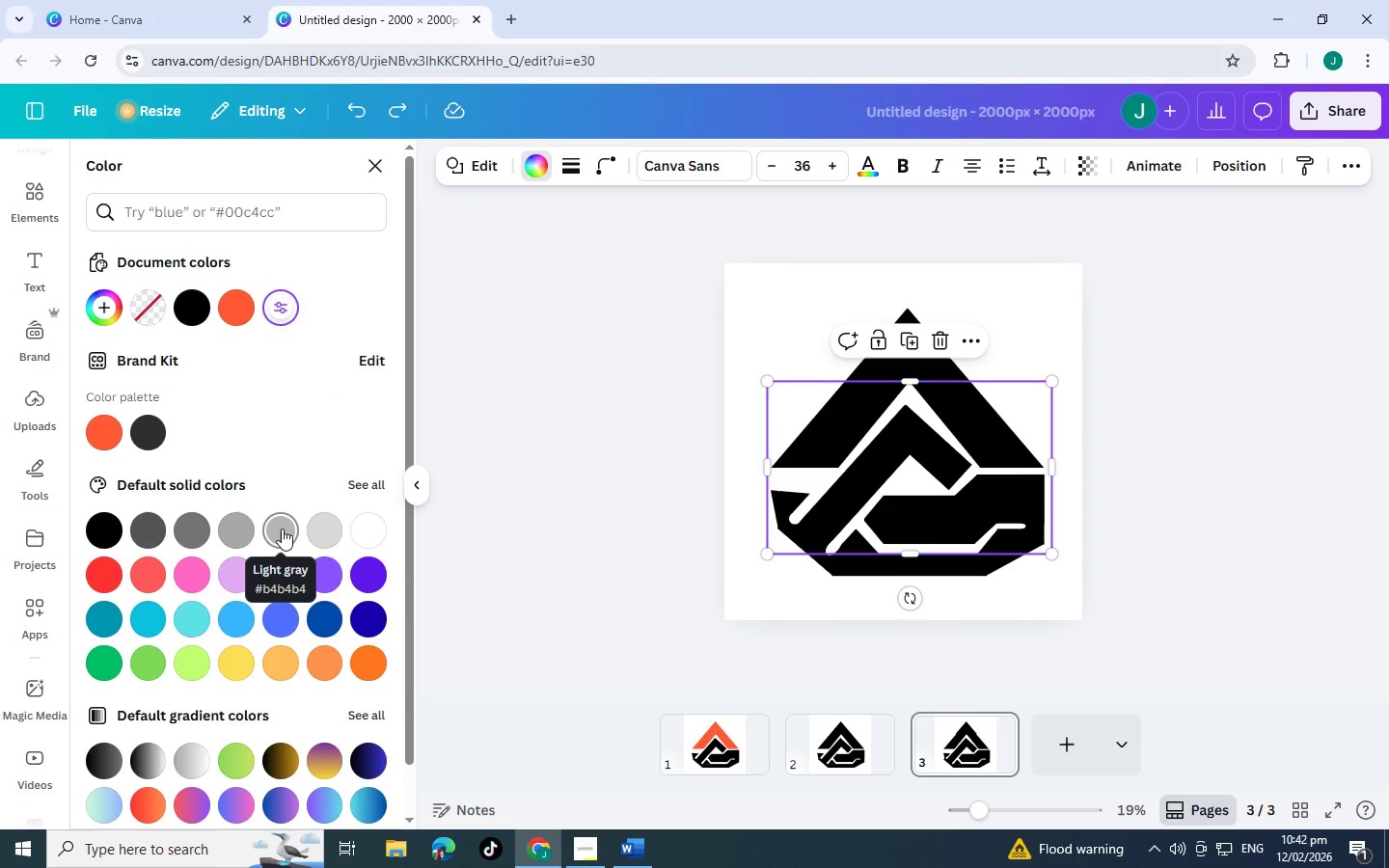 
left_click([386, 617])
 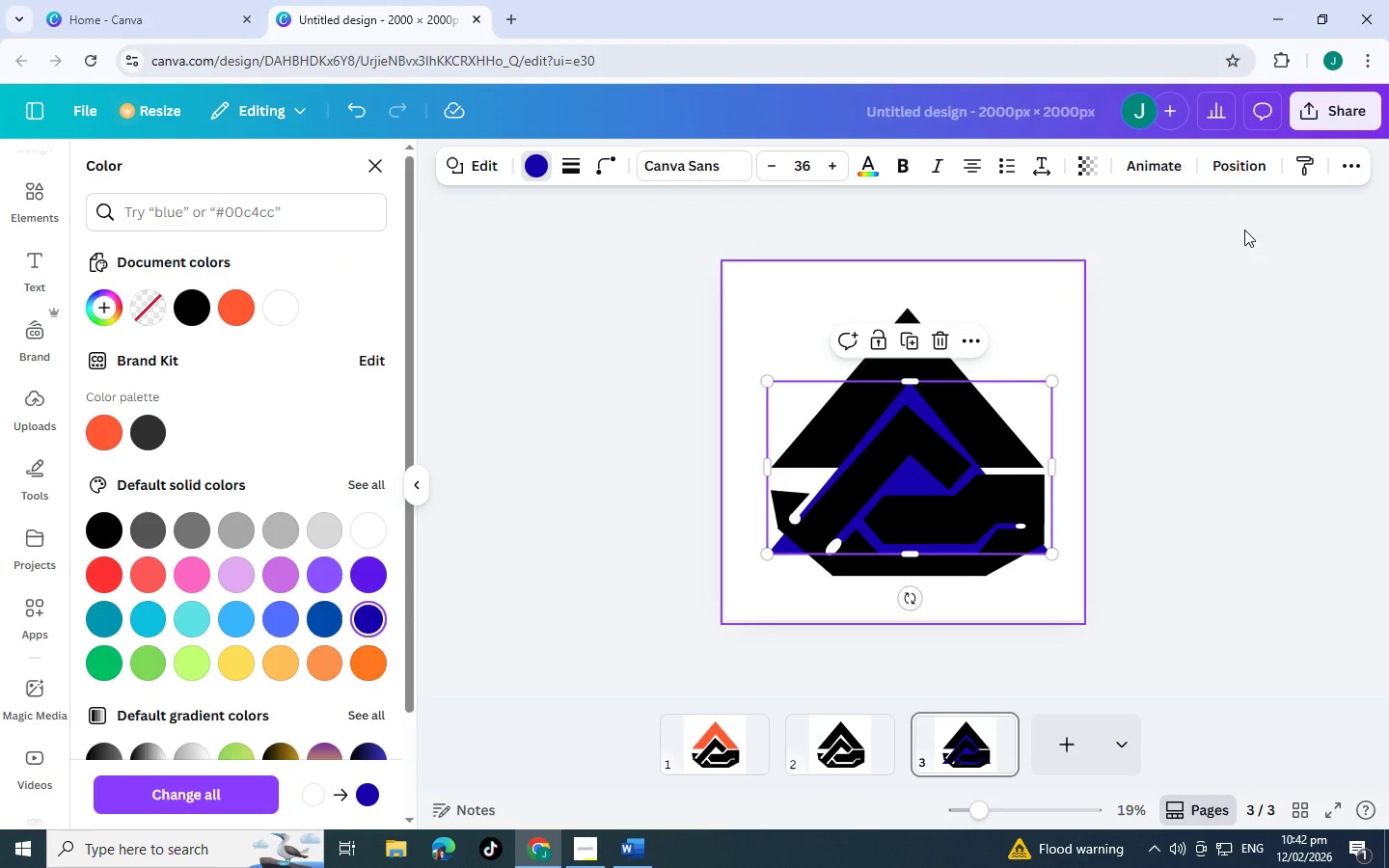 
left_click([1247, 180])
 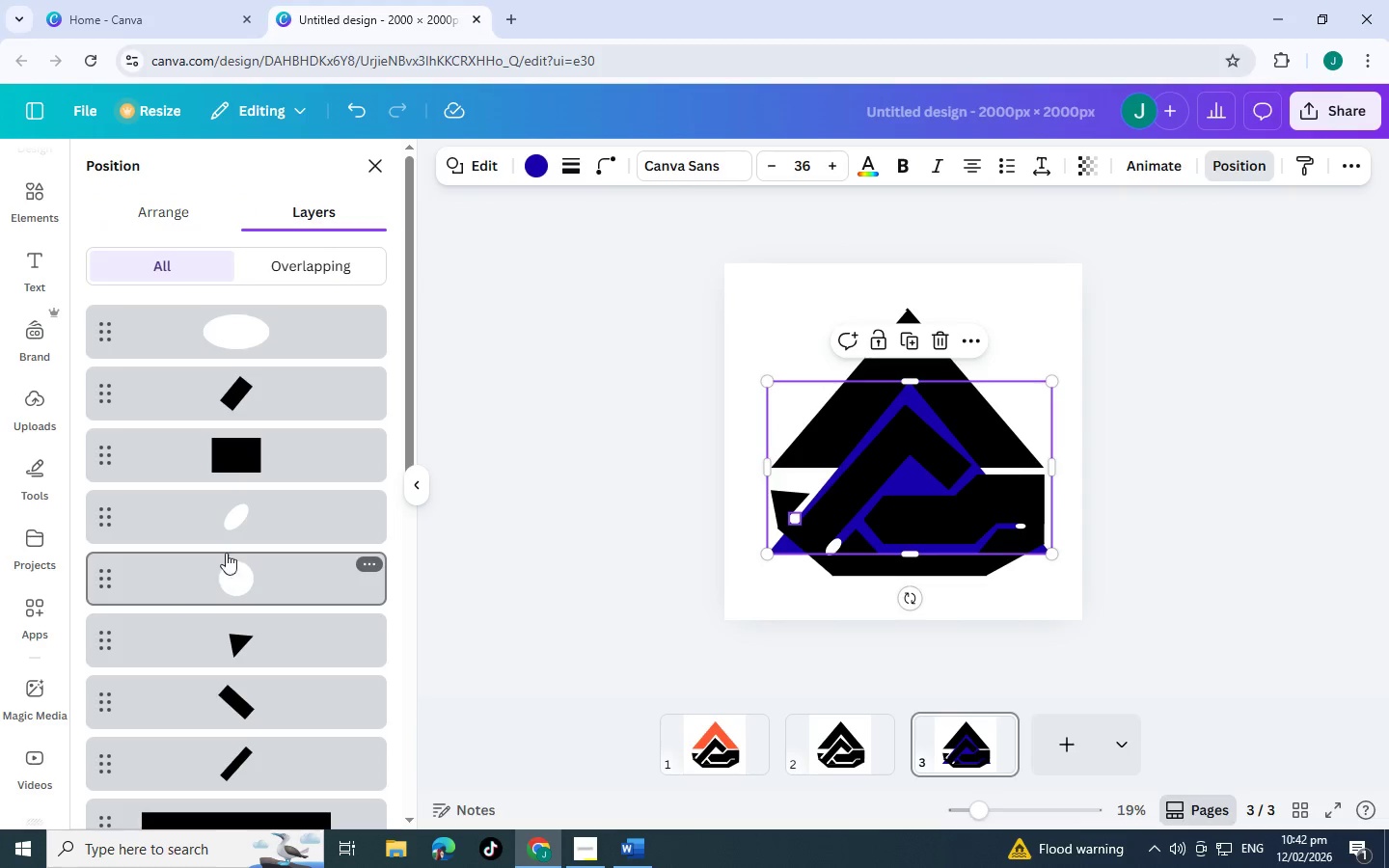 
left_click([231, 539])
 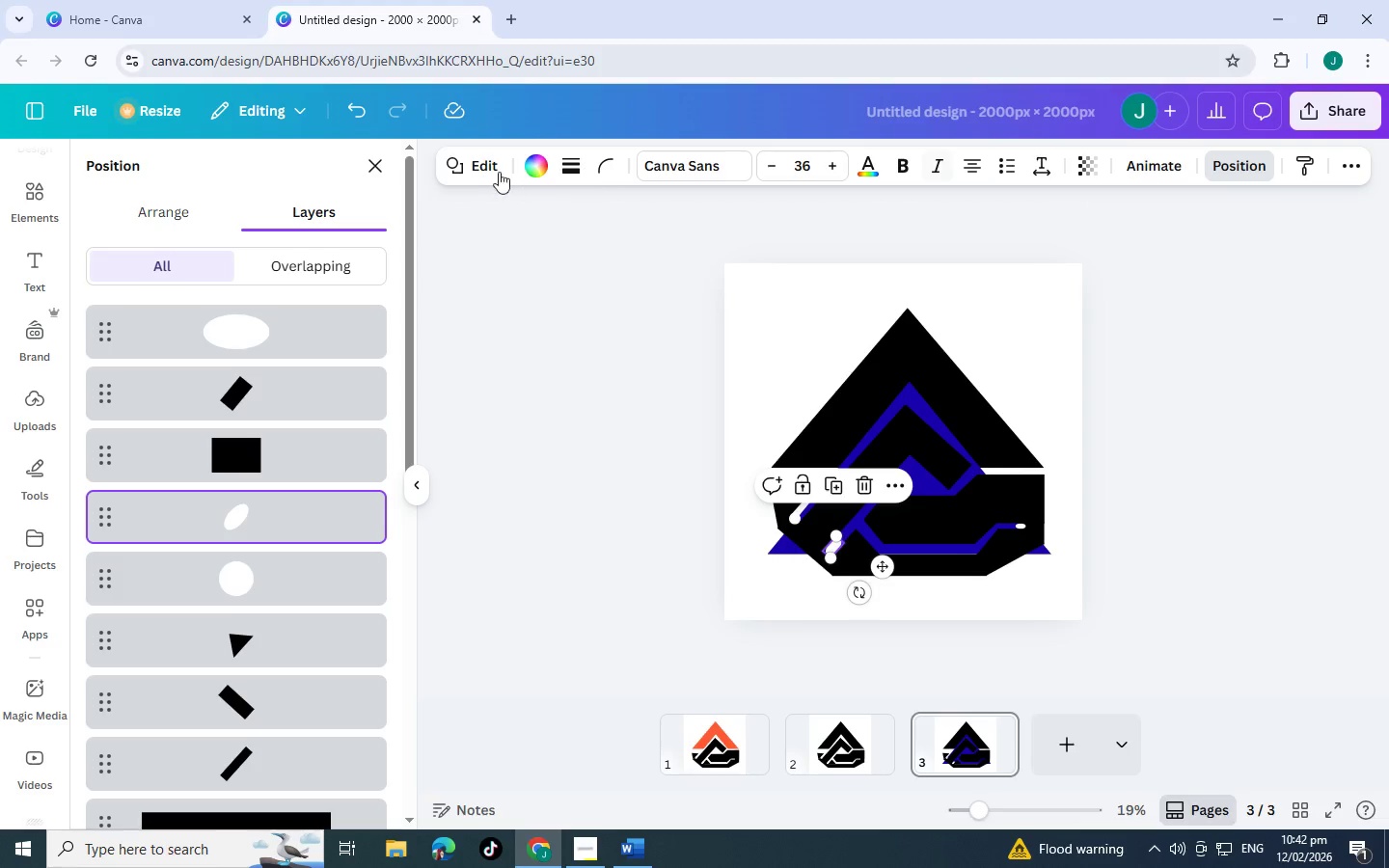 
left_click([531, 164])
 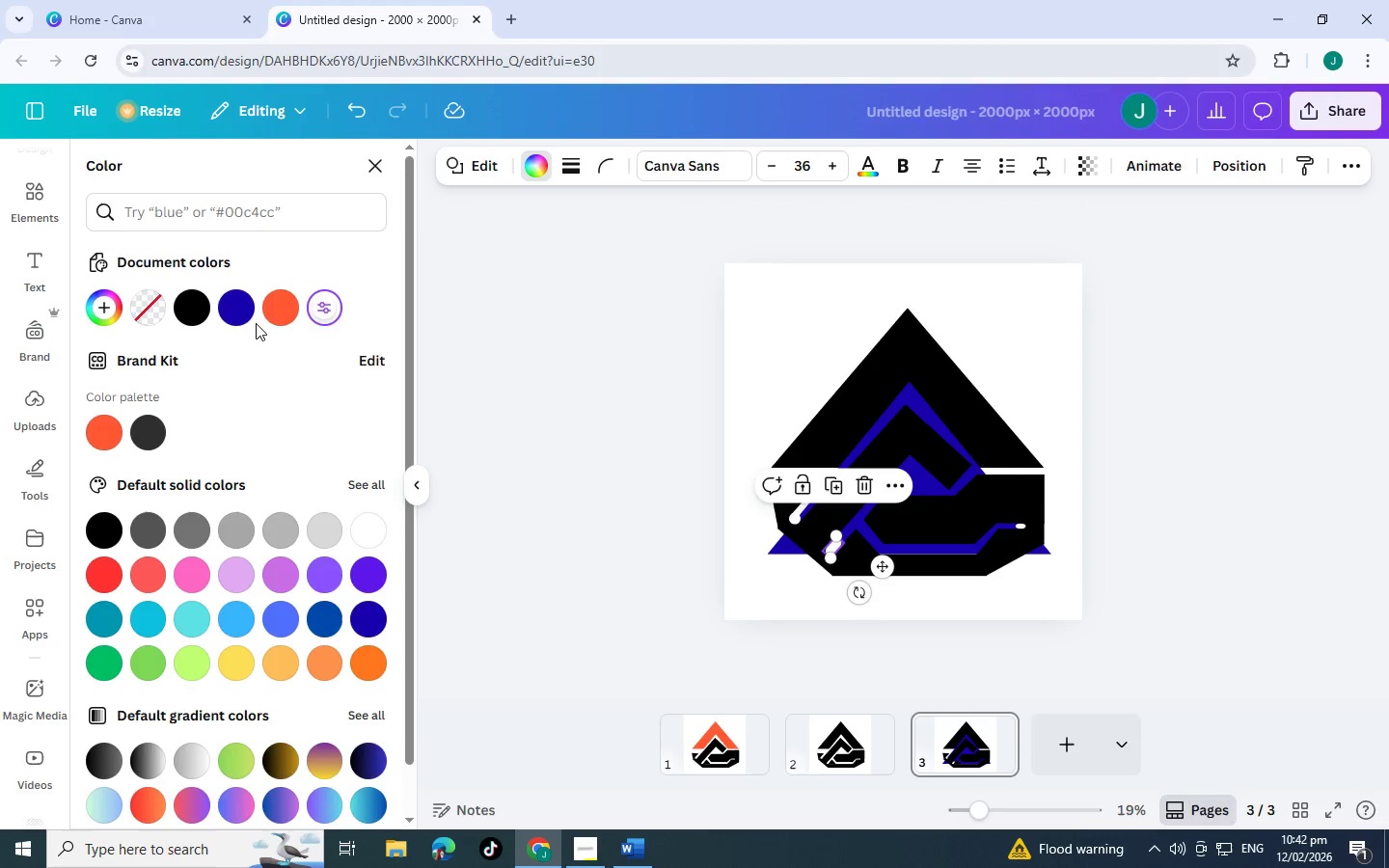 
left_click([246, 311])
 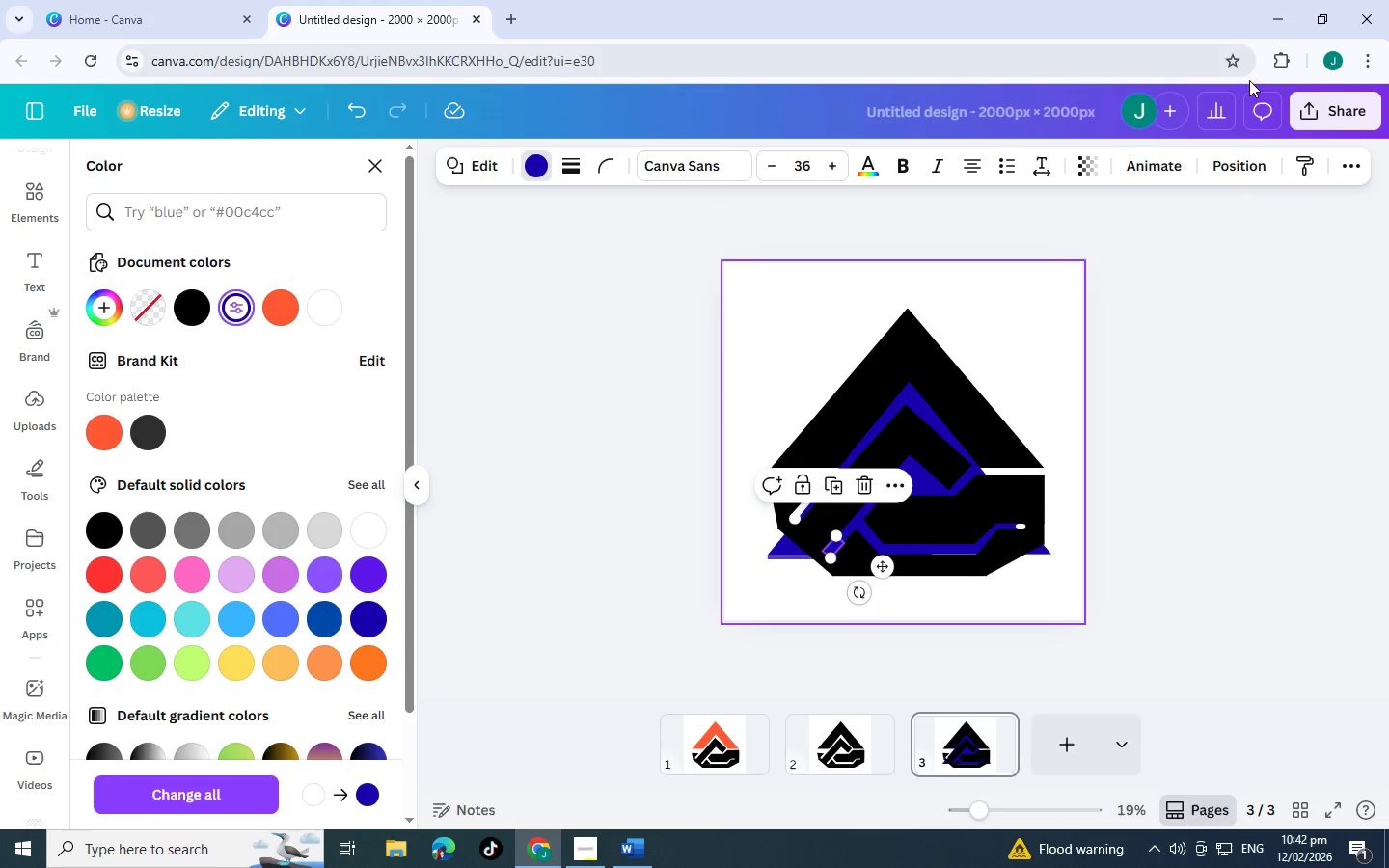 
left_click([1242, 166])
 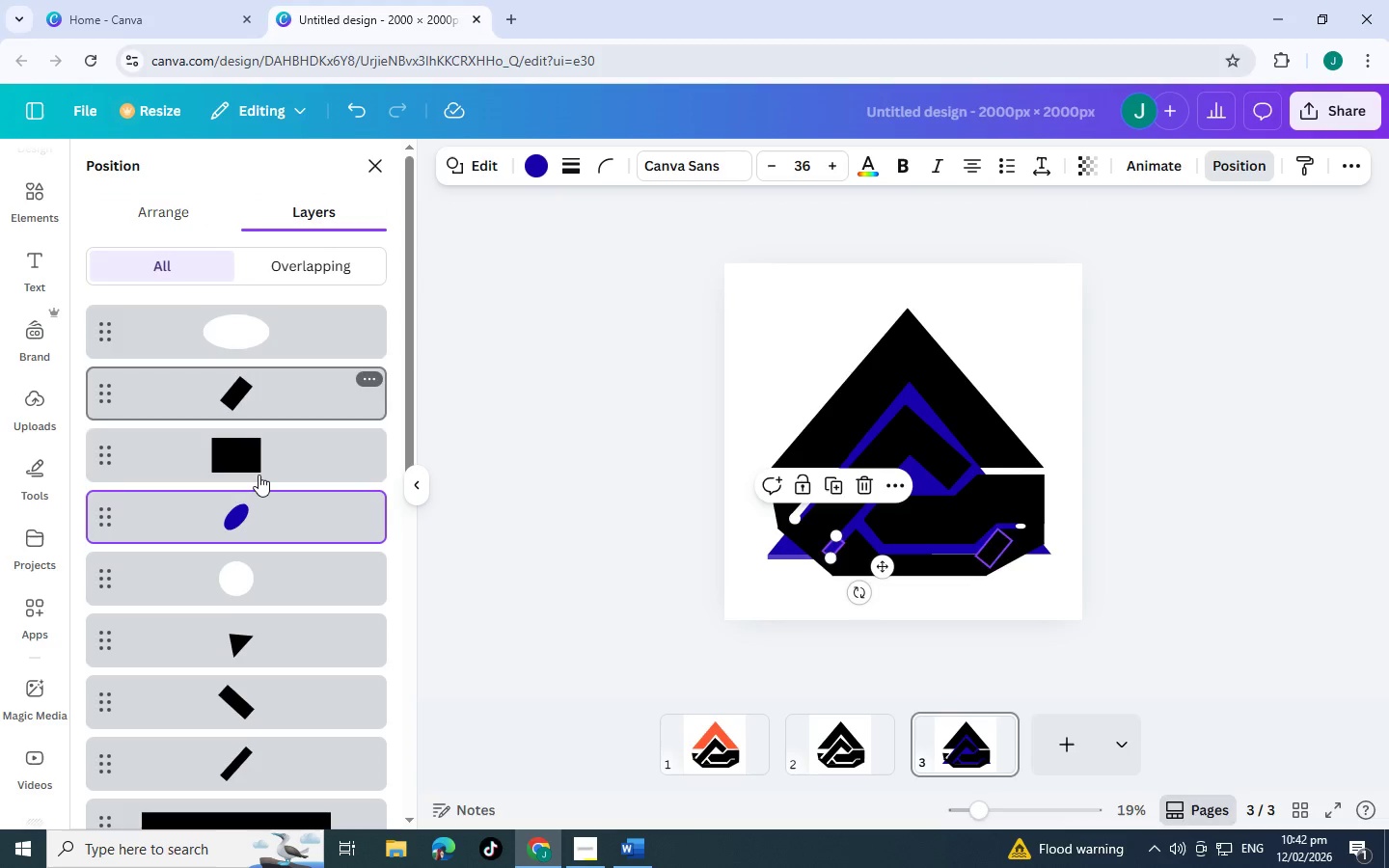 
left_click([256, 577])
 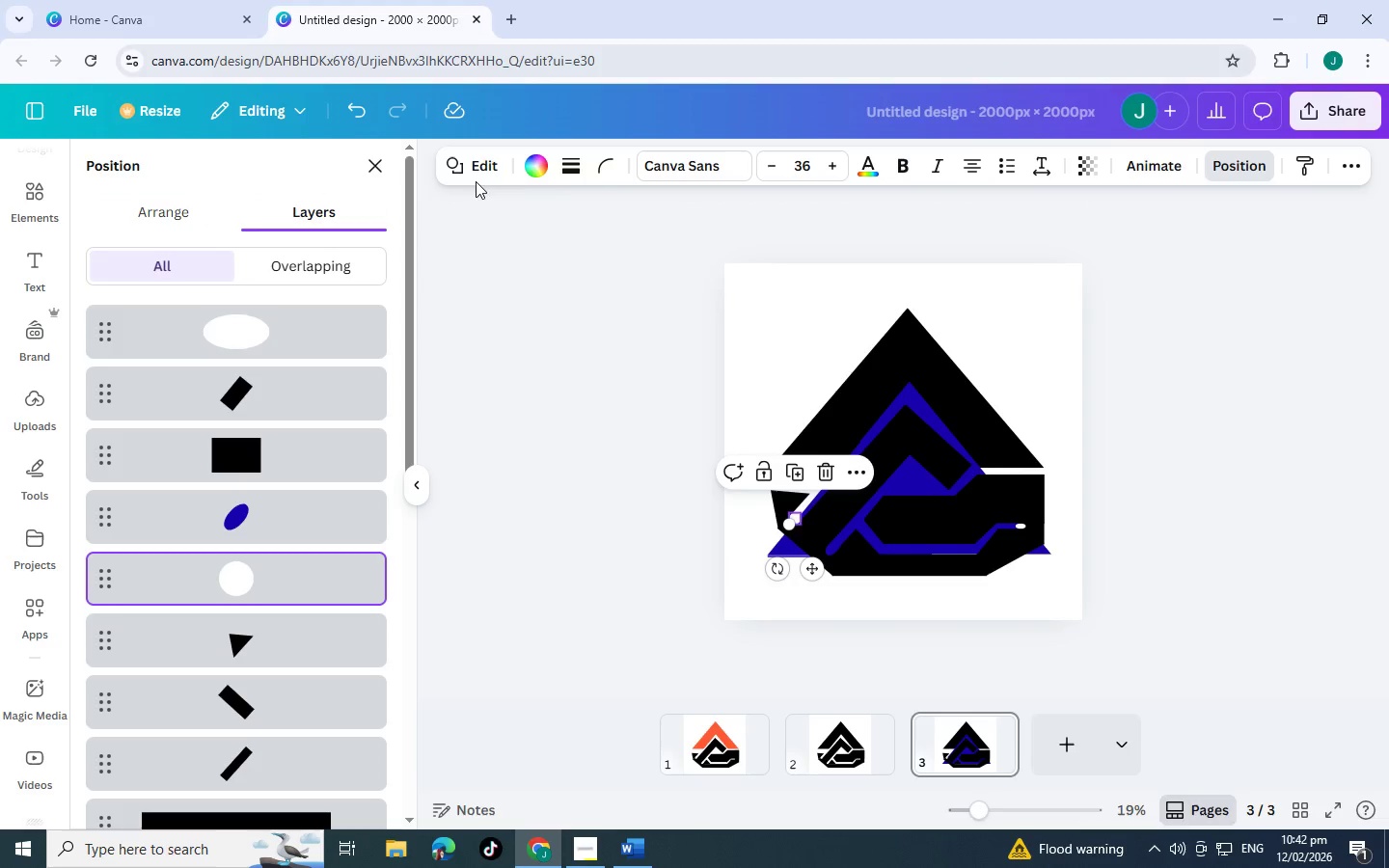 
left_click([543, 164])
 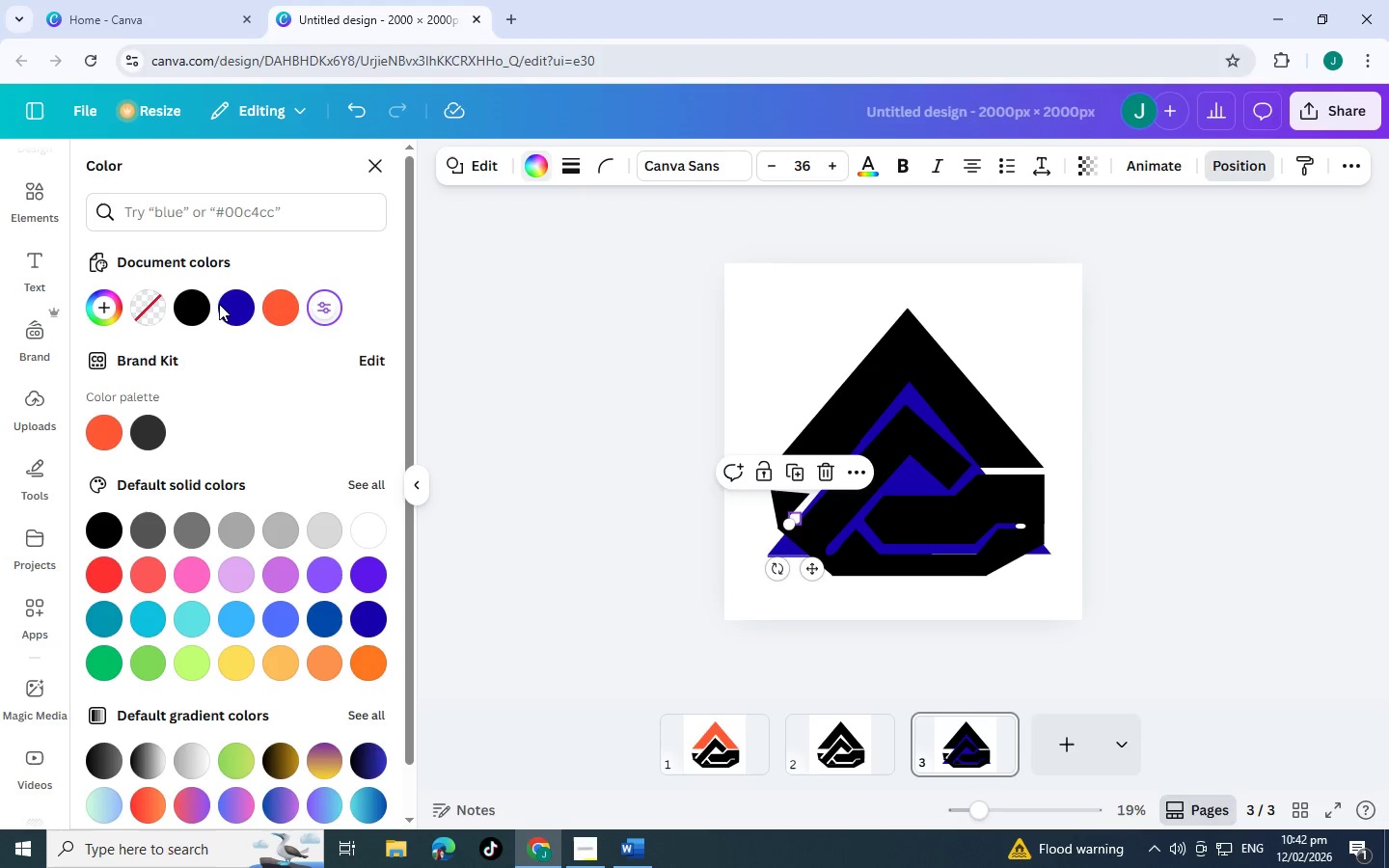 
left_click([230, 311])
 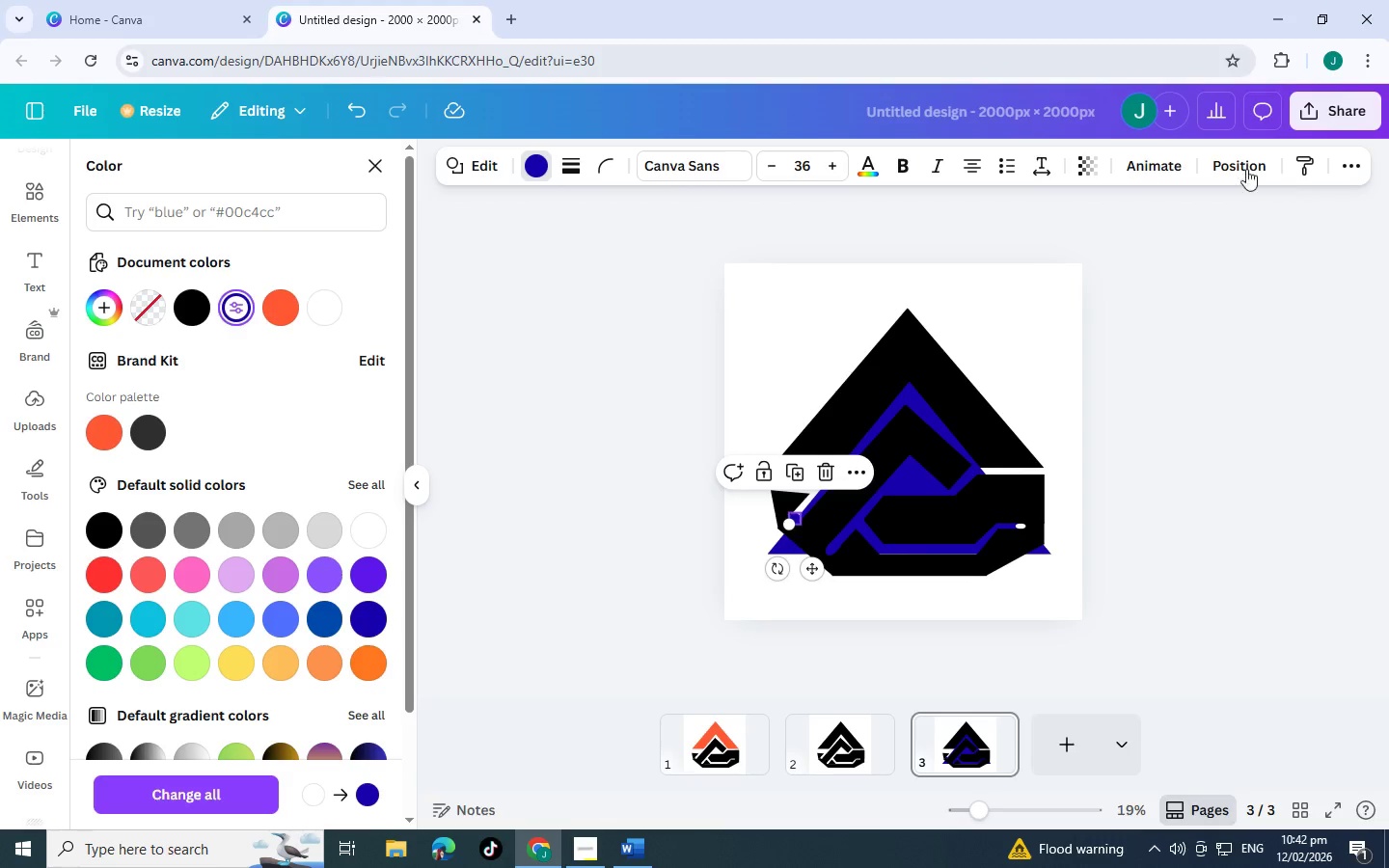 
left_click([1232, 169])
 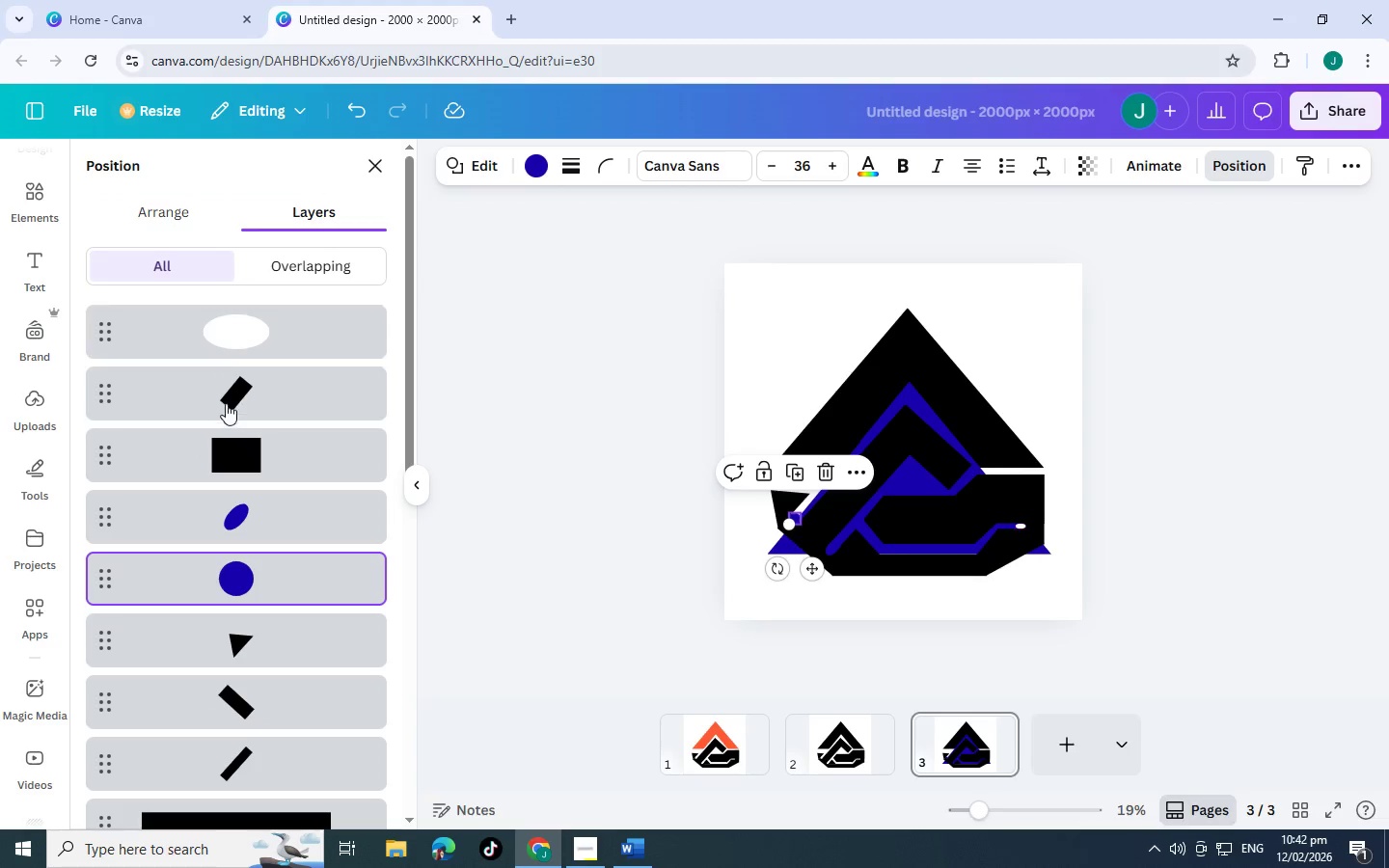 
left_click([231, 341])
 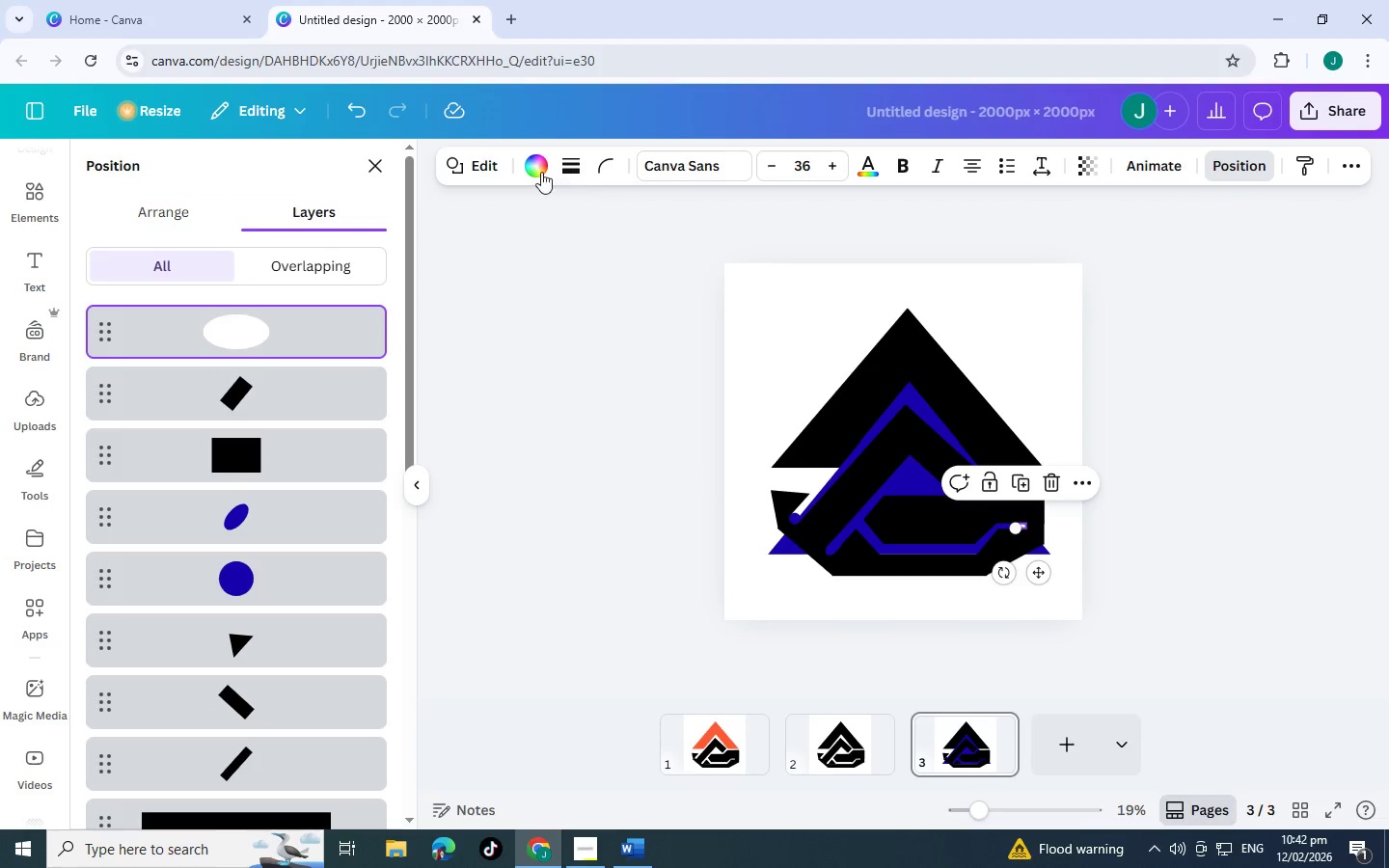 
left_click([530, 172])
 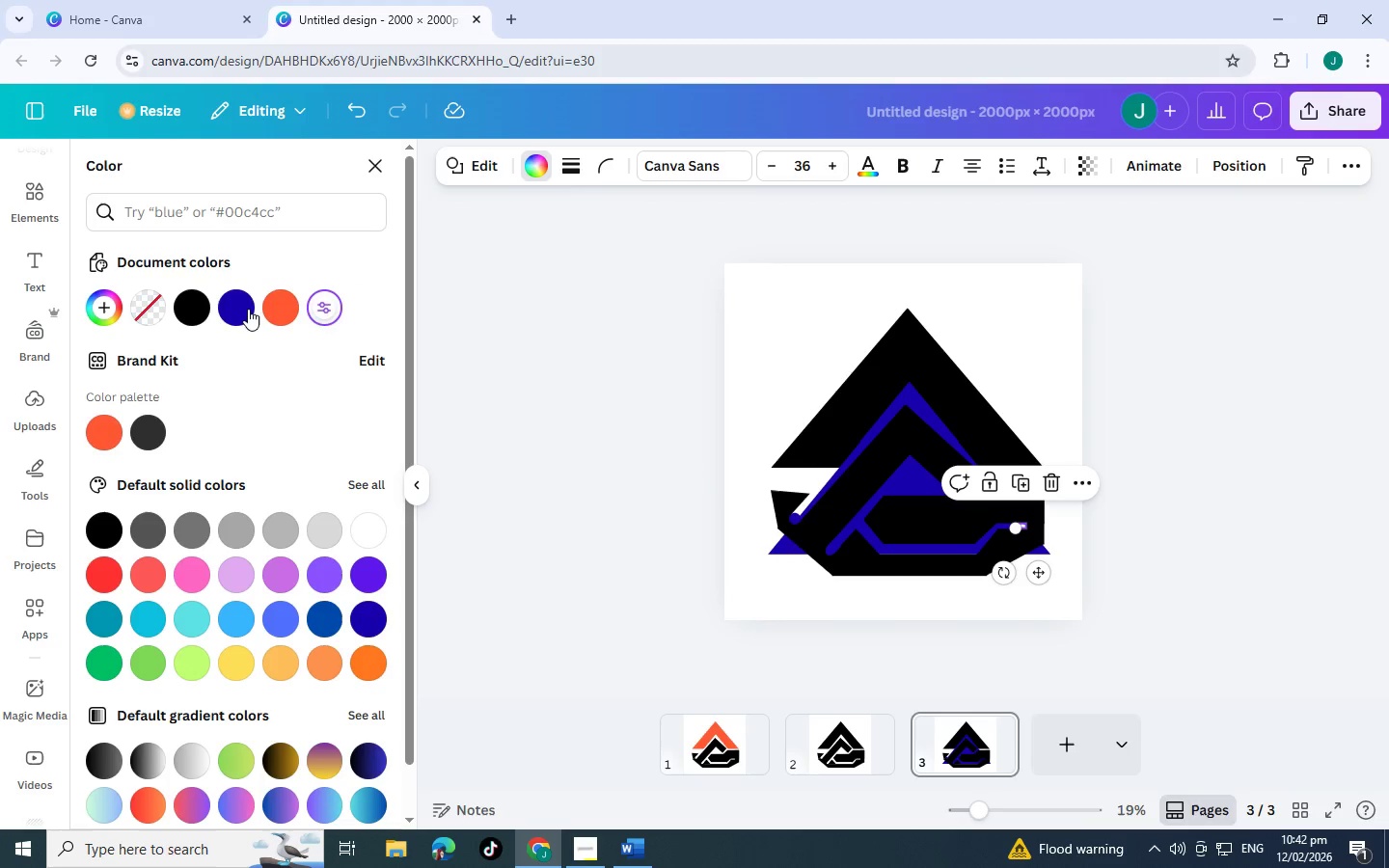 
left_click([227, 310])
 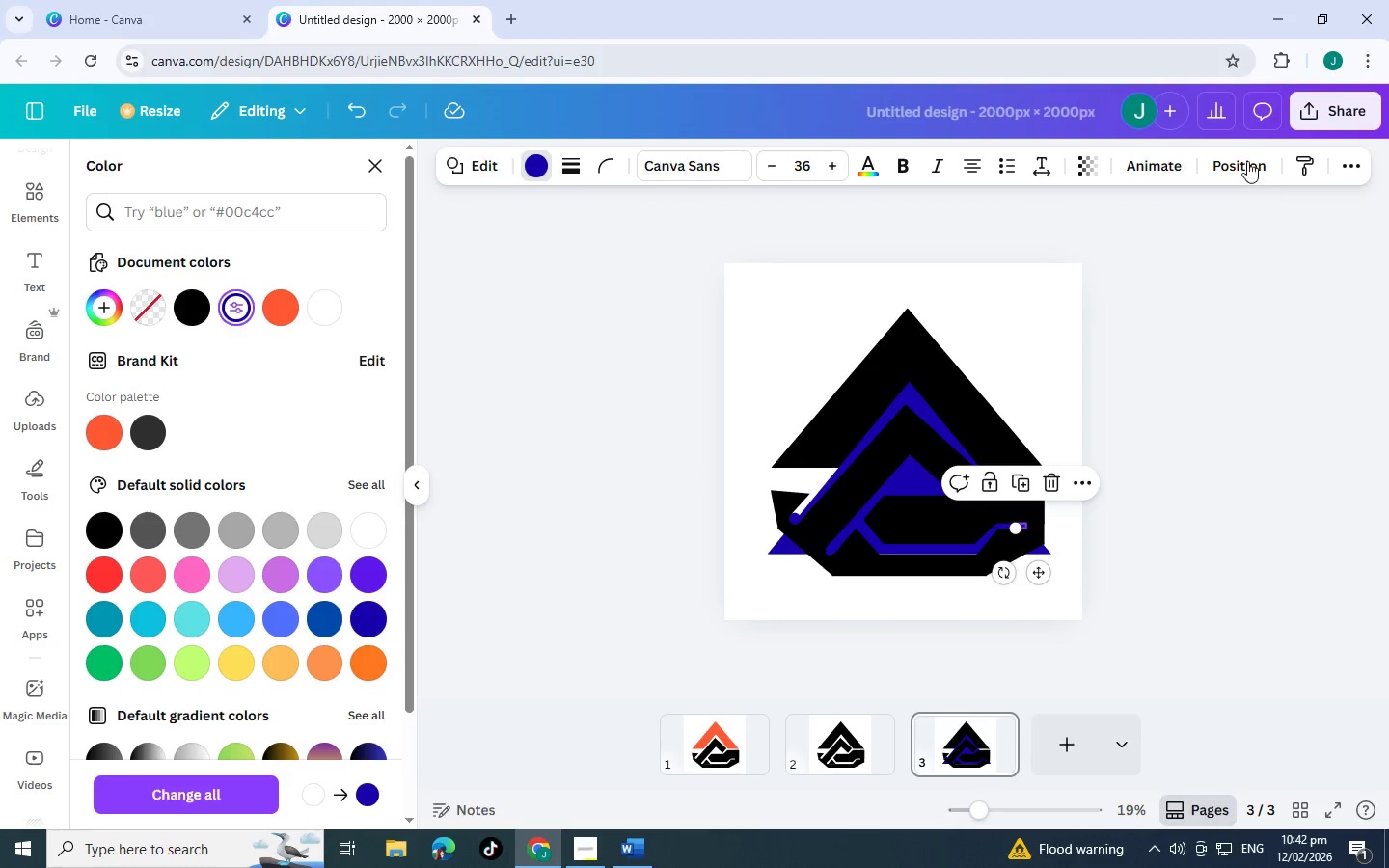 
left_click([1247, 161])
 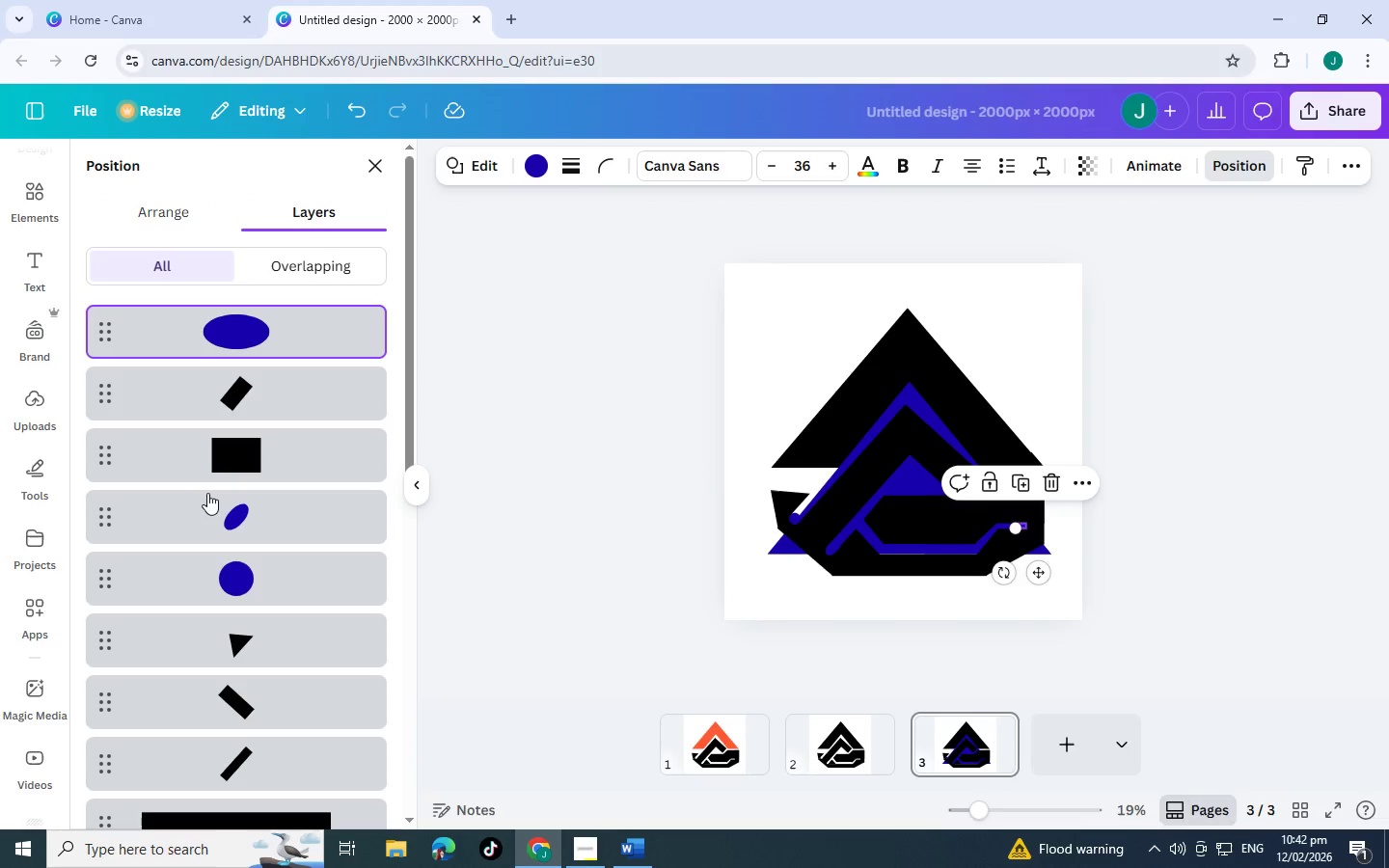 
scroll: coordinate [278, 588], scroll_direction: down, amount: 11.0
 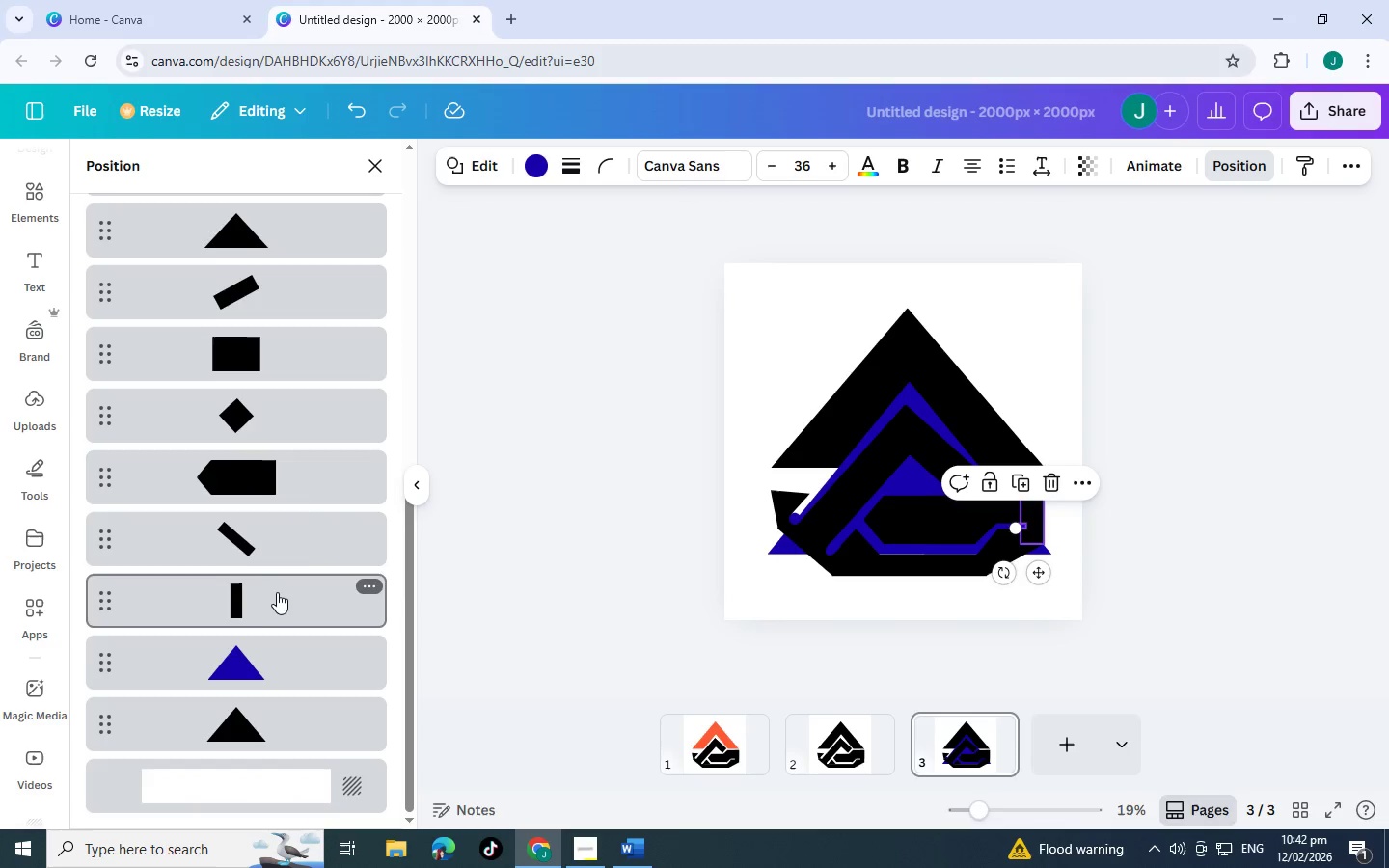 
scroll: coordinate [252, 289], scroll_direction: up, amount: 8.0
 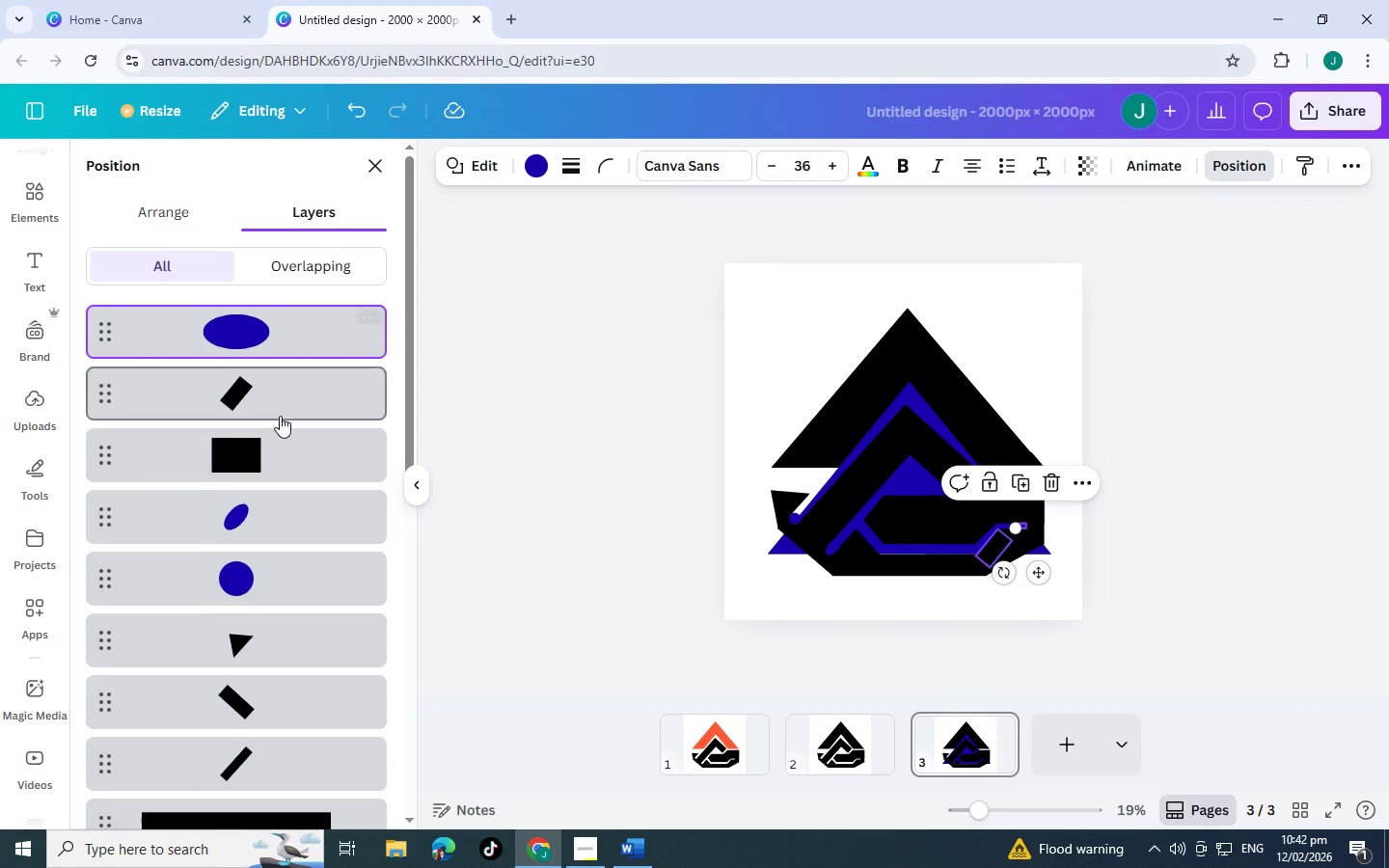 
left_click([280, 416])
 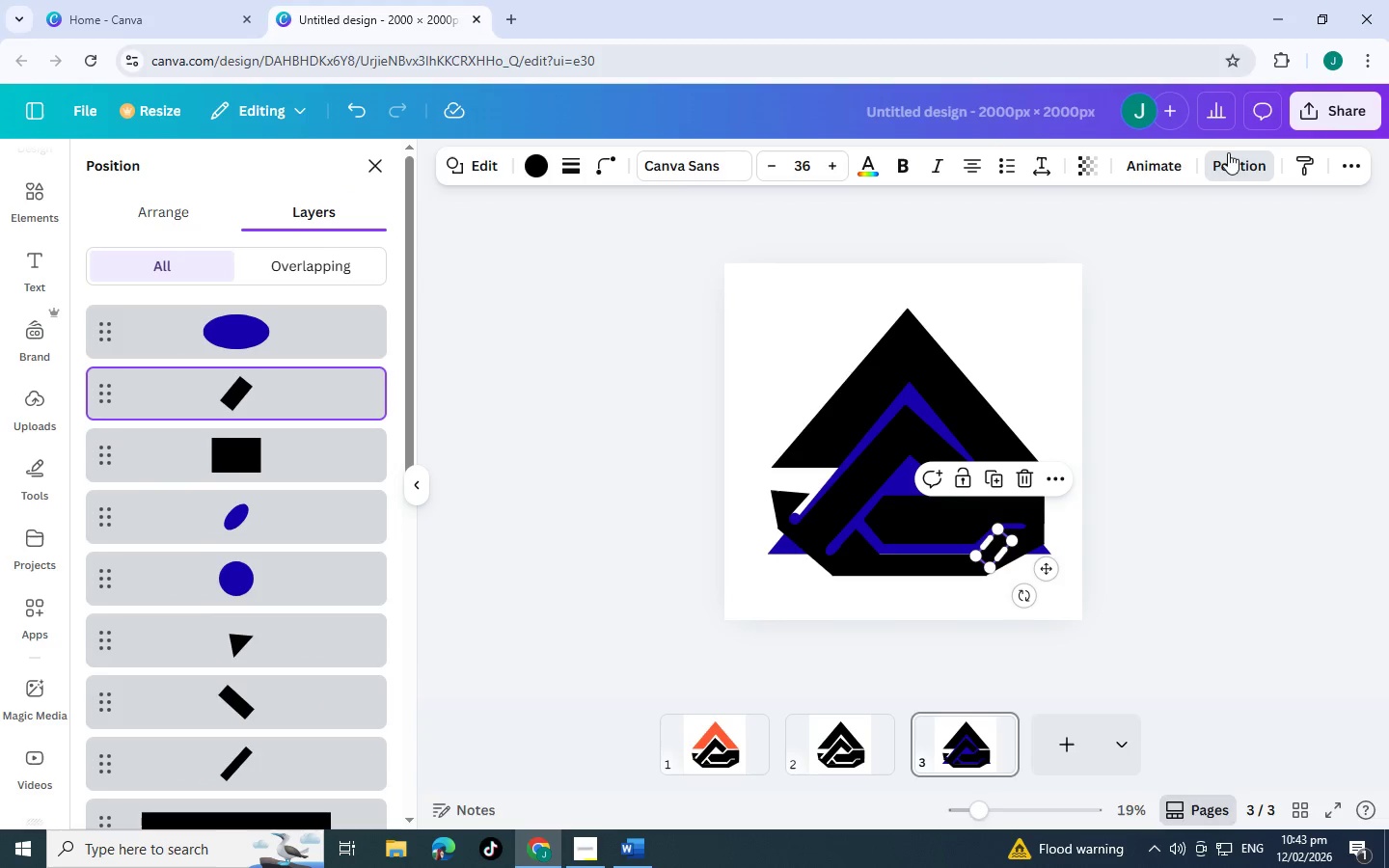 
left_click([1235, 156])
 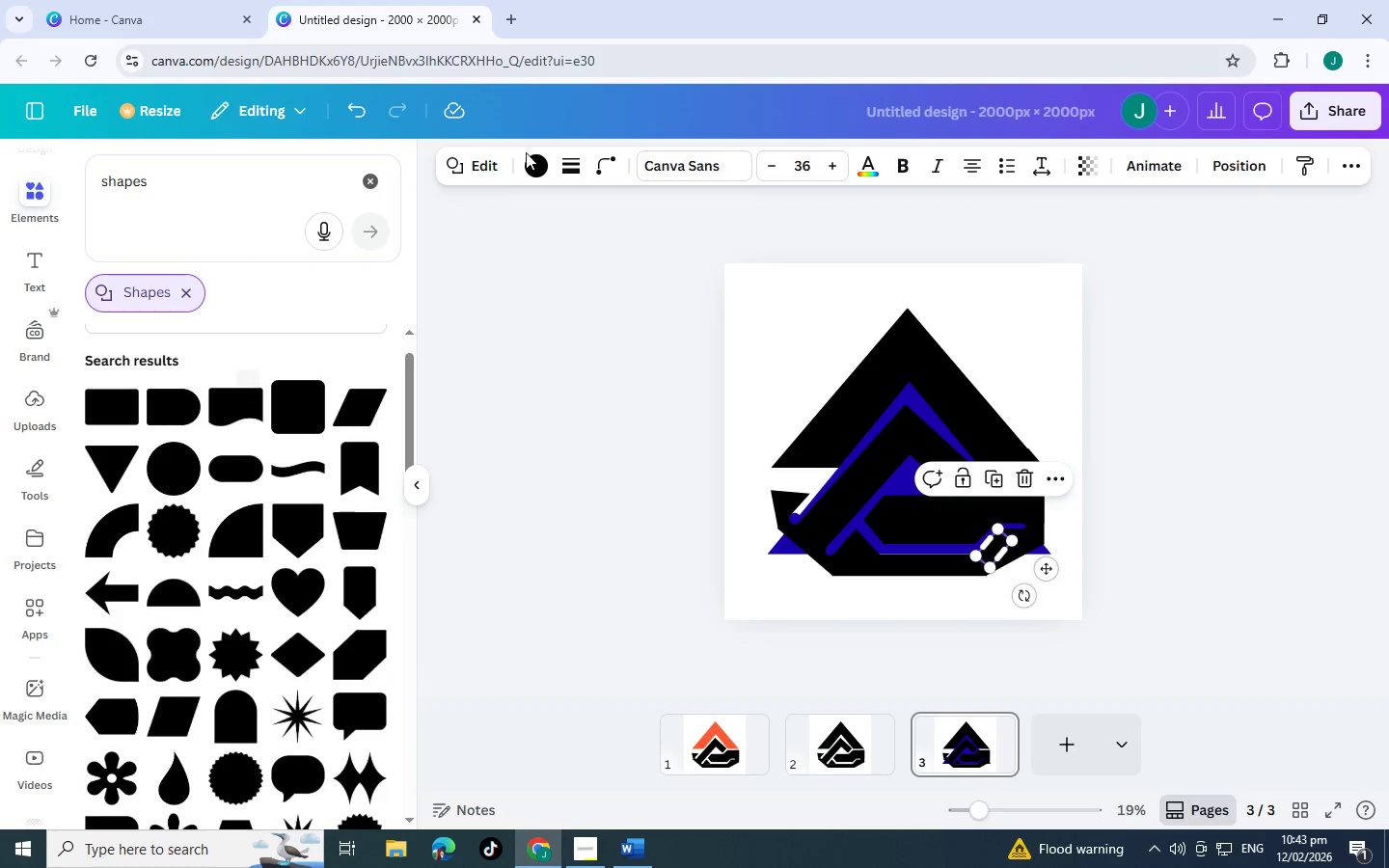 
left_click([535, 173])
 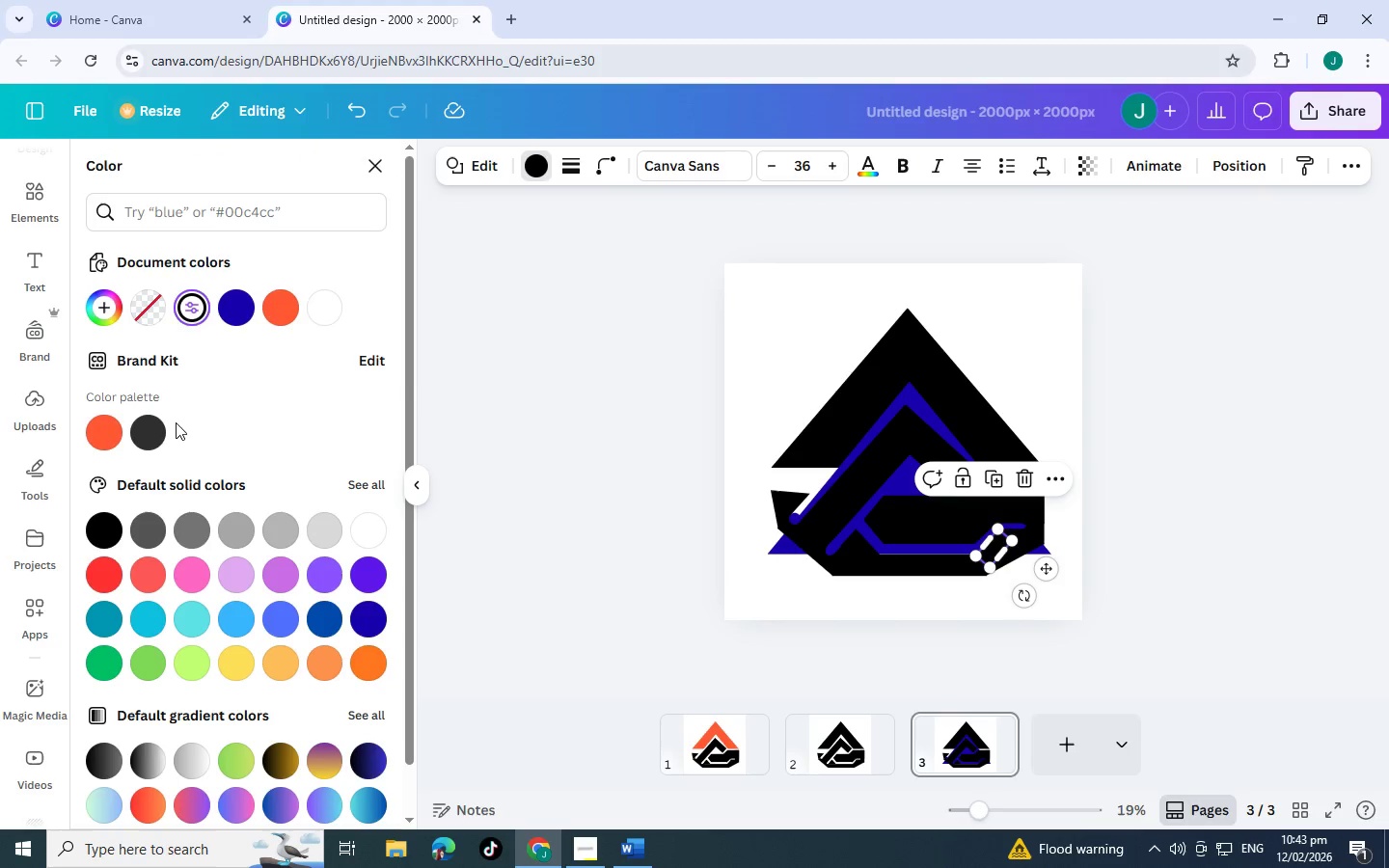 
mouse_move([178, 426])
 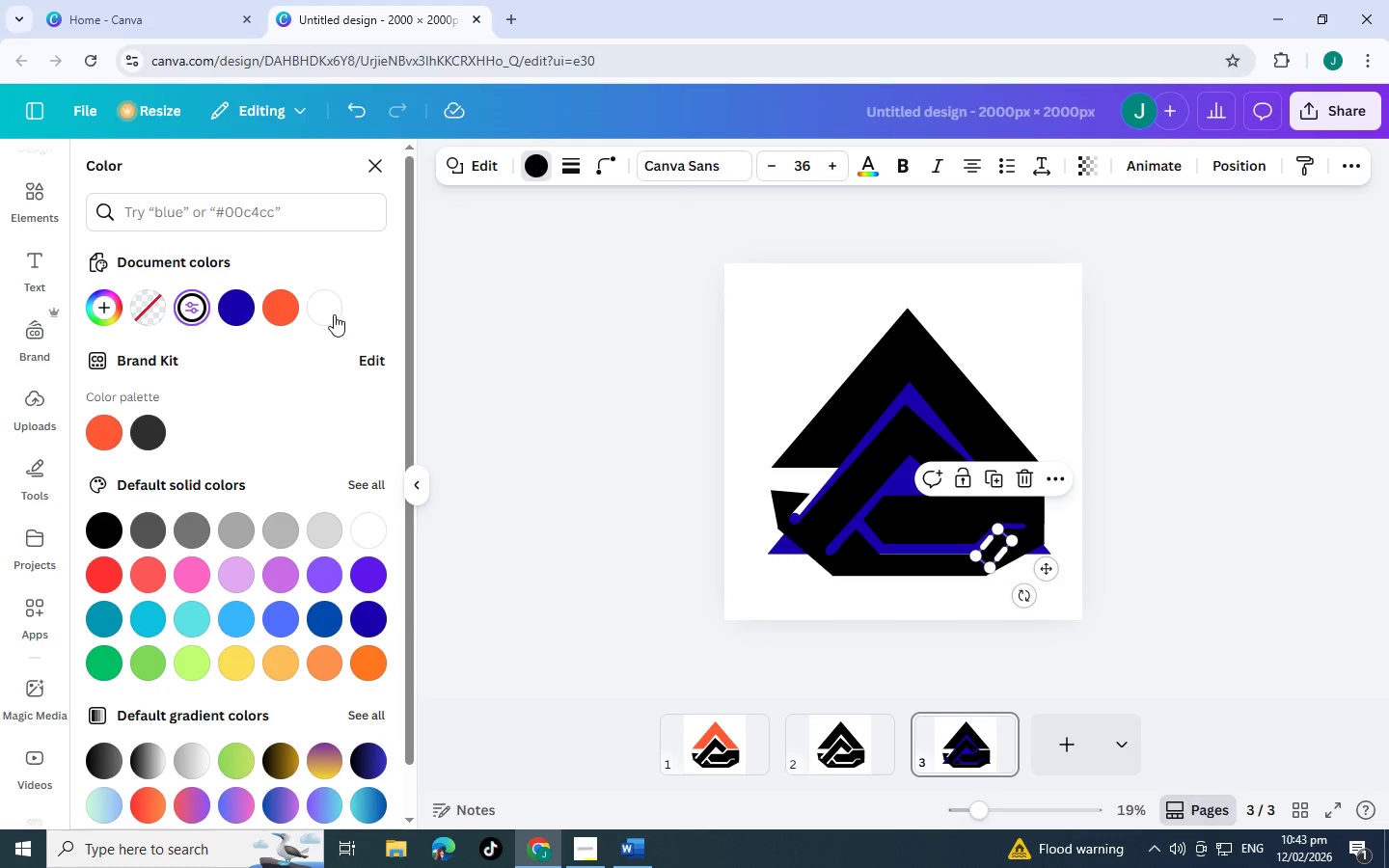 
left_click([334, 314])
 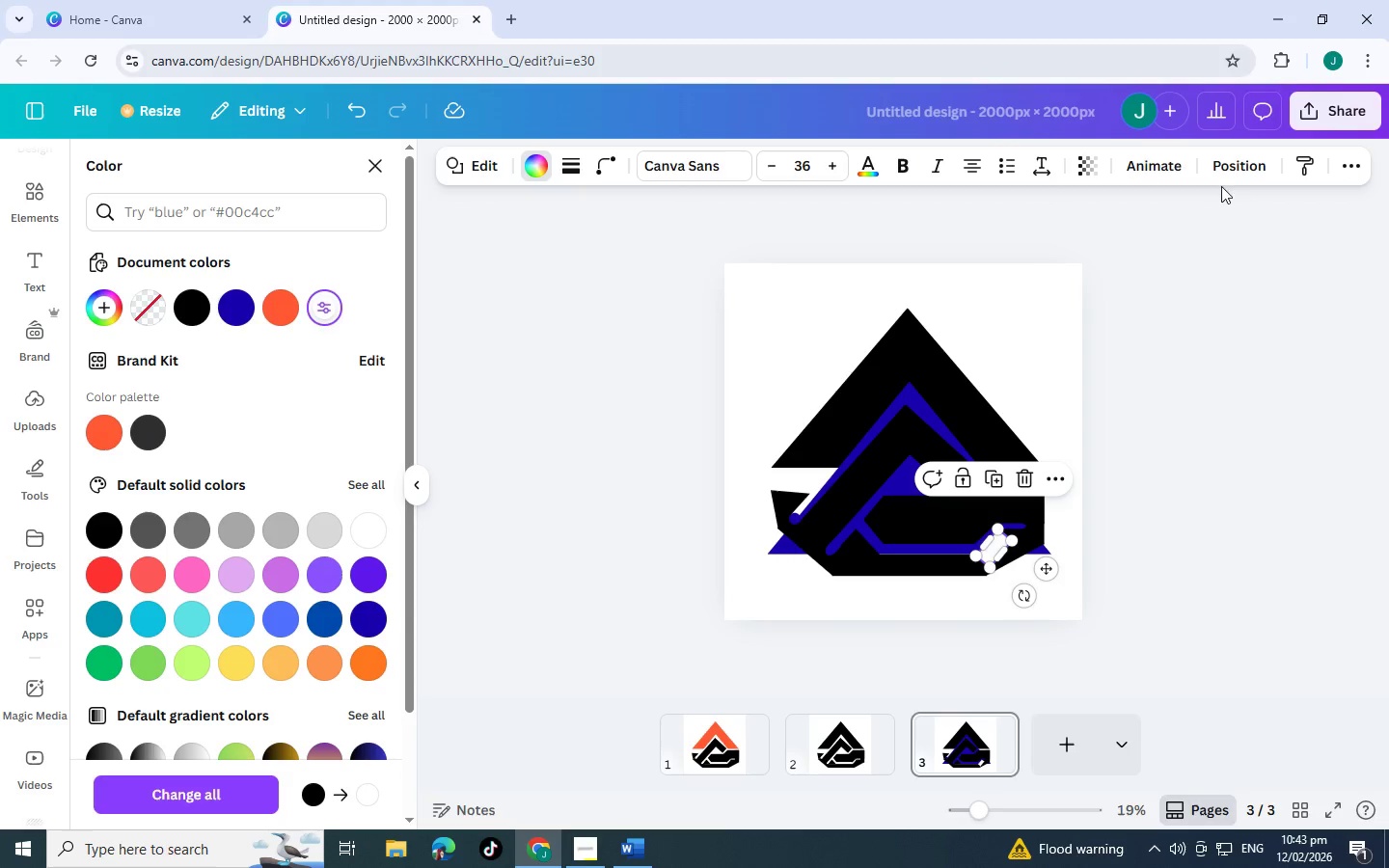 
left_click([1239, 175])
 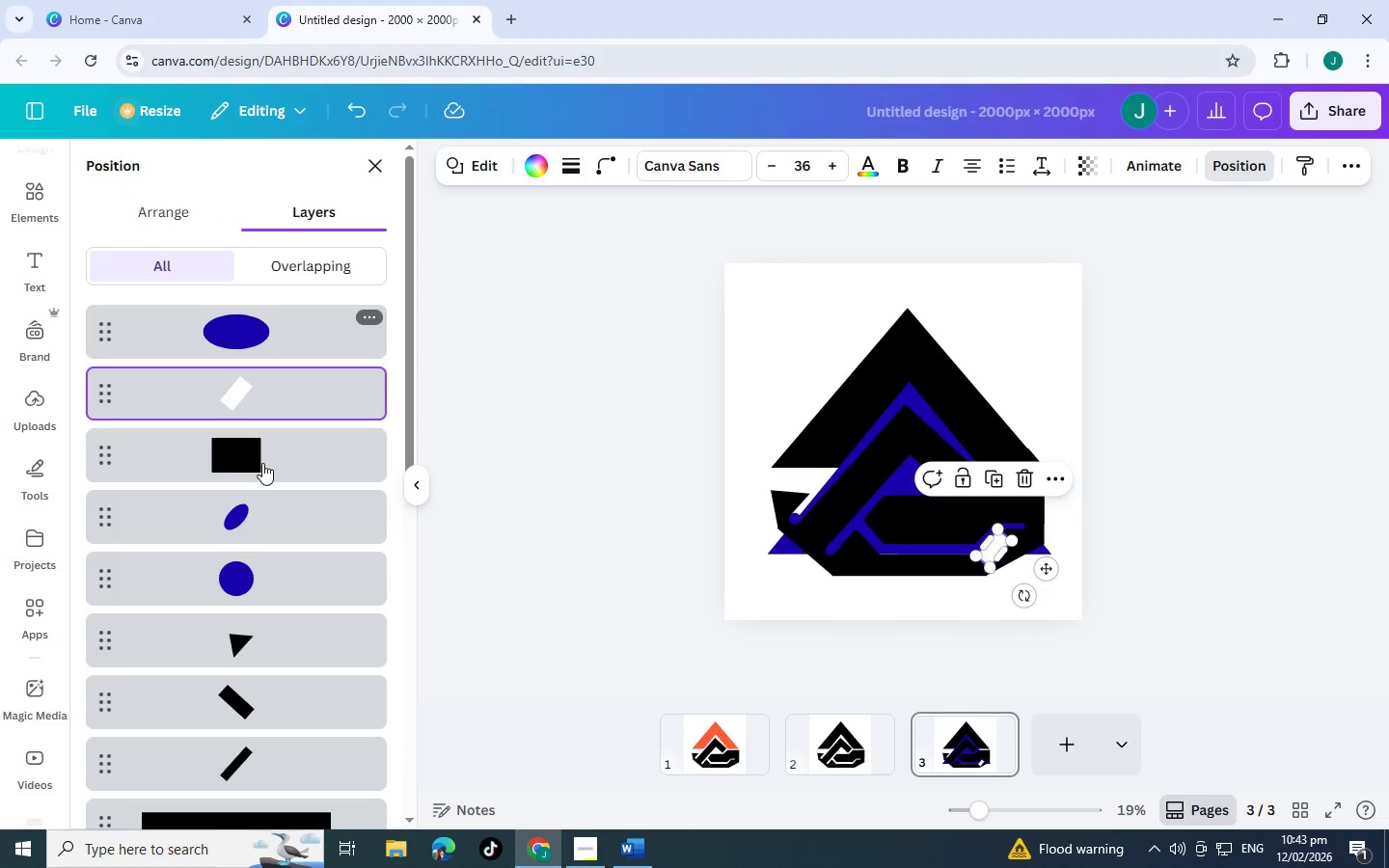 
left_click([262, 463])
 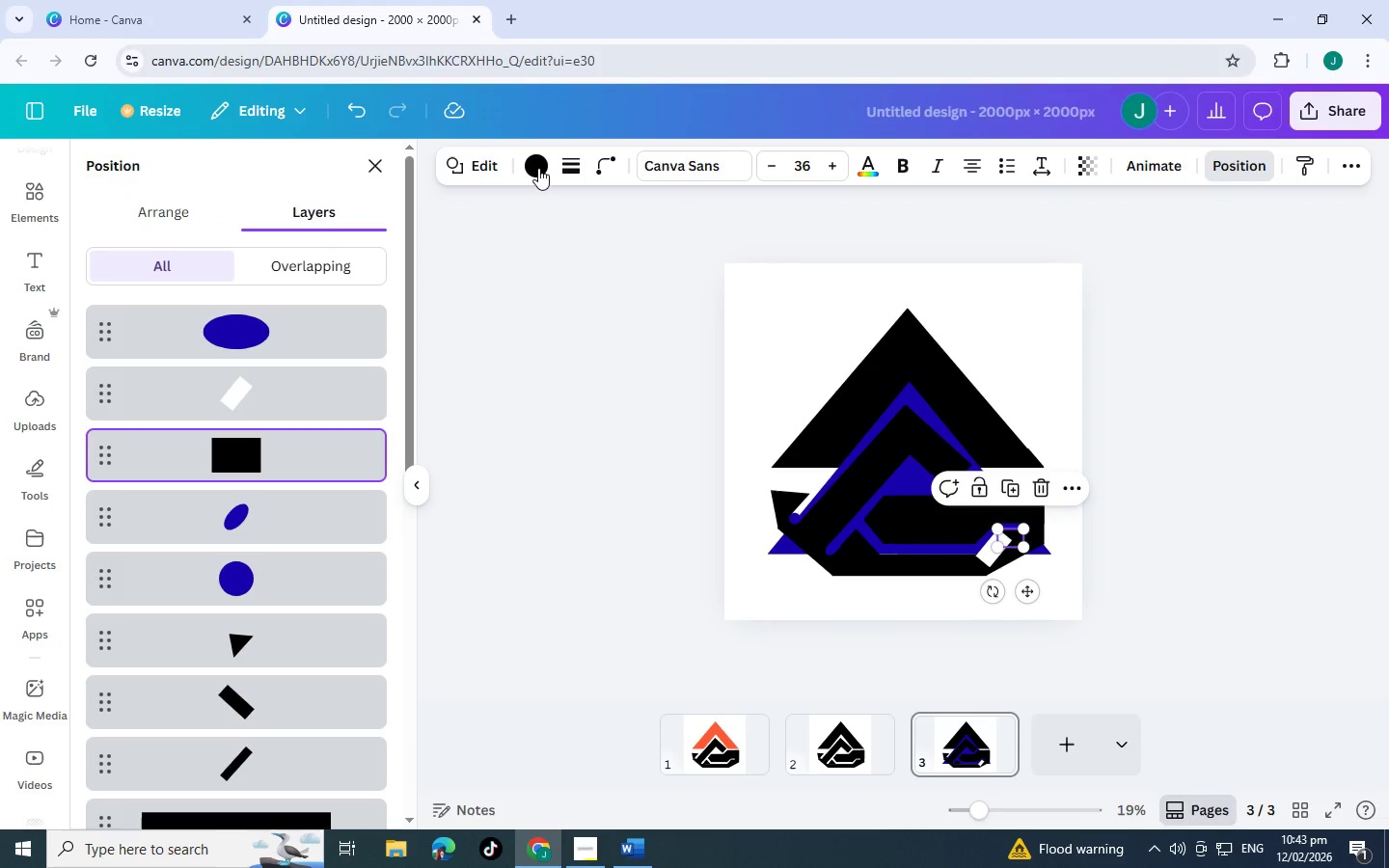 
left_click([538, 168])
 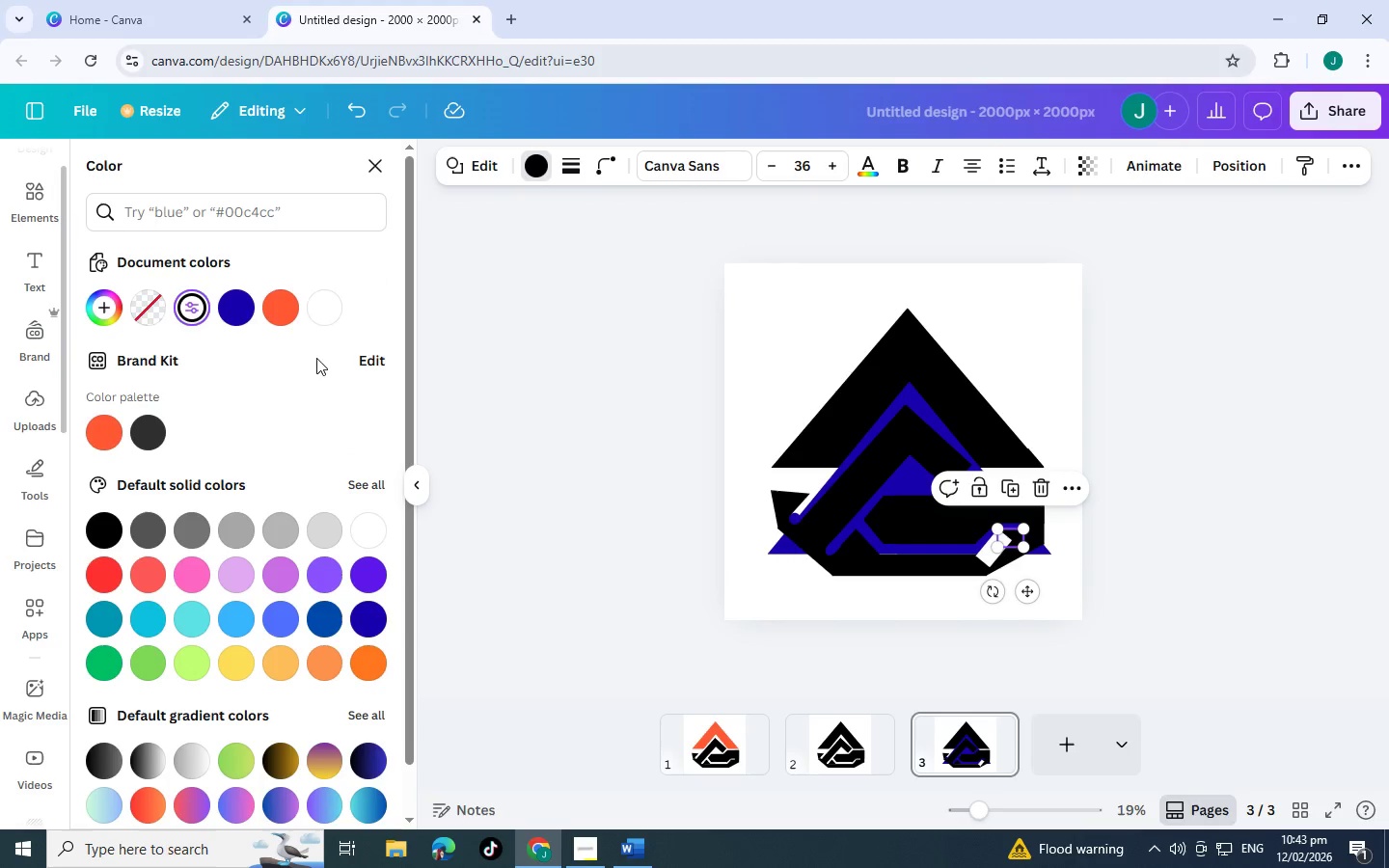 
left_click([323, 311])
 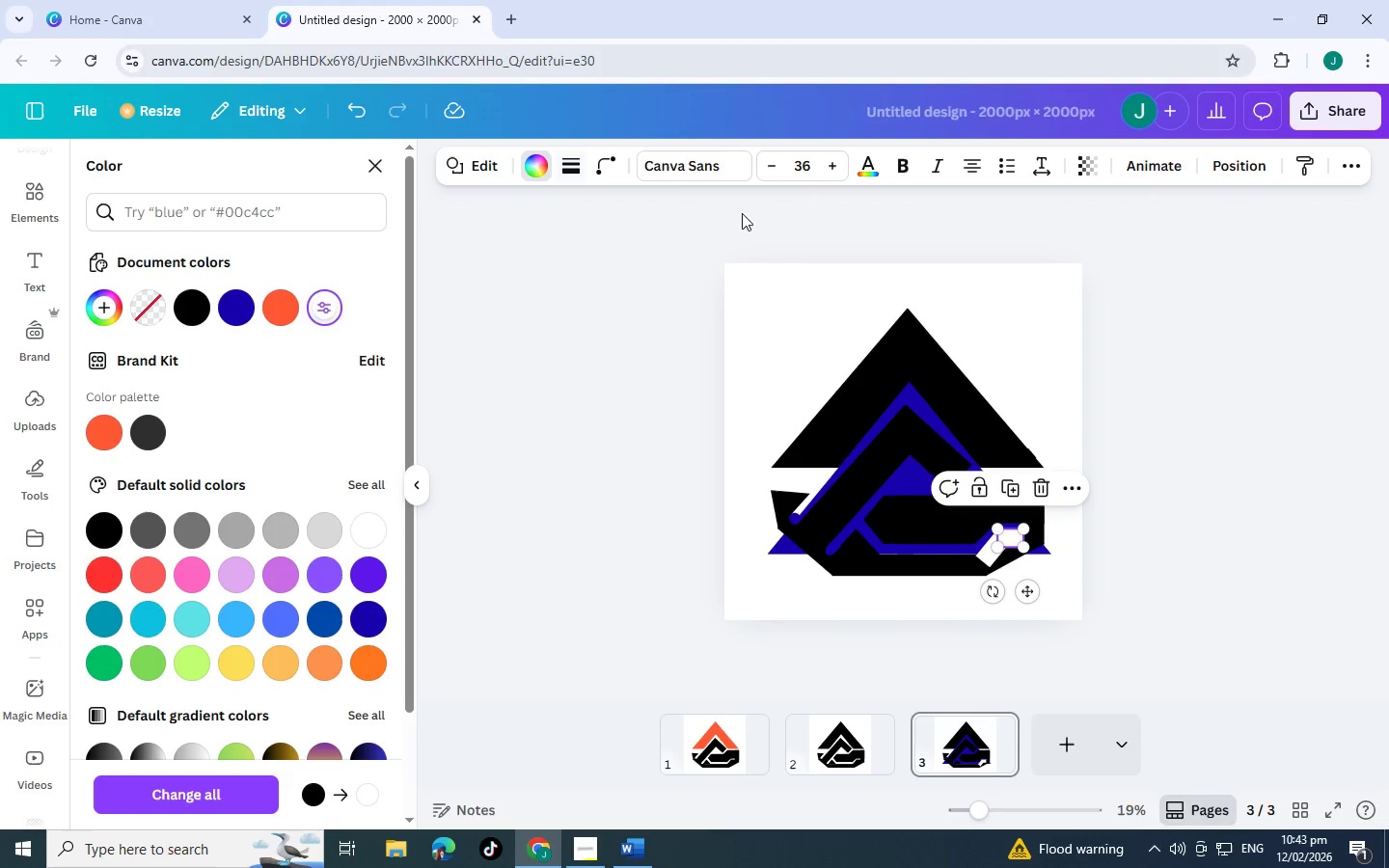 
left_click([1244, 168])
 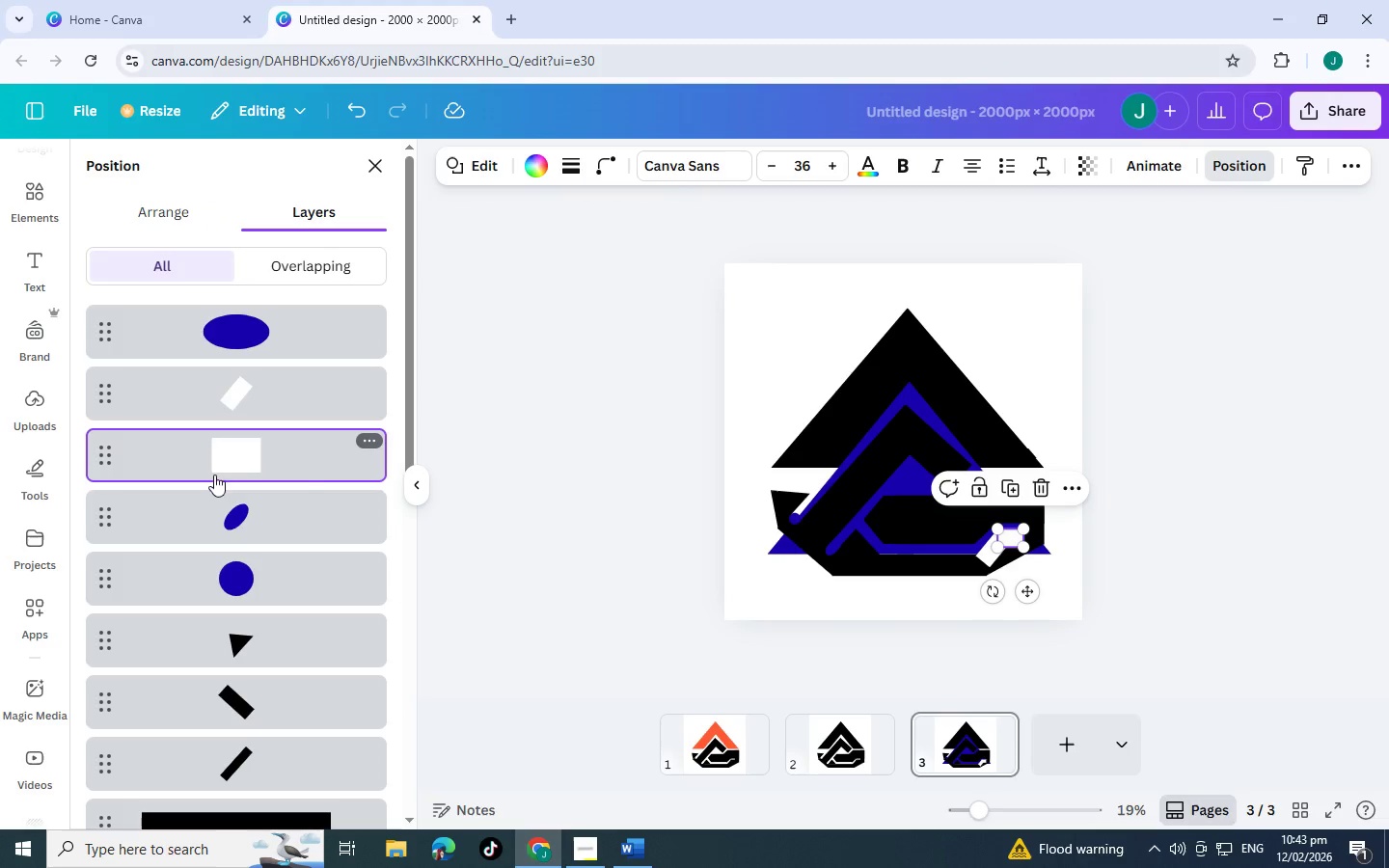 
left_click([247, 525])
 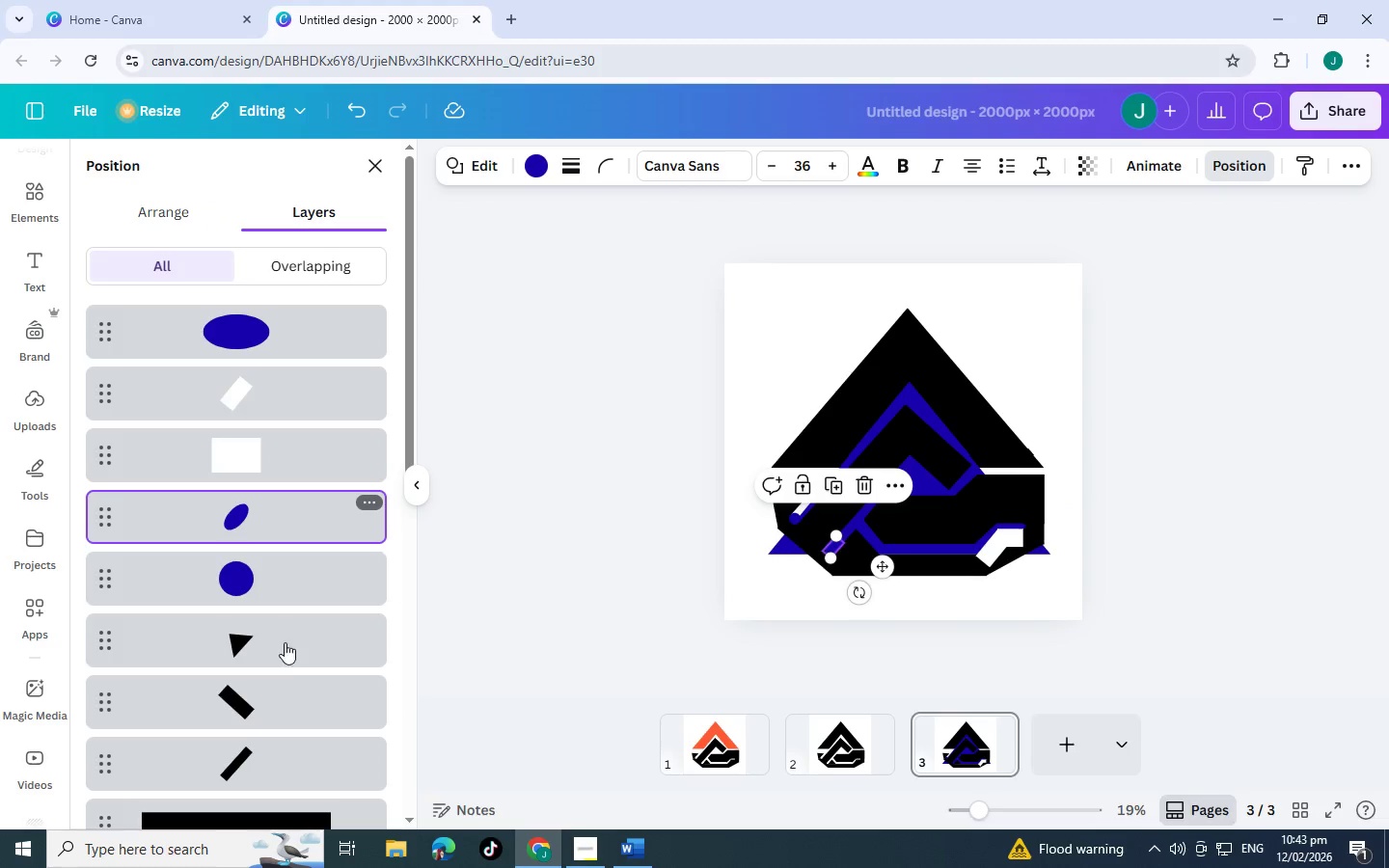 
left_click([285, 650])
 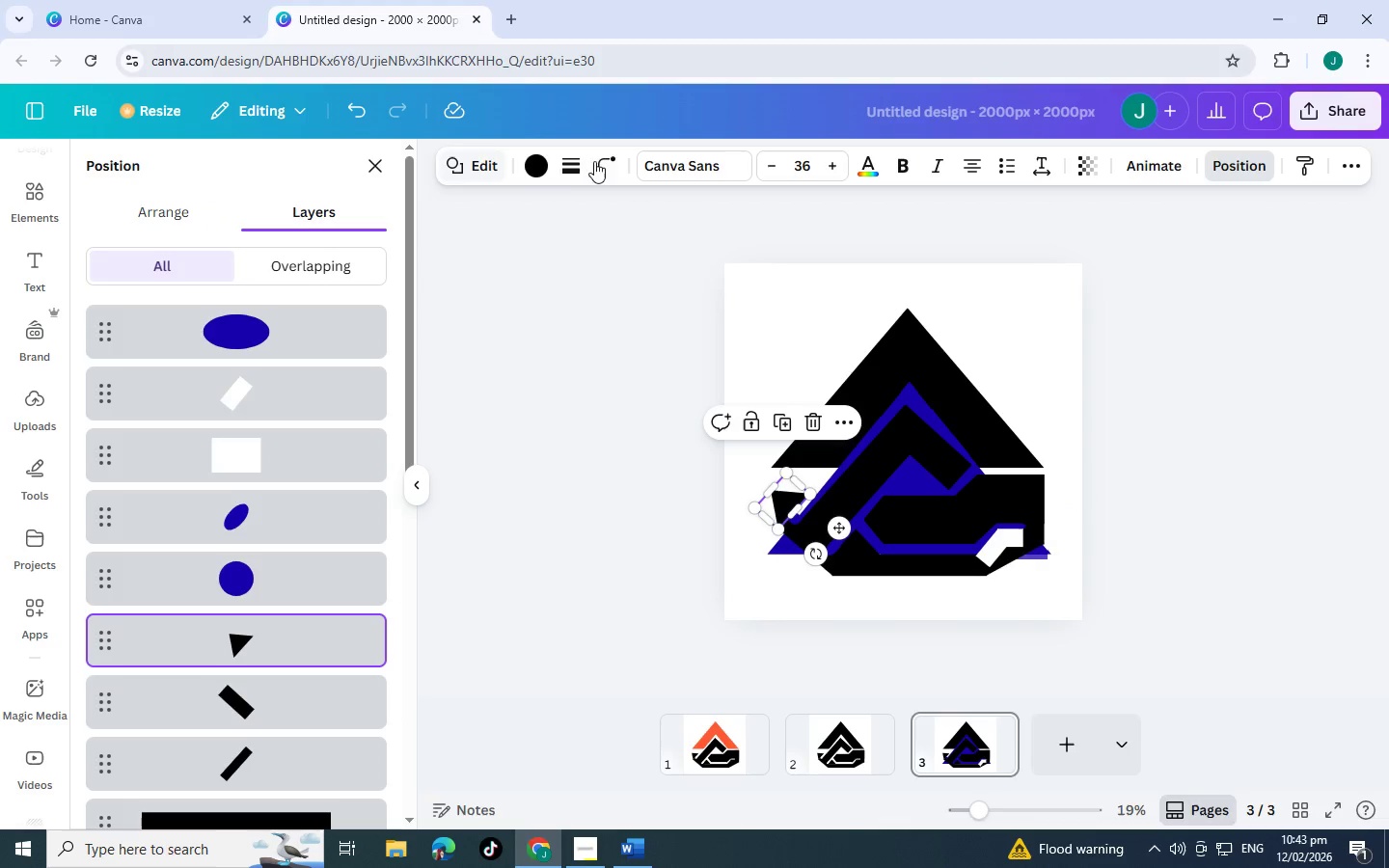 
left_click([530, 166])
 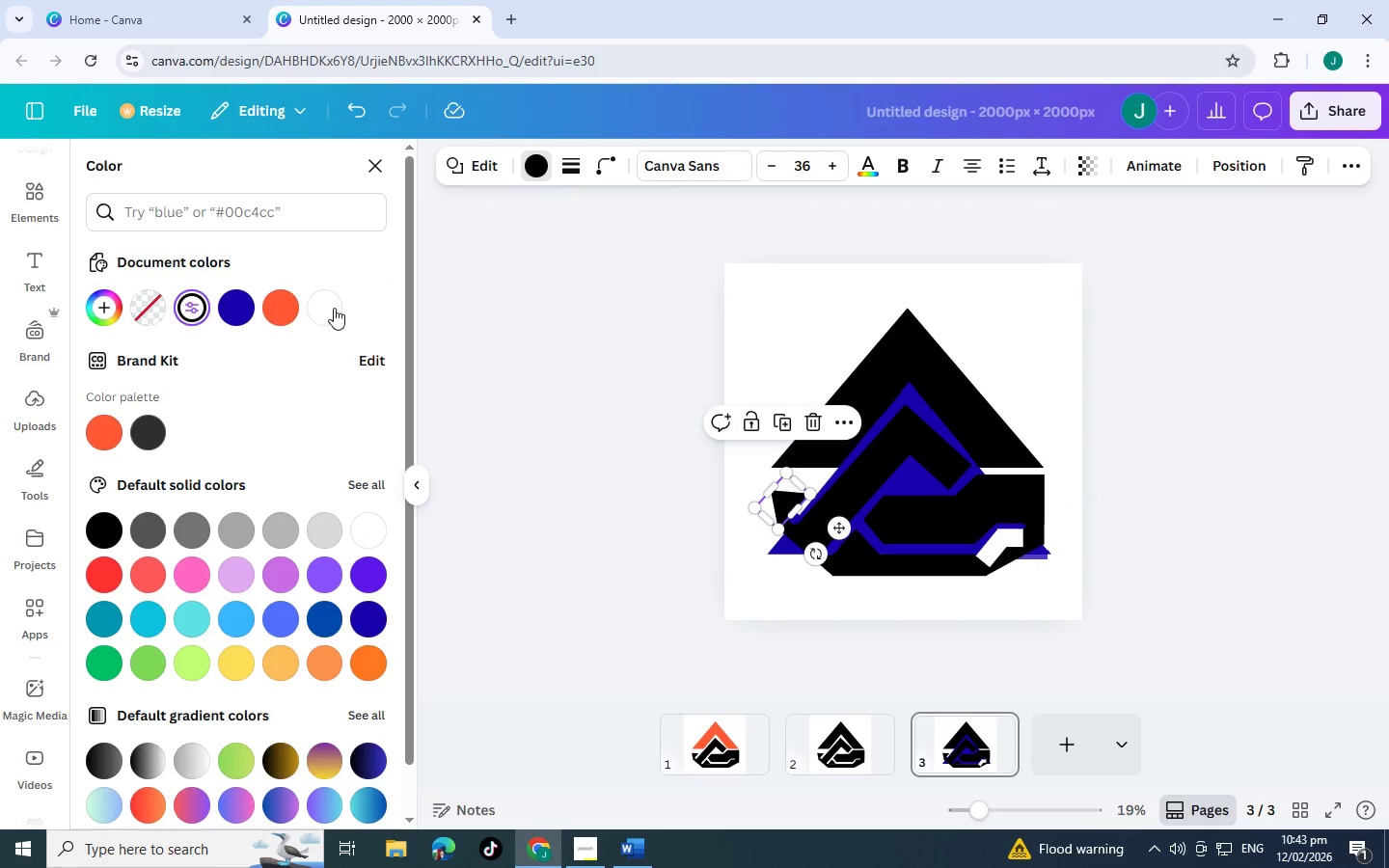 
left_click([334, 308])
 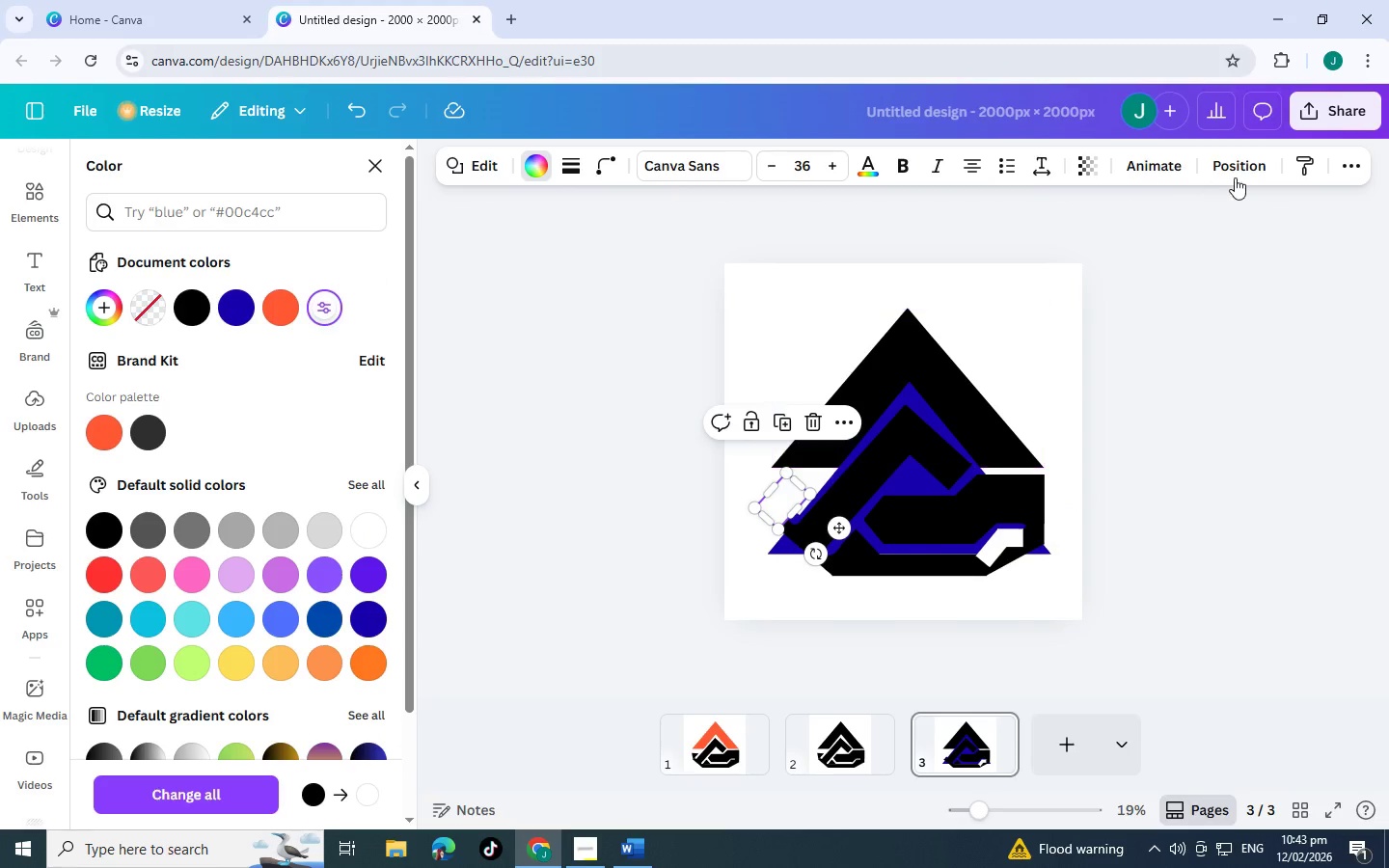 
left_click([1235, 176])
 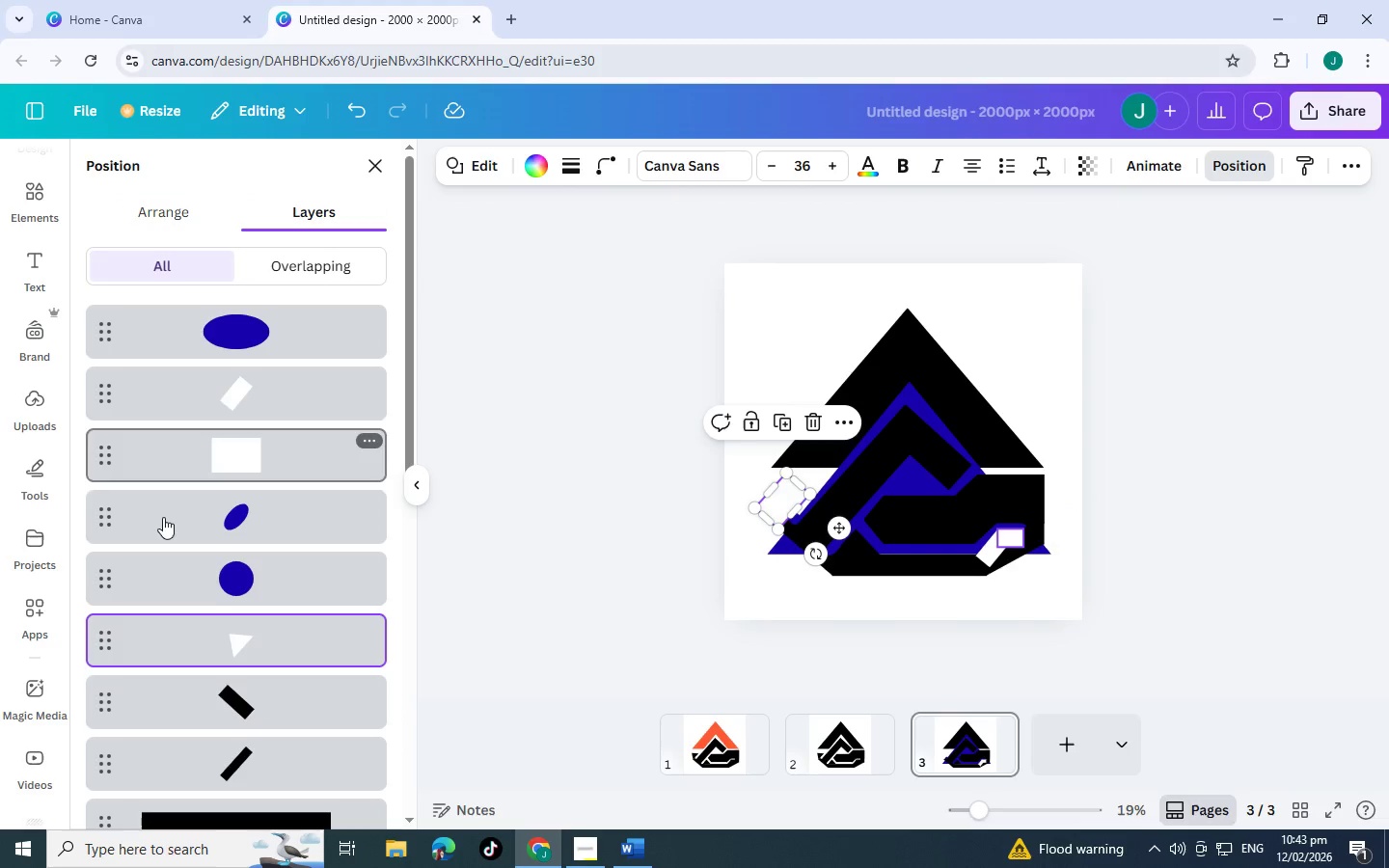 
scroll: coordinate [232, 629], scroll_direction: down, amount: 1.0
 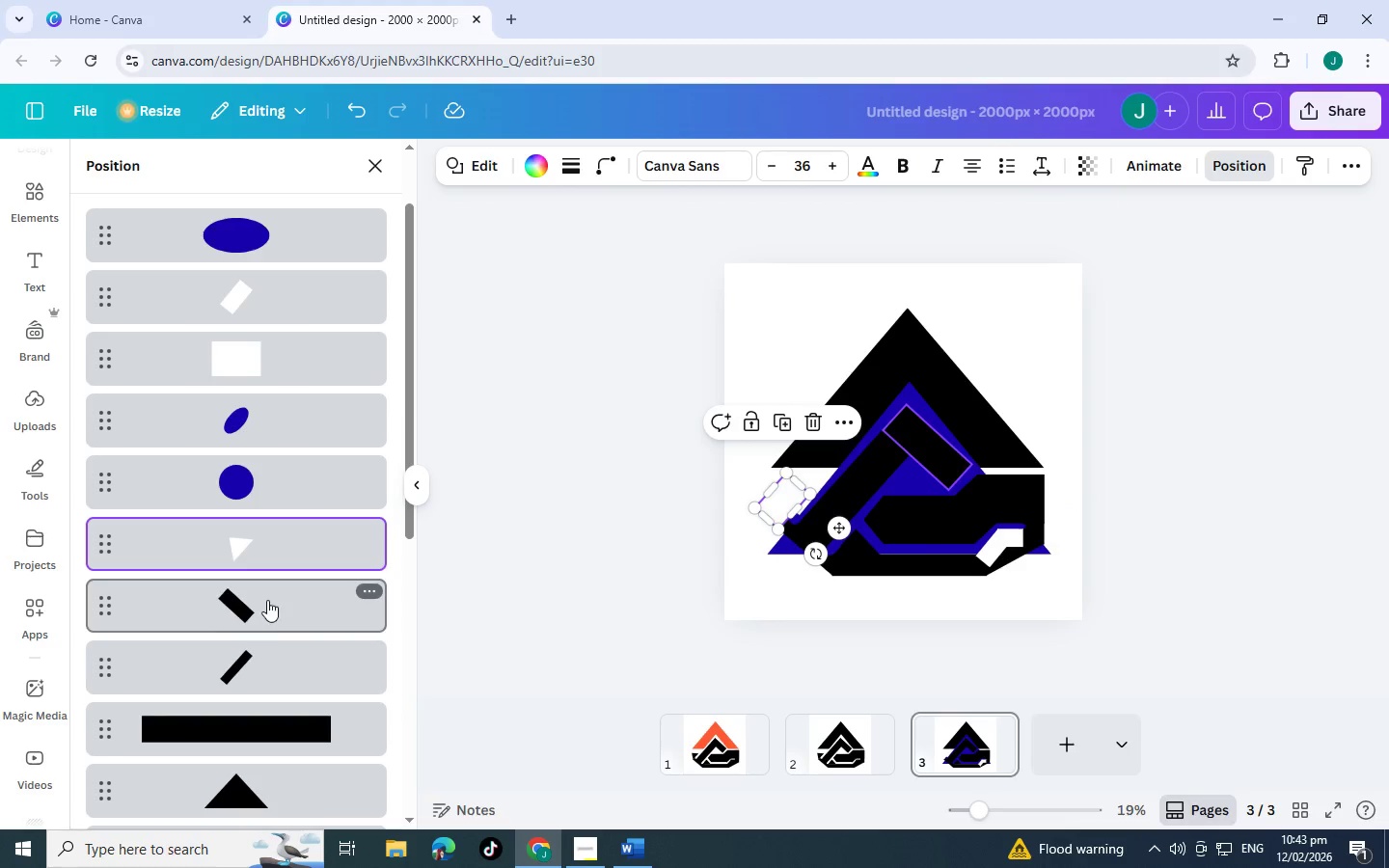 
left_click([268, 595])
 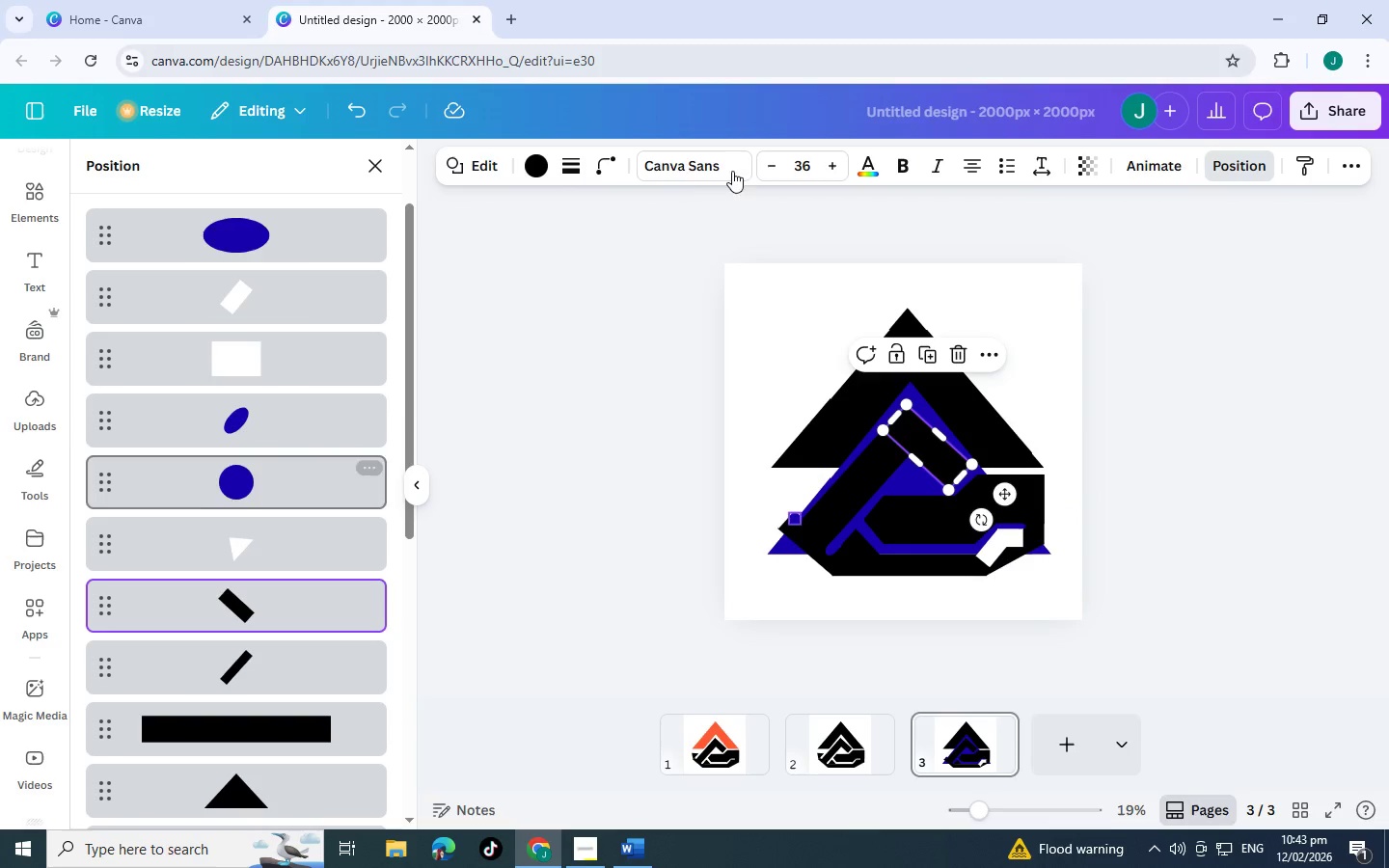 
left_click([539, 167])
 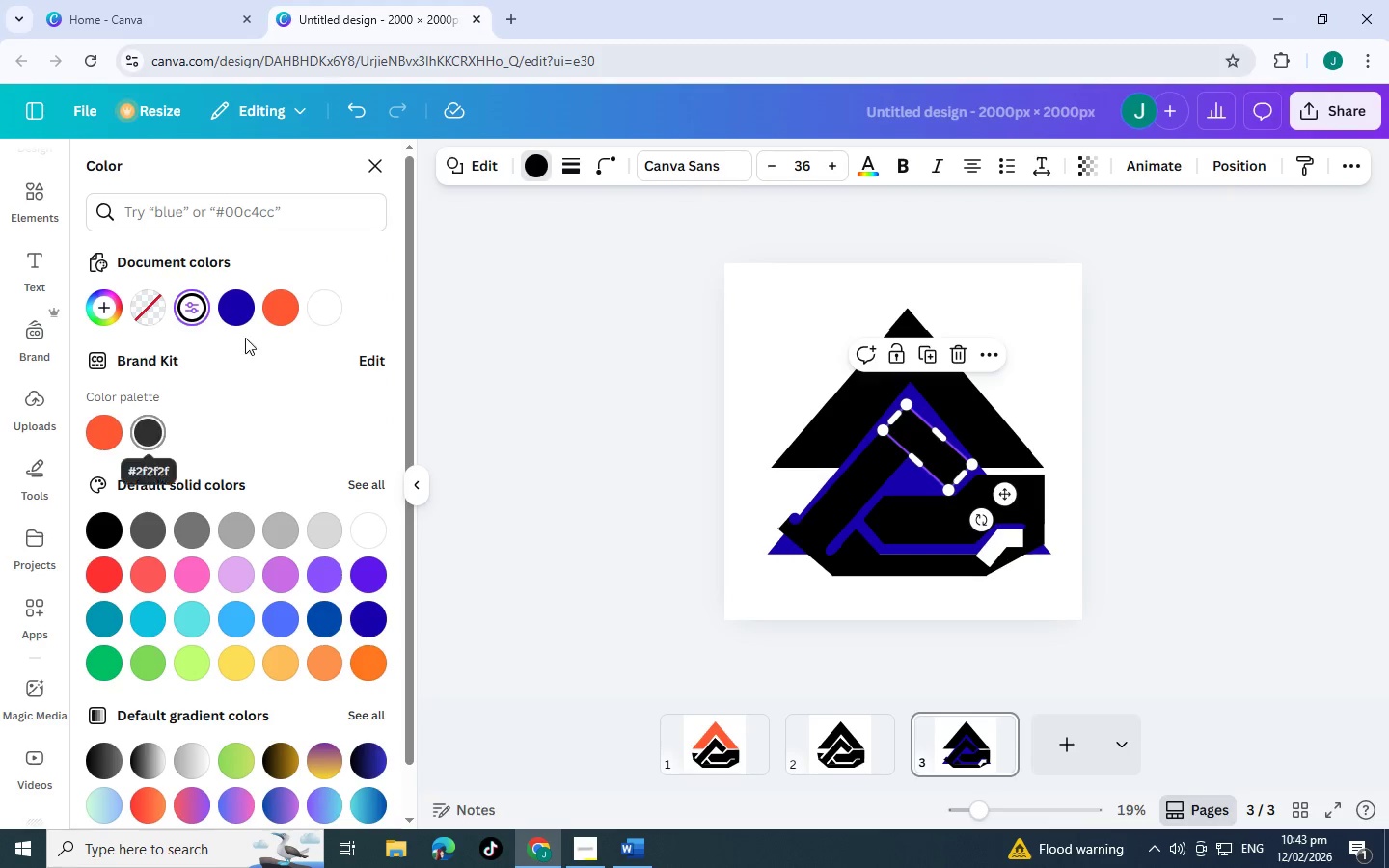 
left_click([330, 309])
 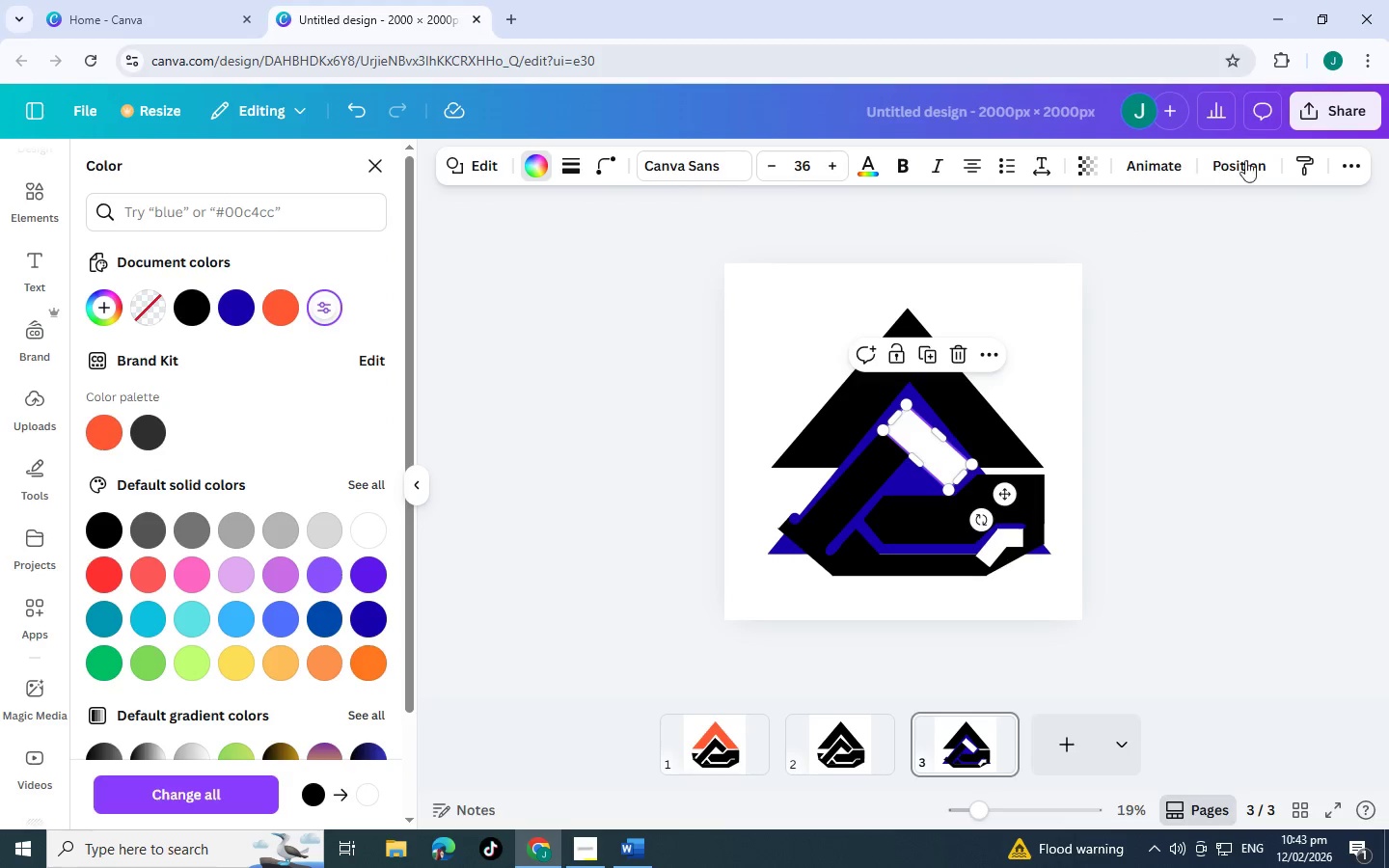 
left_click([1253, 165])
 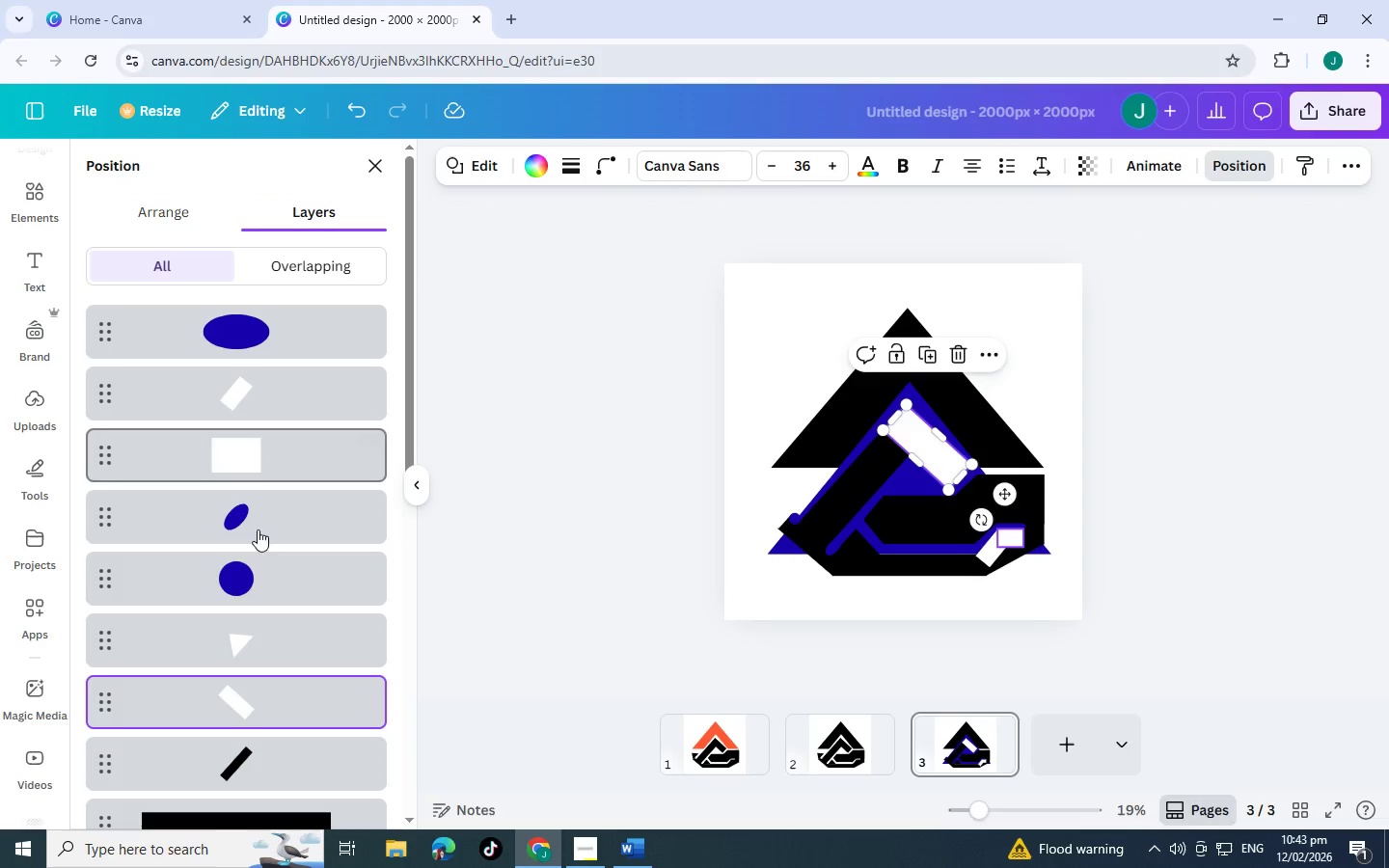 
scroll: coordinate [244, 595], scroll_direction: down, amount: 2.0
 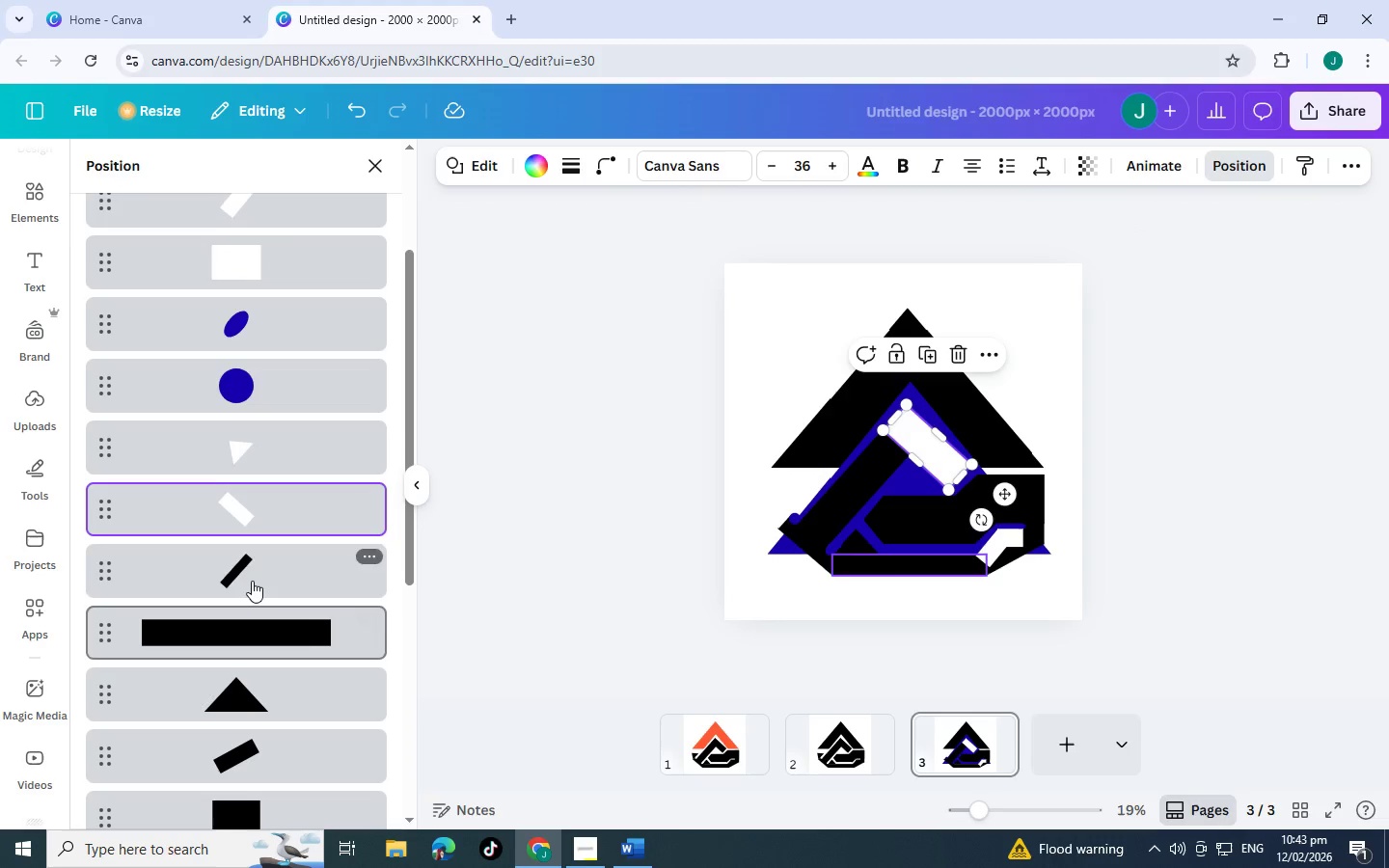 
left_click([252, 581])
 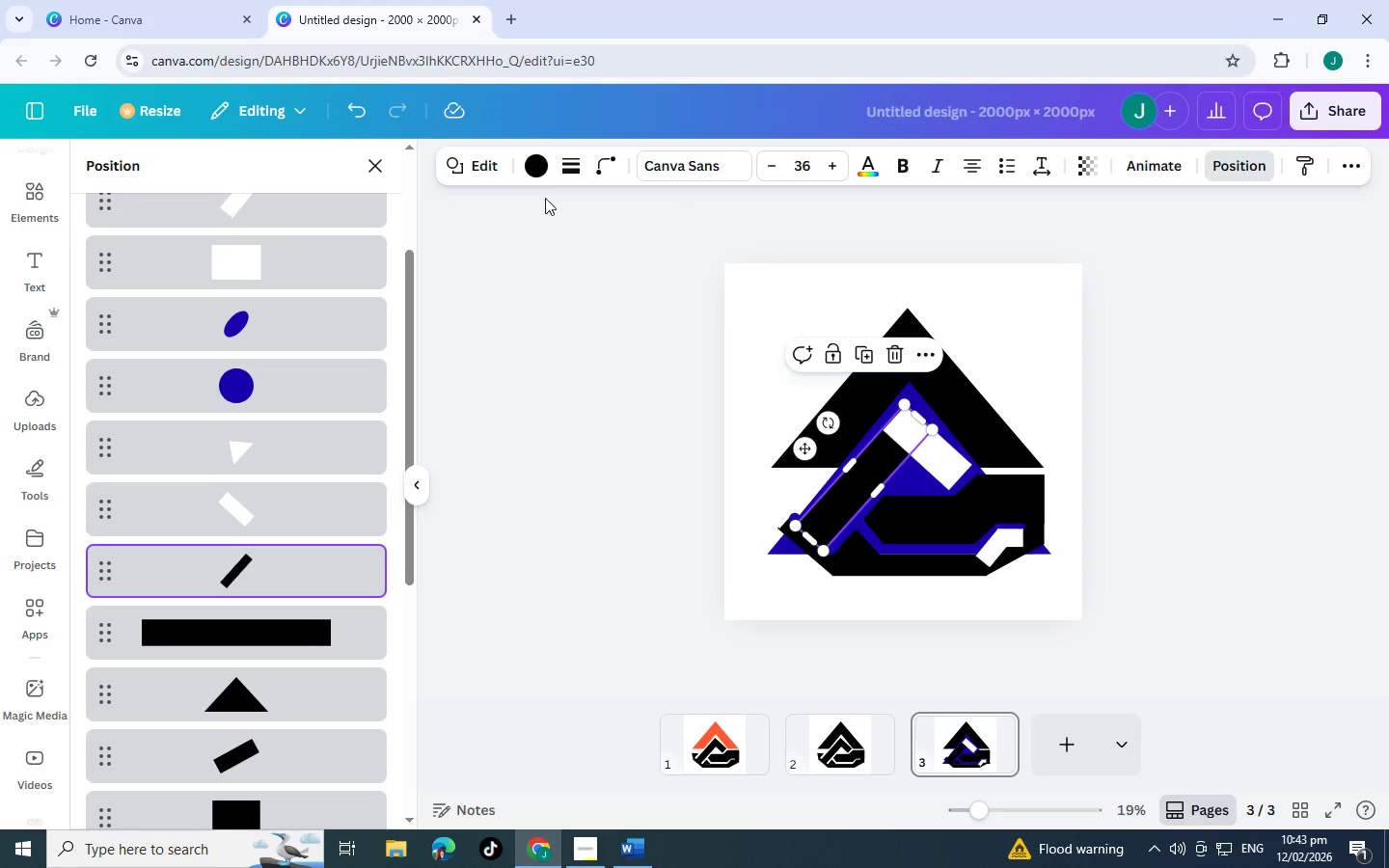 
left_click([543, 163])
 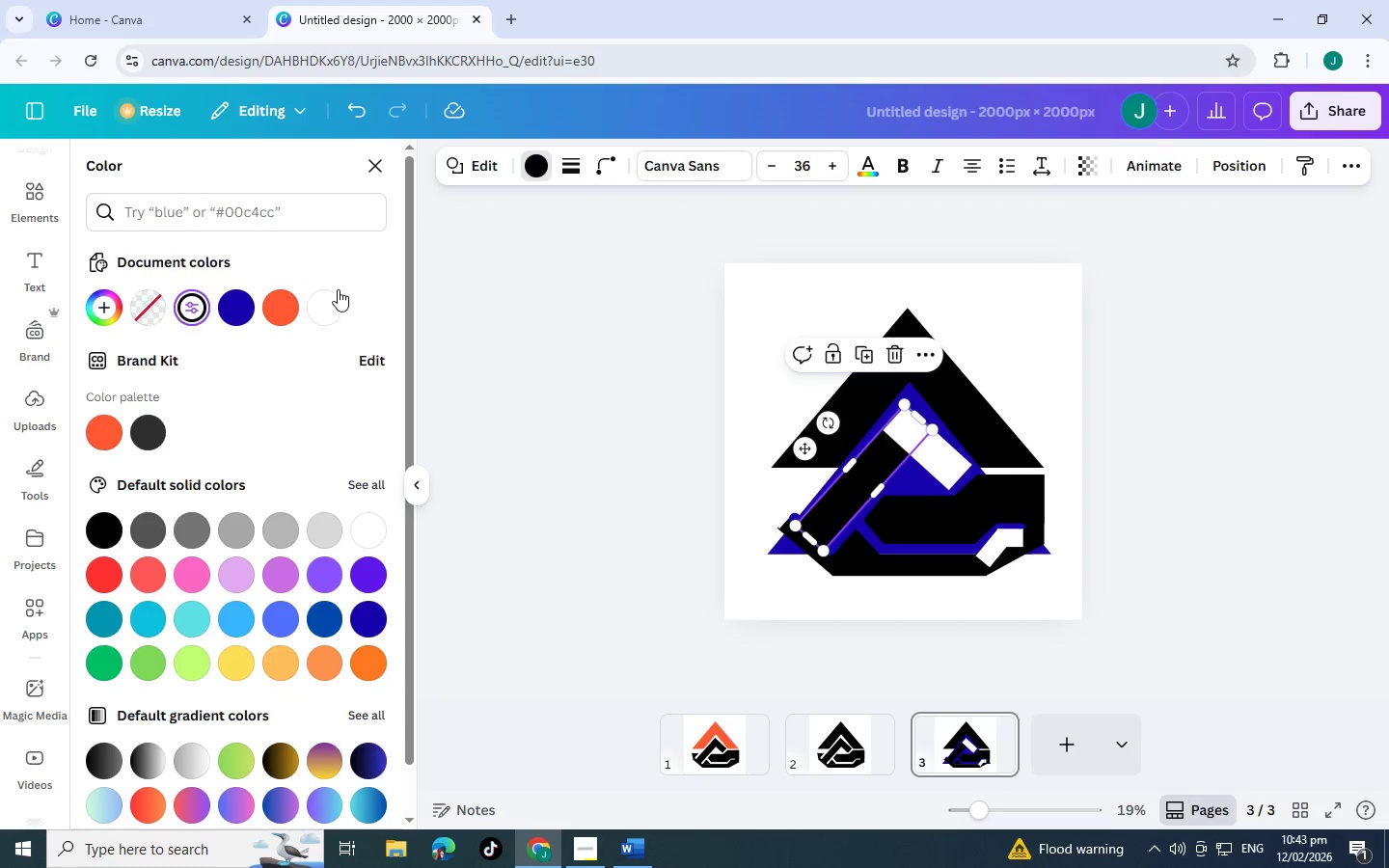 
left_click([330, 317])
 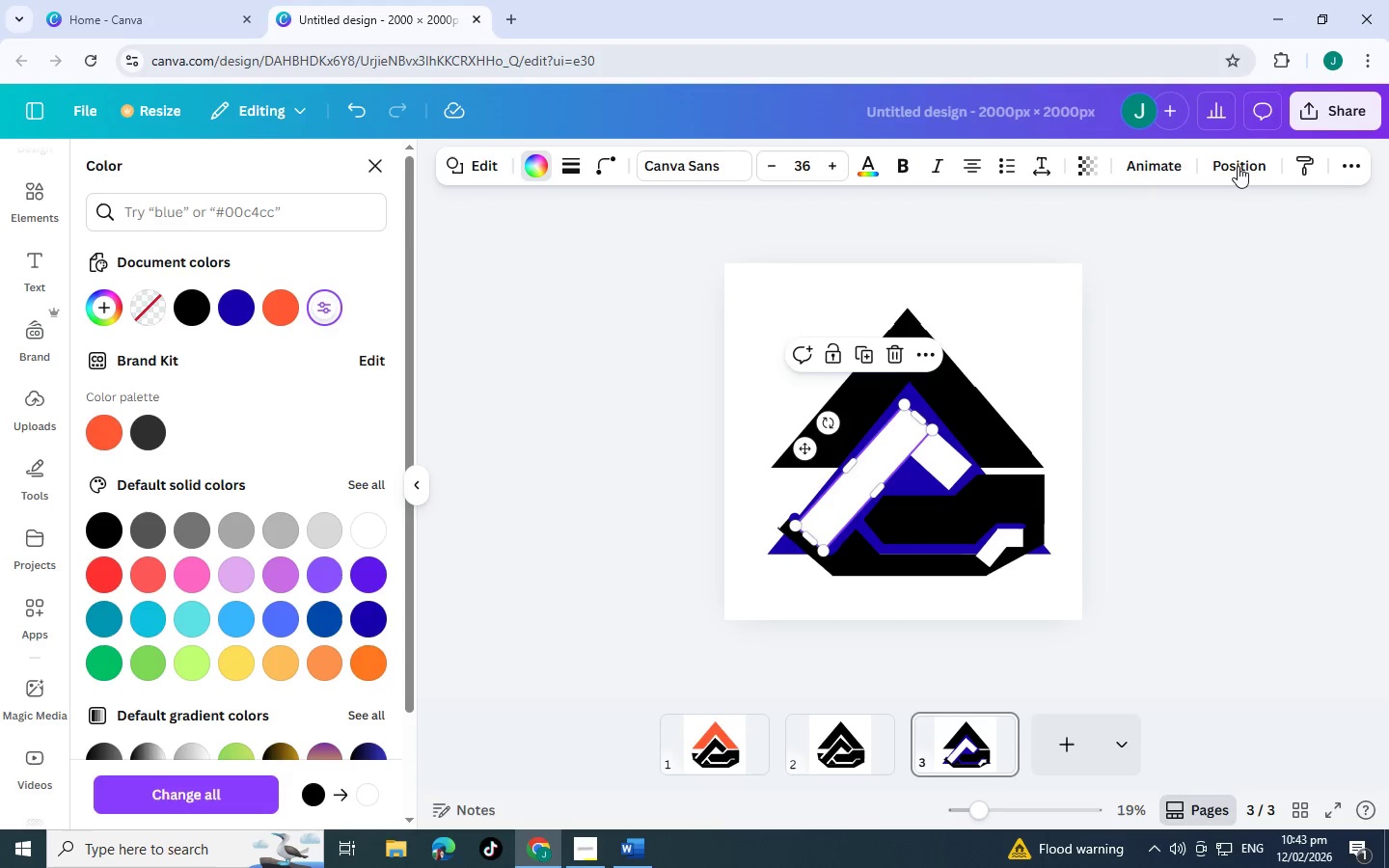 
left_click([1238, 166])
 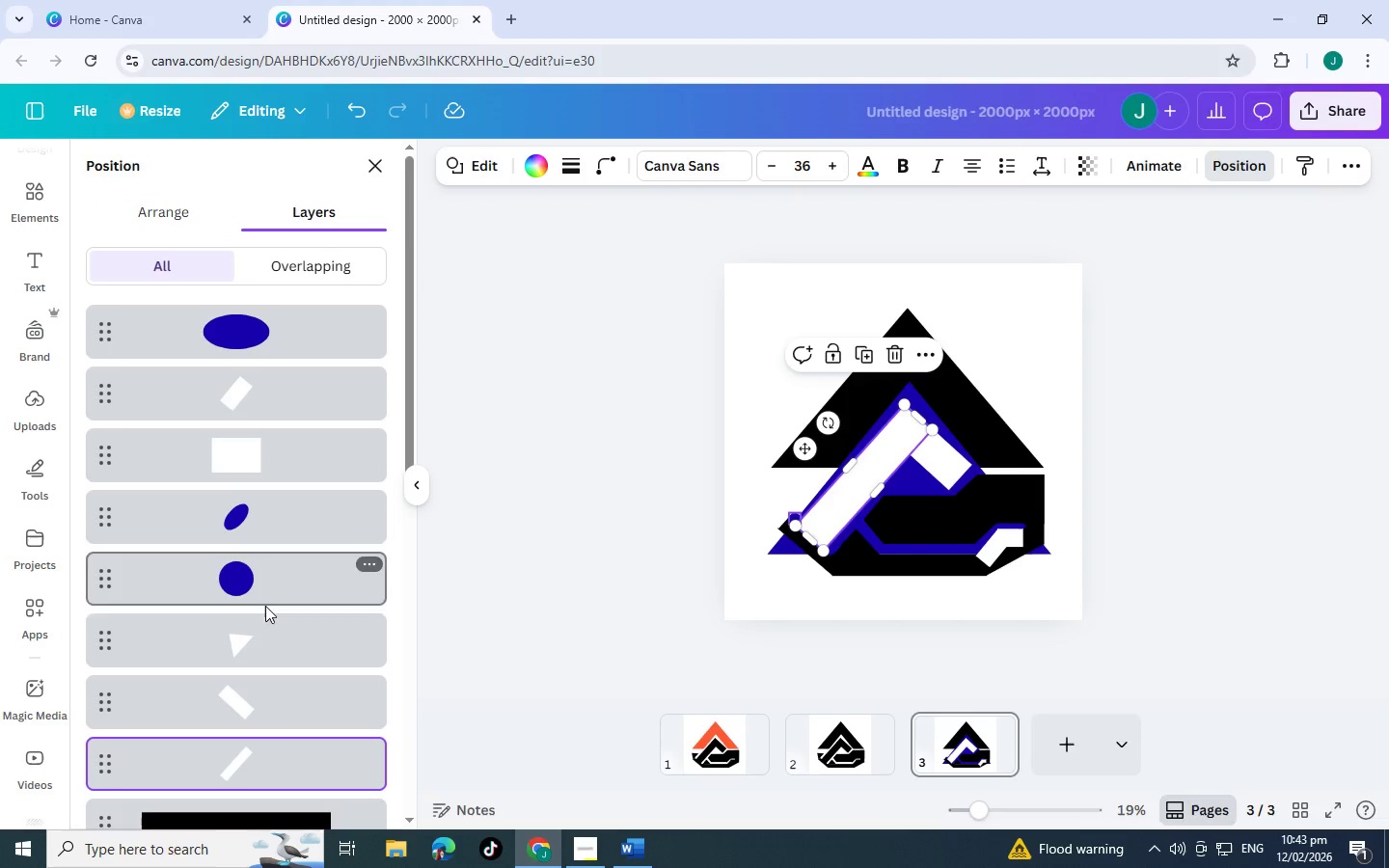 
scroll: coordinate [282, 639], scroll_direction: down, amount: 3.0
 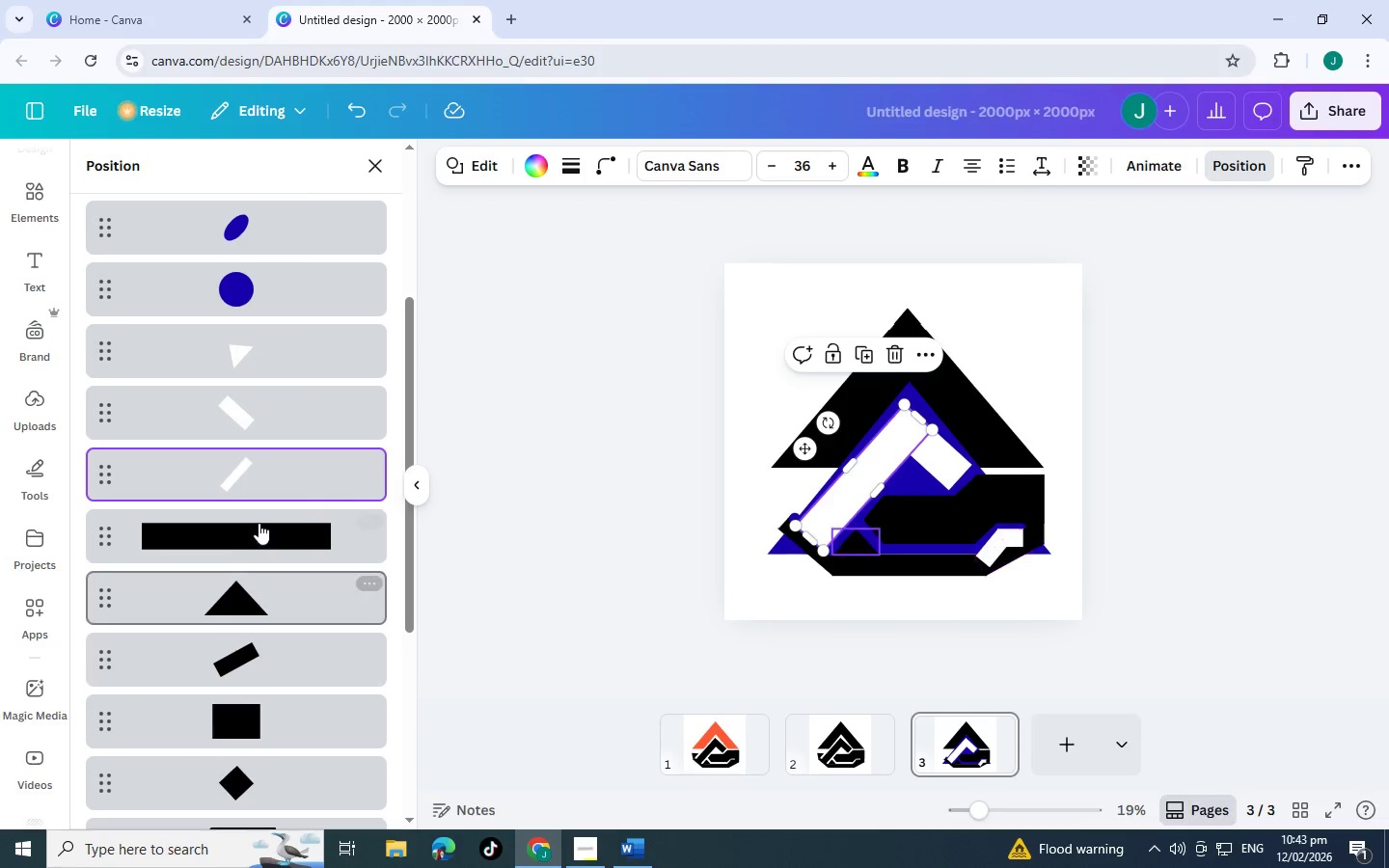 
left_click([258, 520])
 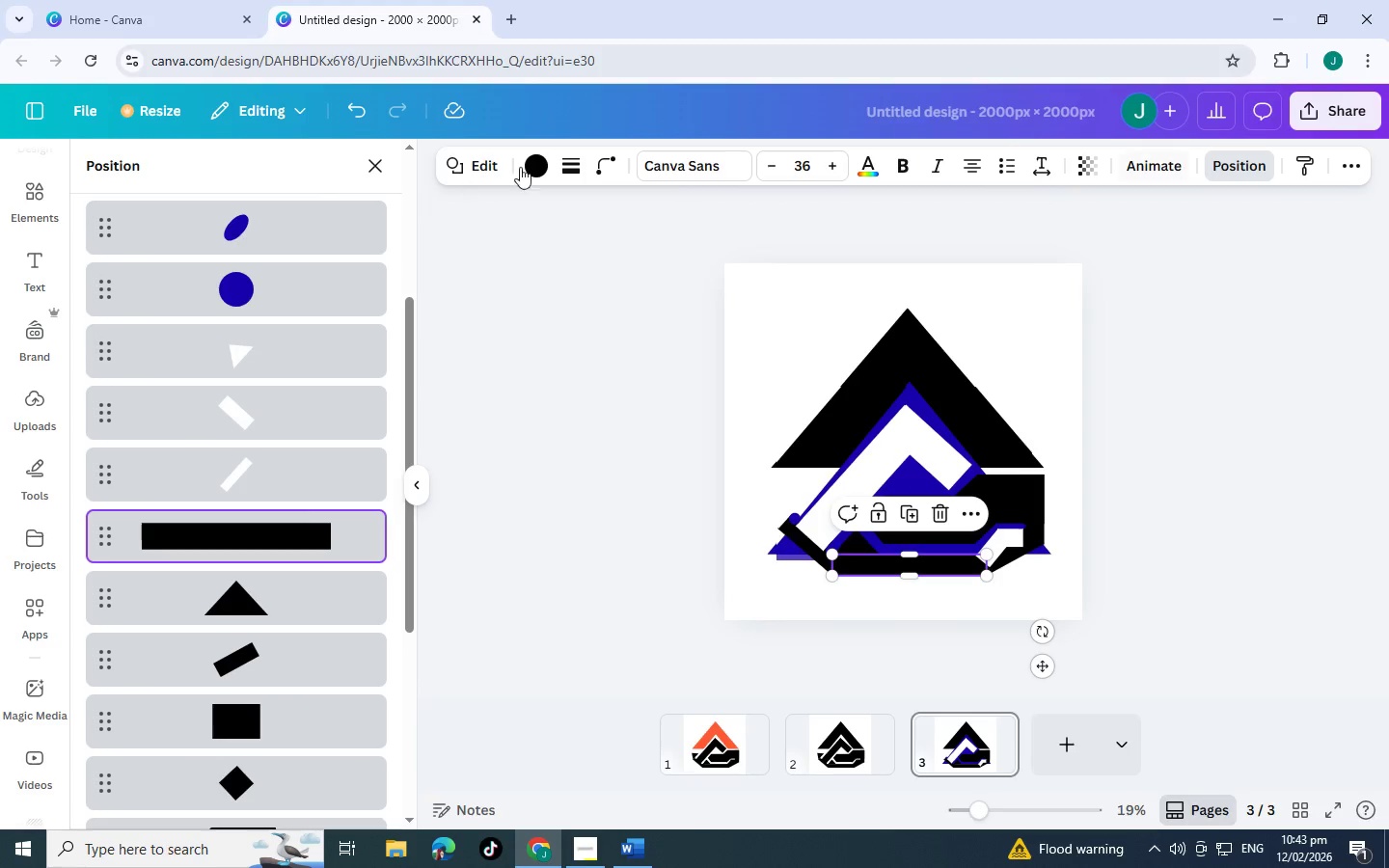 
left_click([547, 158])
 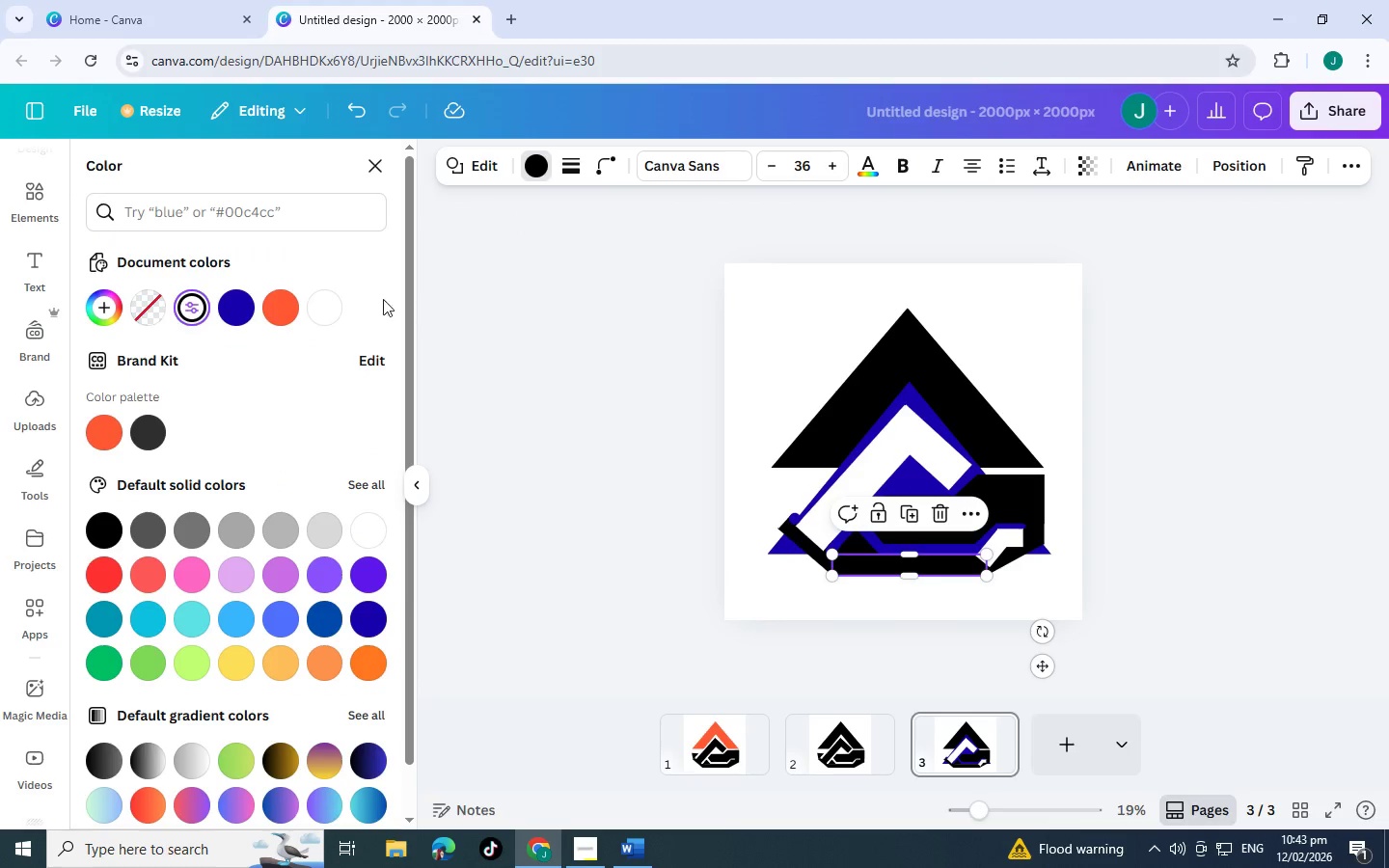 
left_click([332, 309])
 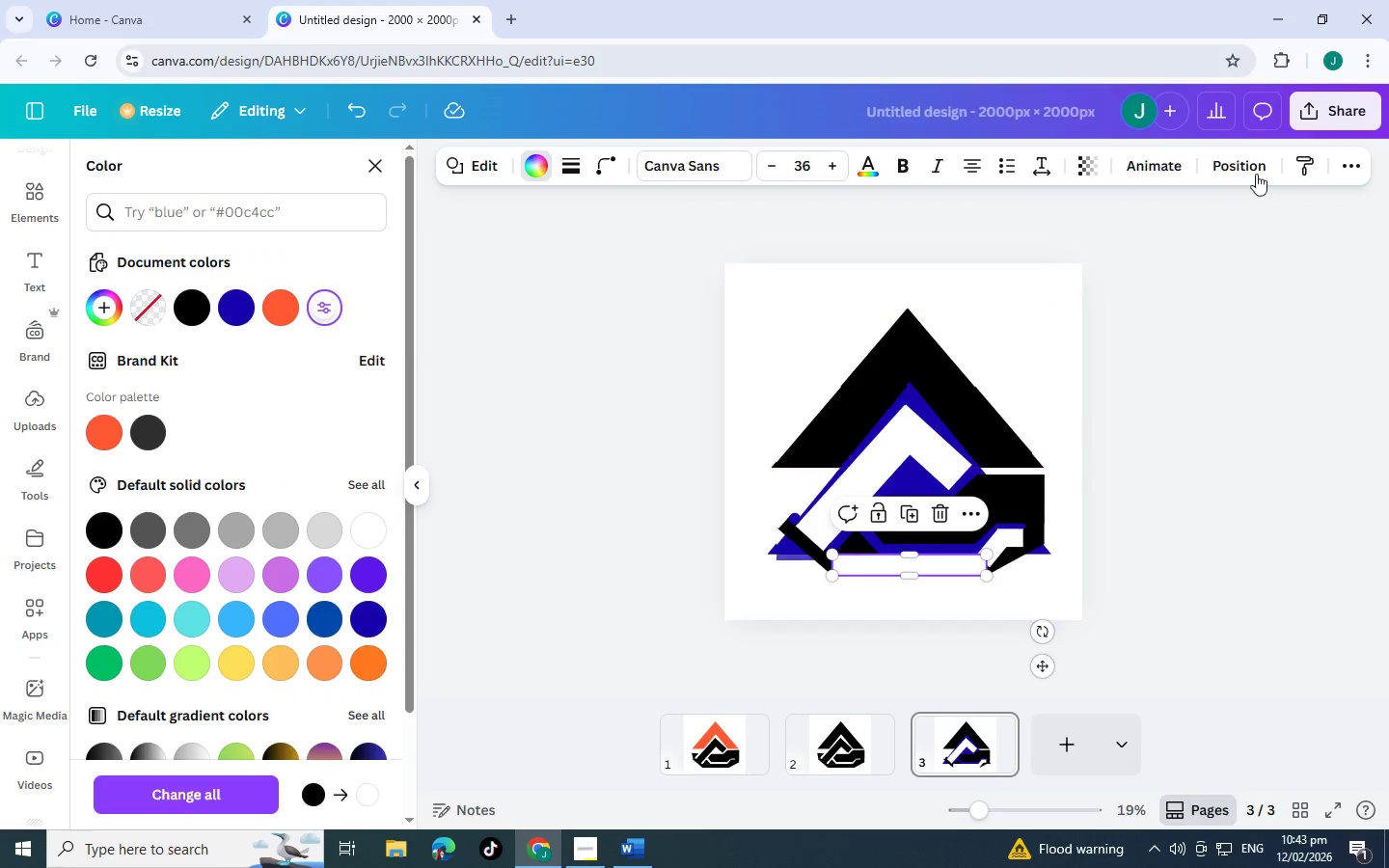 
left_click([1256, 173])
 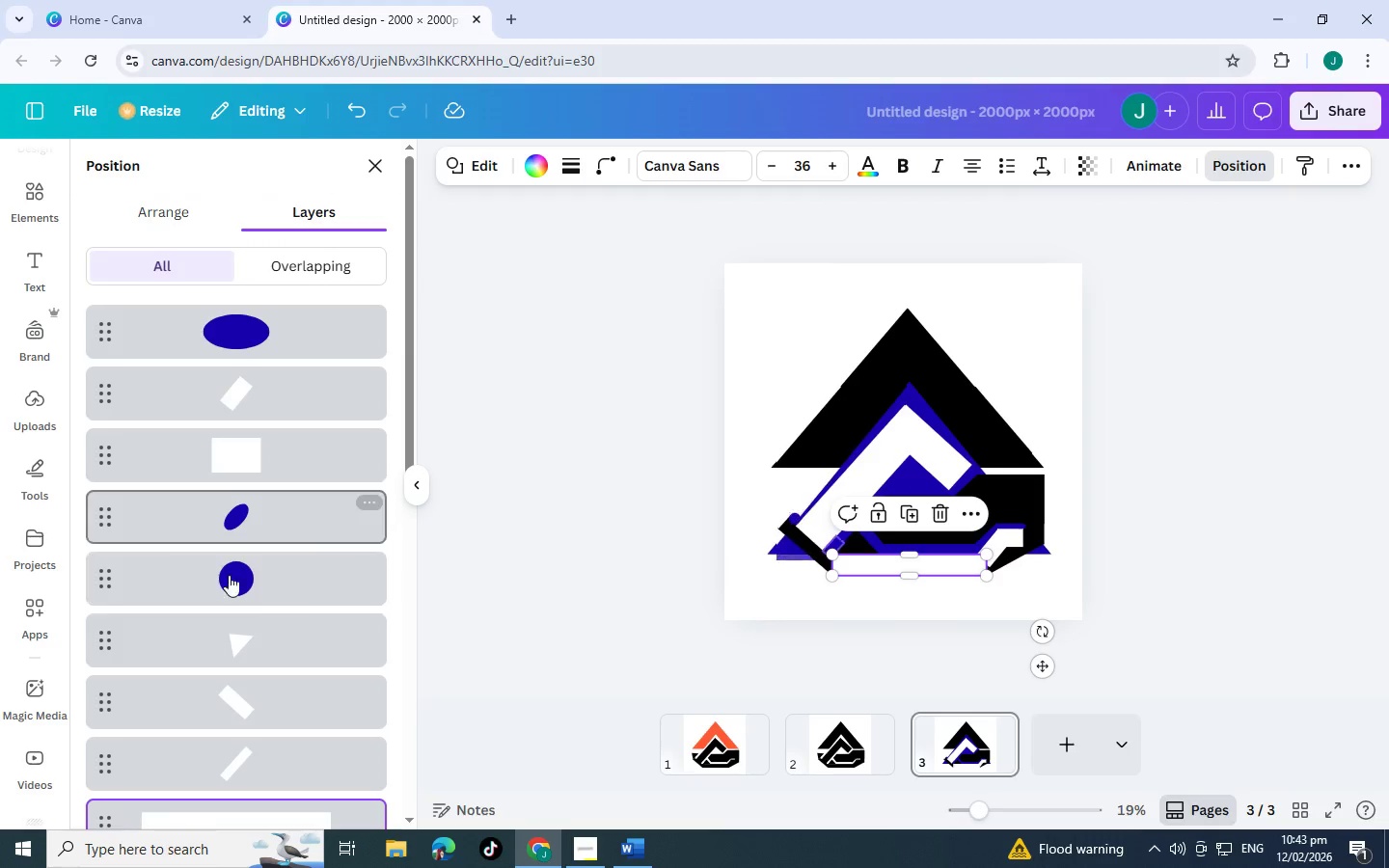 
scroll: coordinate [269, 613], scroll_direction: down, amount: 3.0
 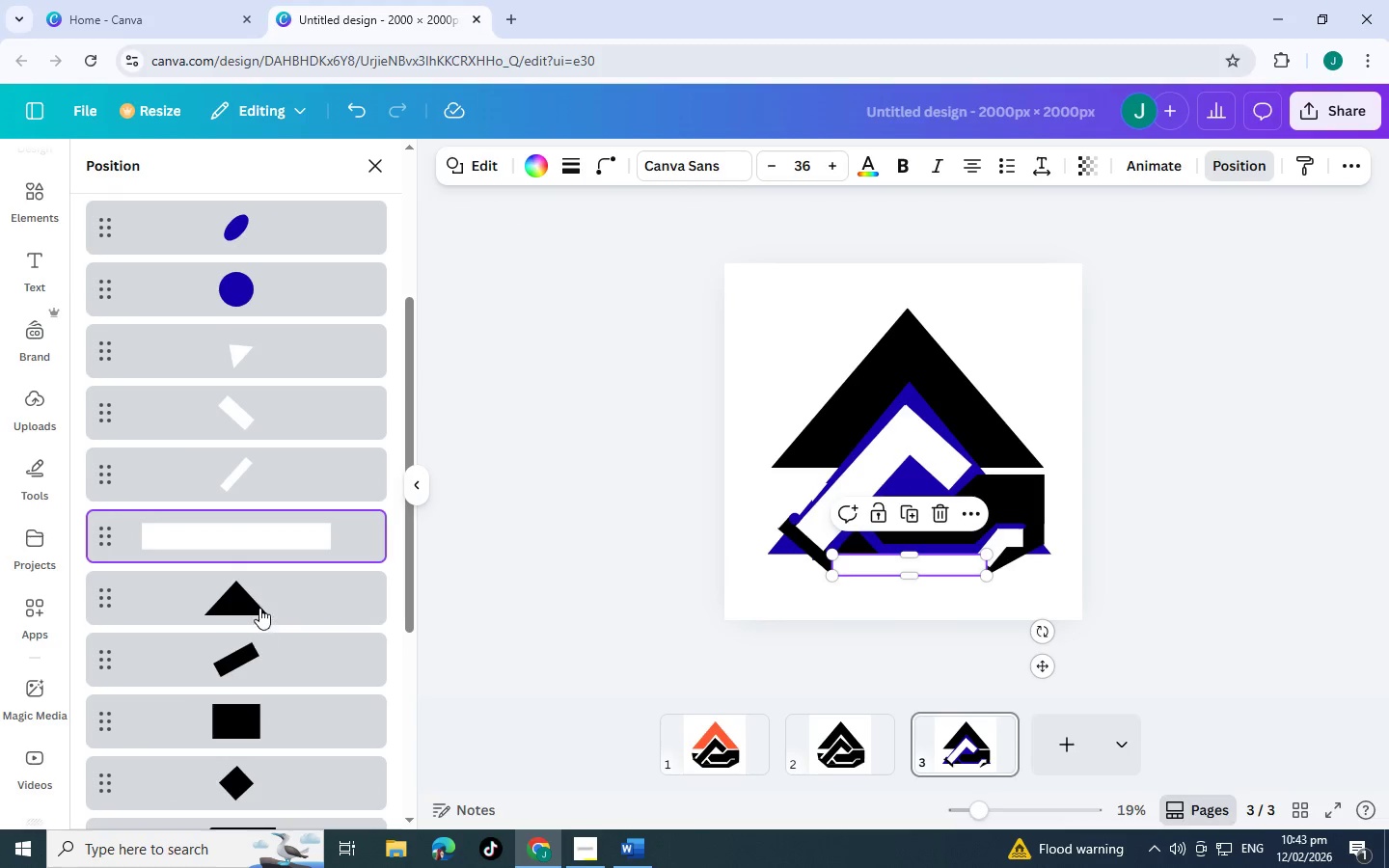 
left_click([259, 602])
 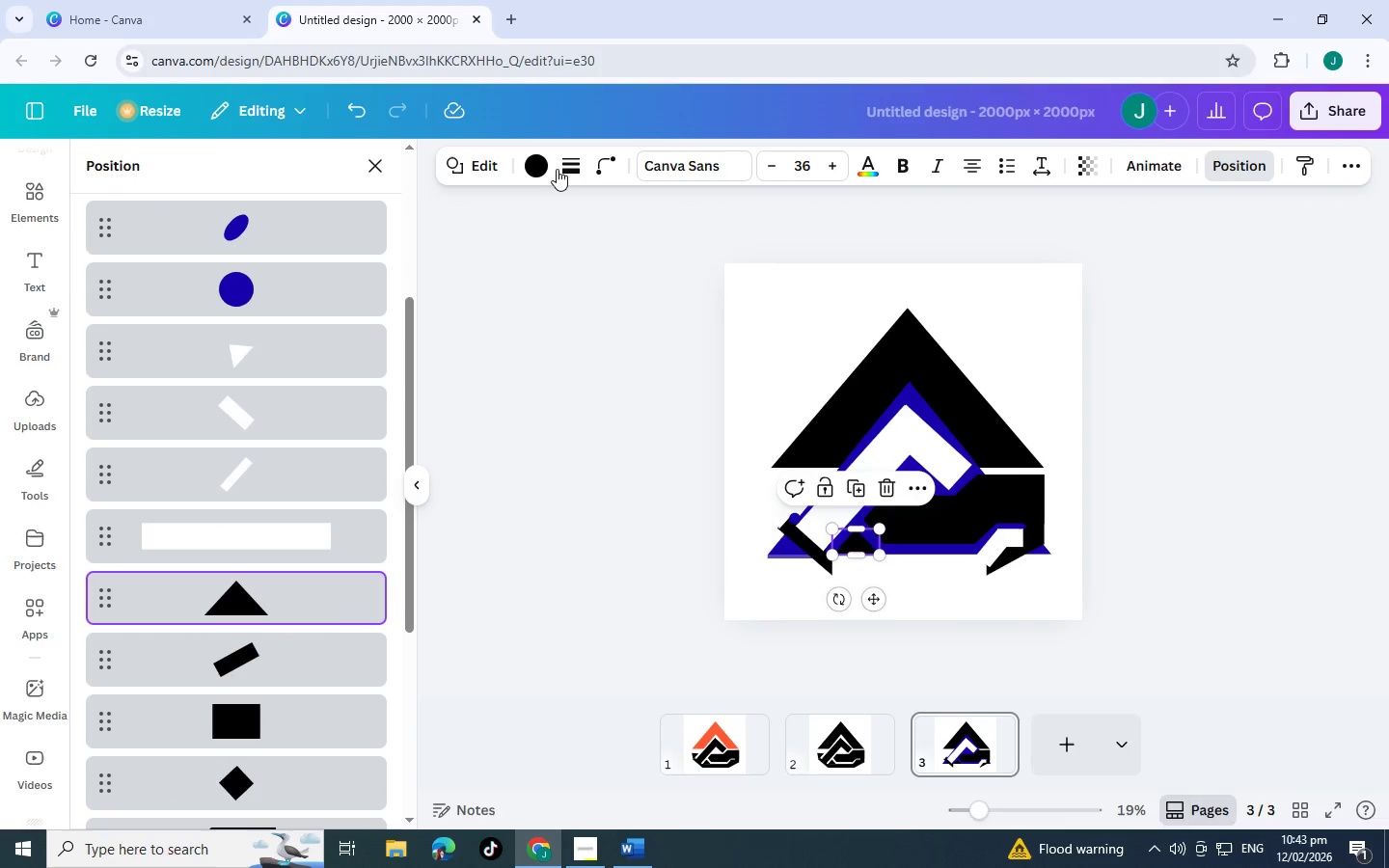 
left_click([539, 165])
 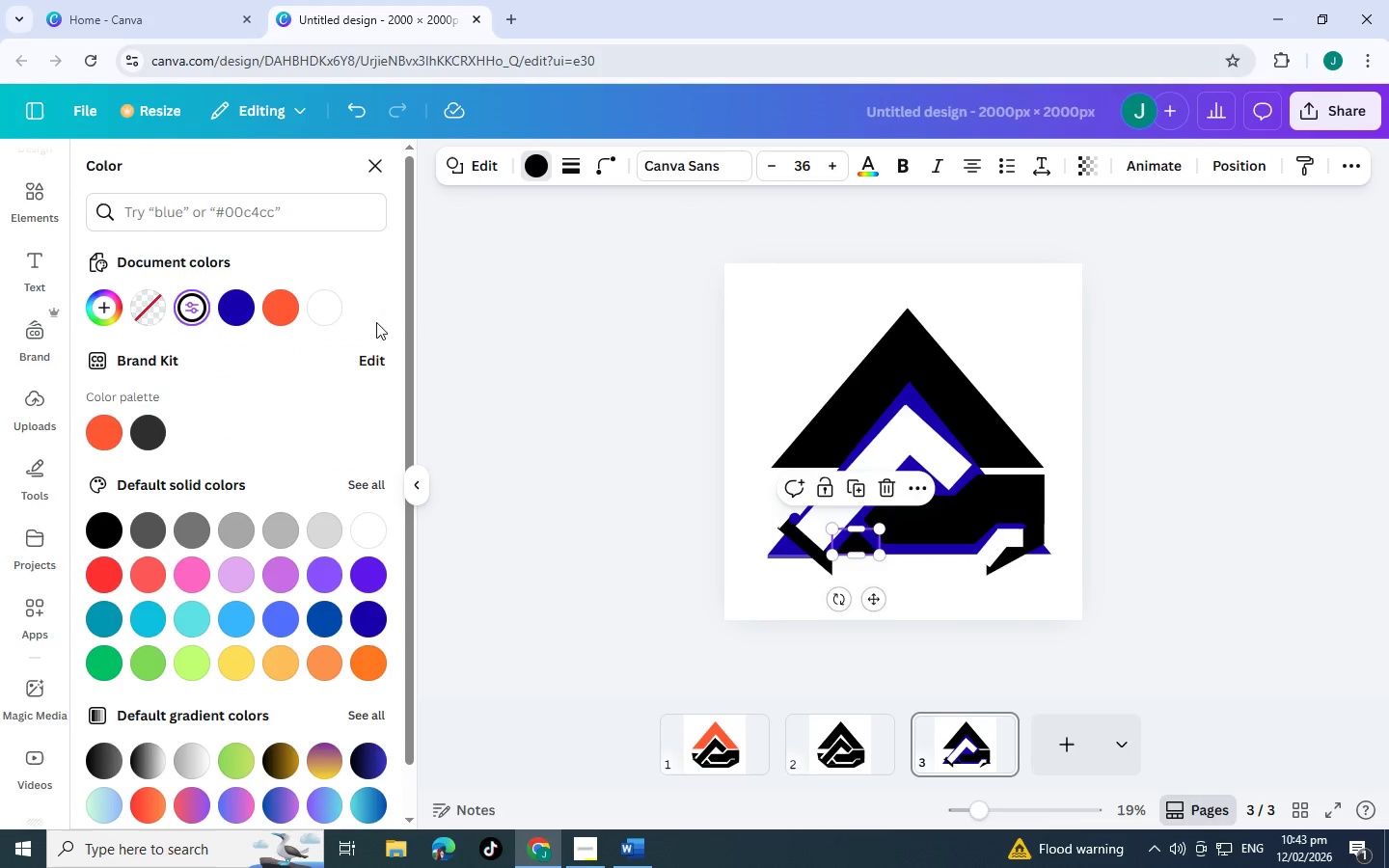 
left_click([316, 308])
 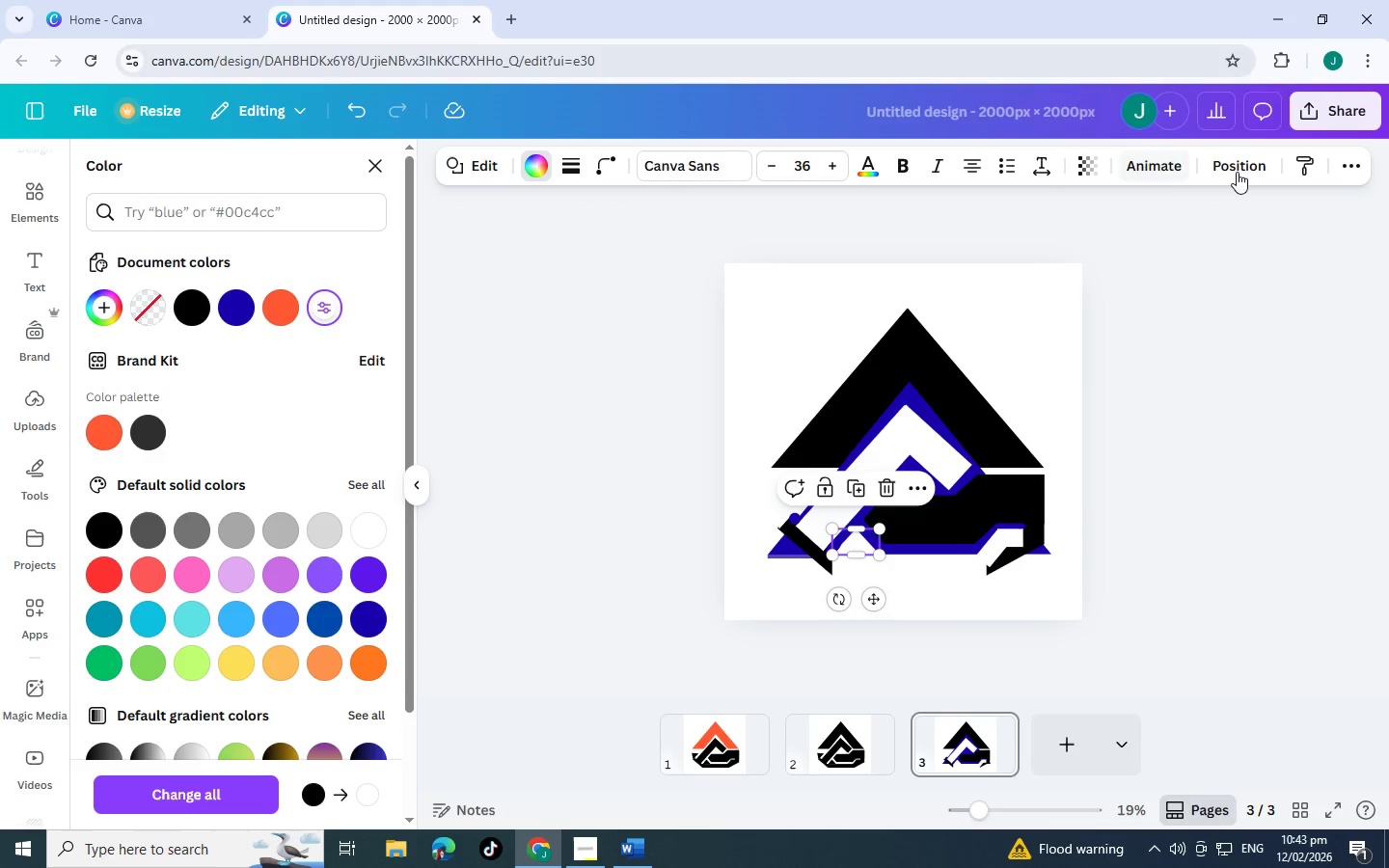 
left_click([1241, 172])
 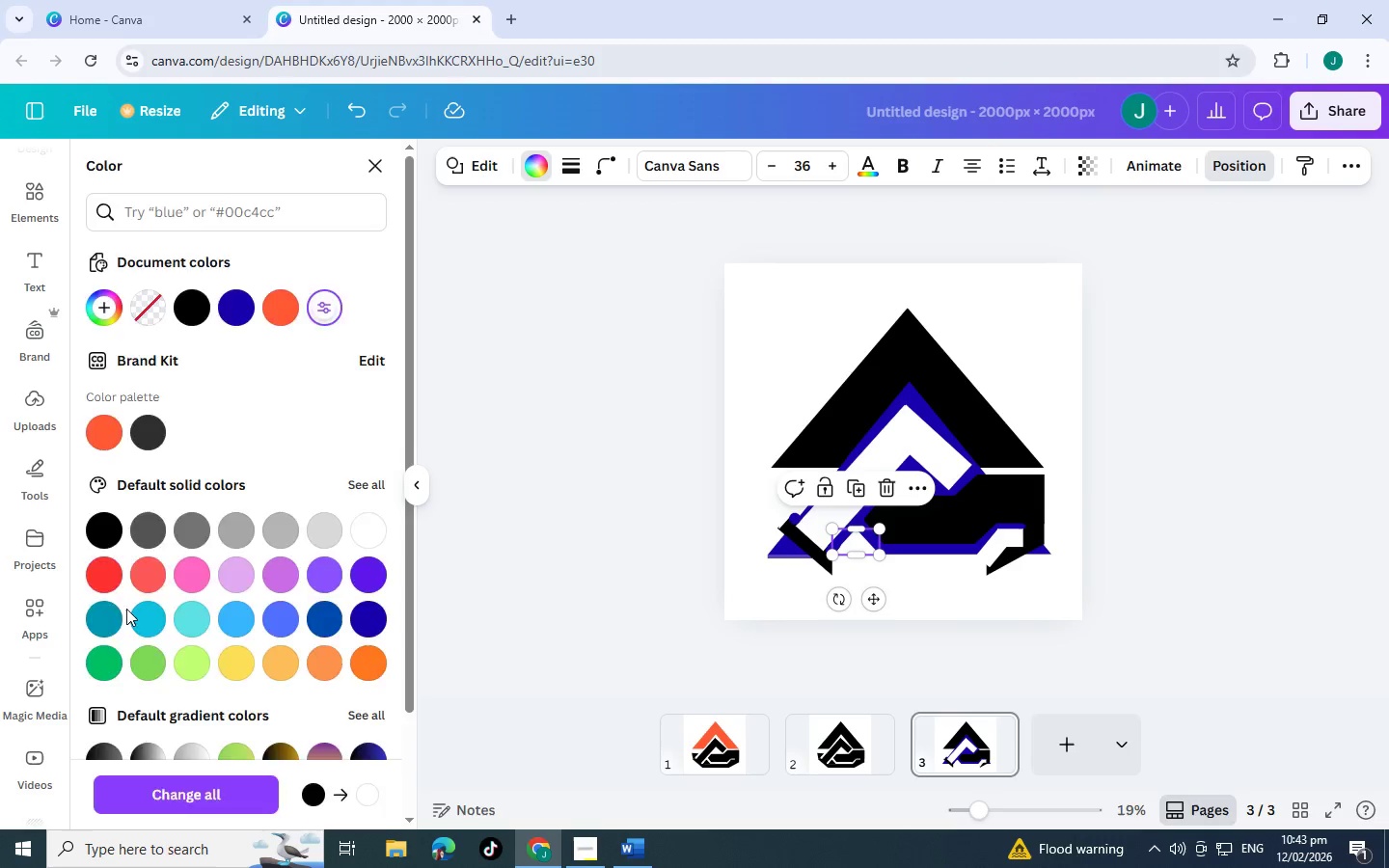 
scroll: coordinate [219, 603], scroll_direction: down, amount: 4.0
 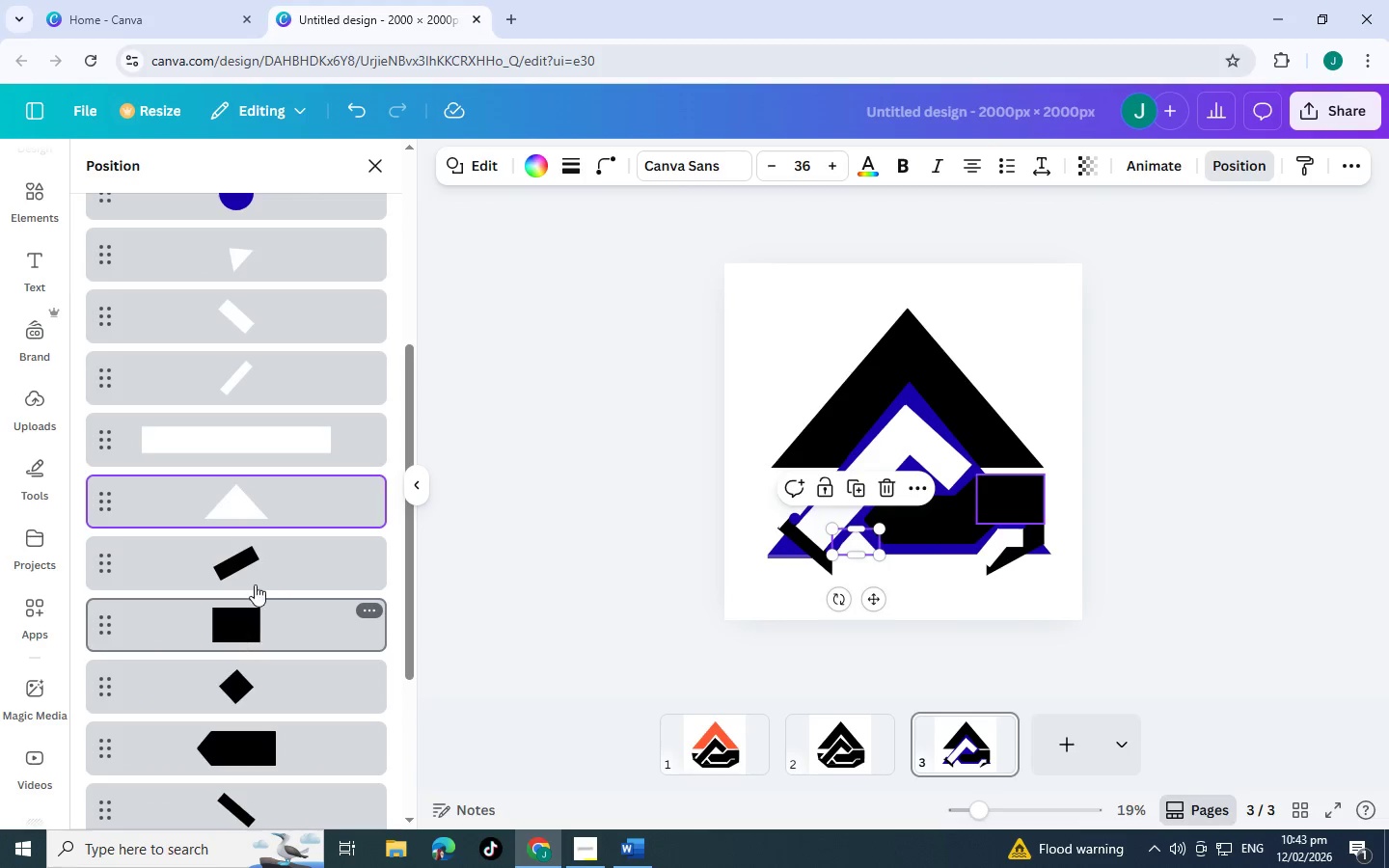 
left_click([256, 580])
 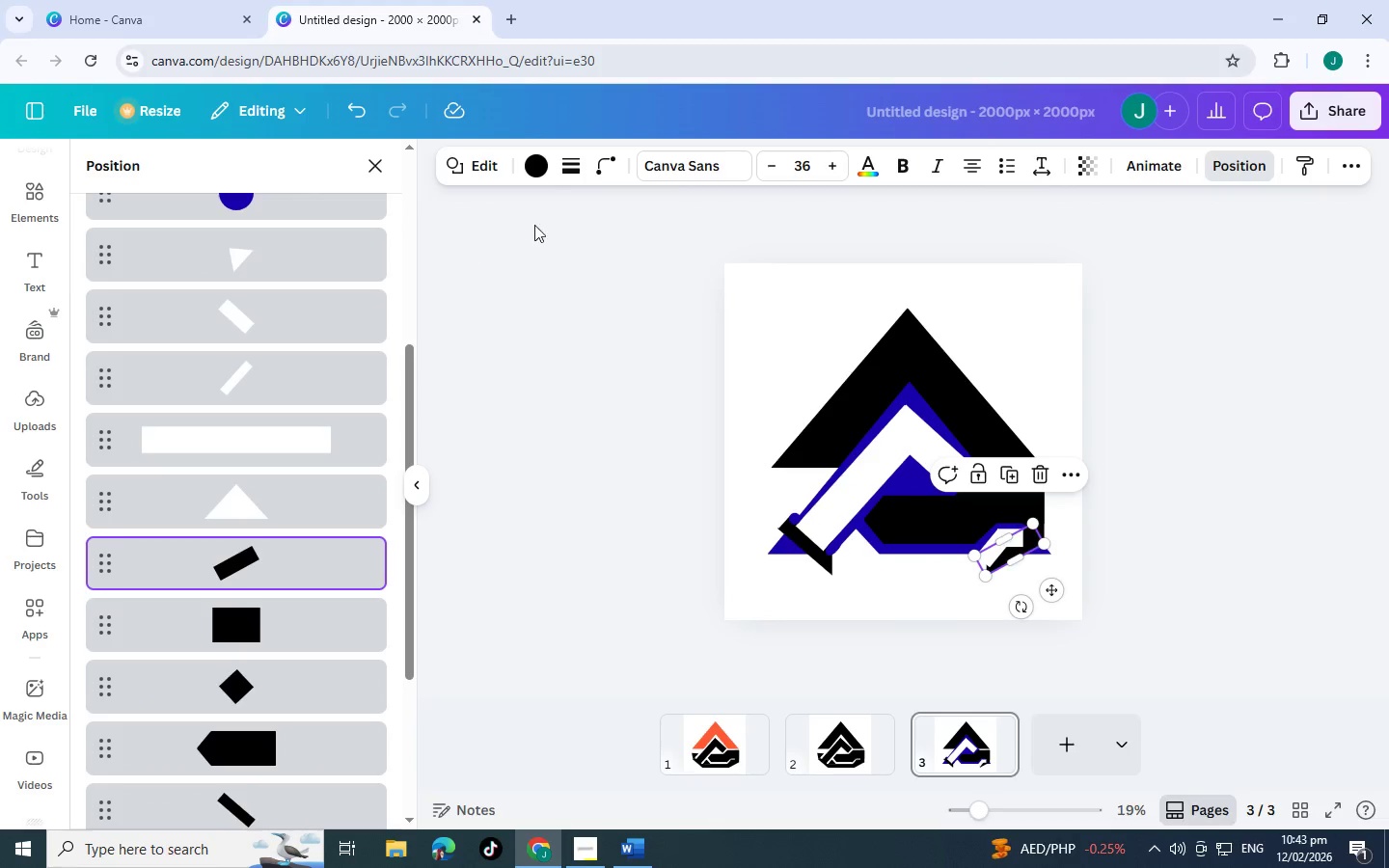 
left_click([543, 180])
 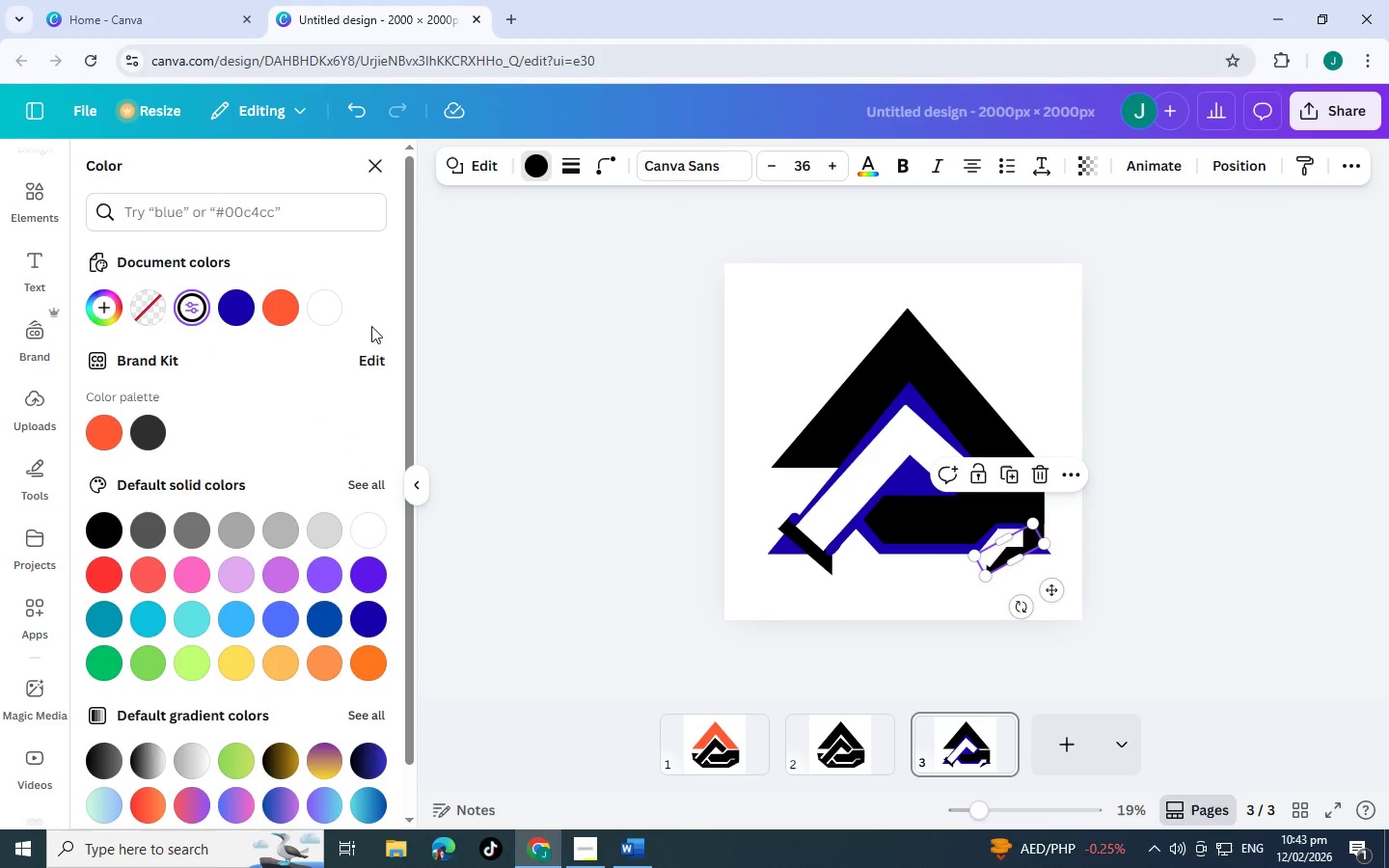 
left_click([316, 312])
 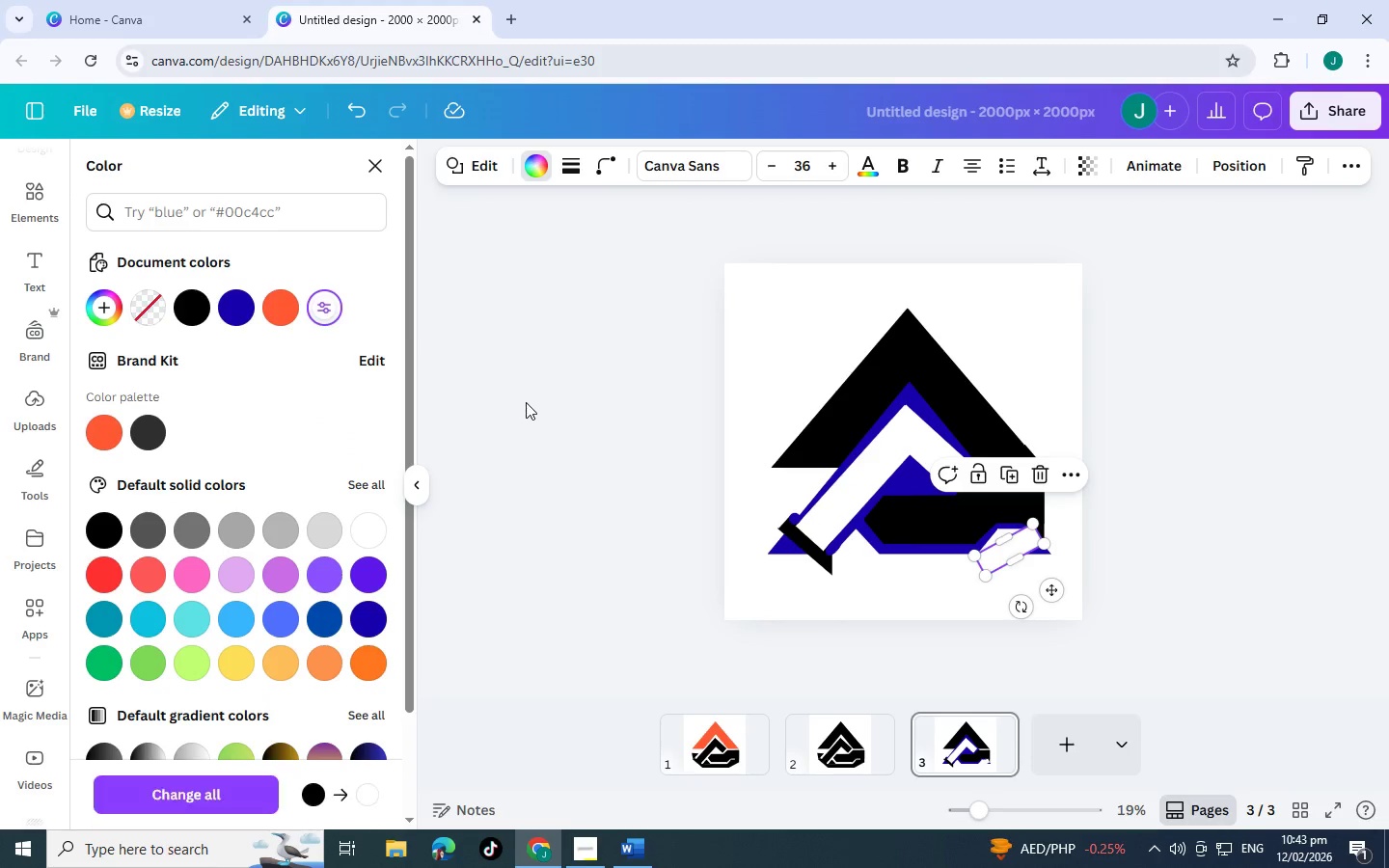 
left_click([526, 402])
 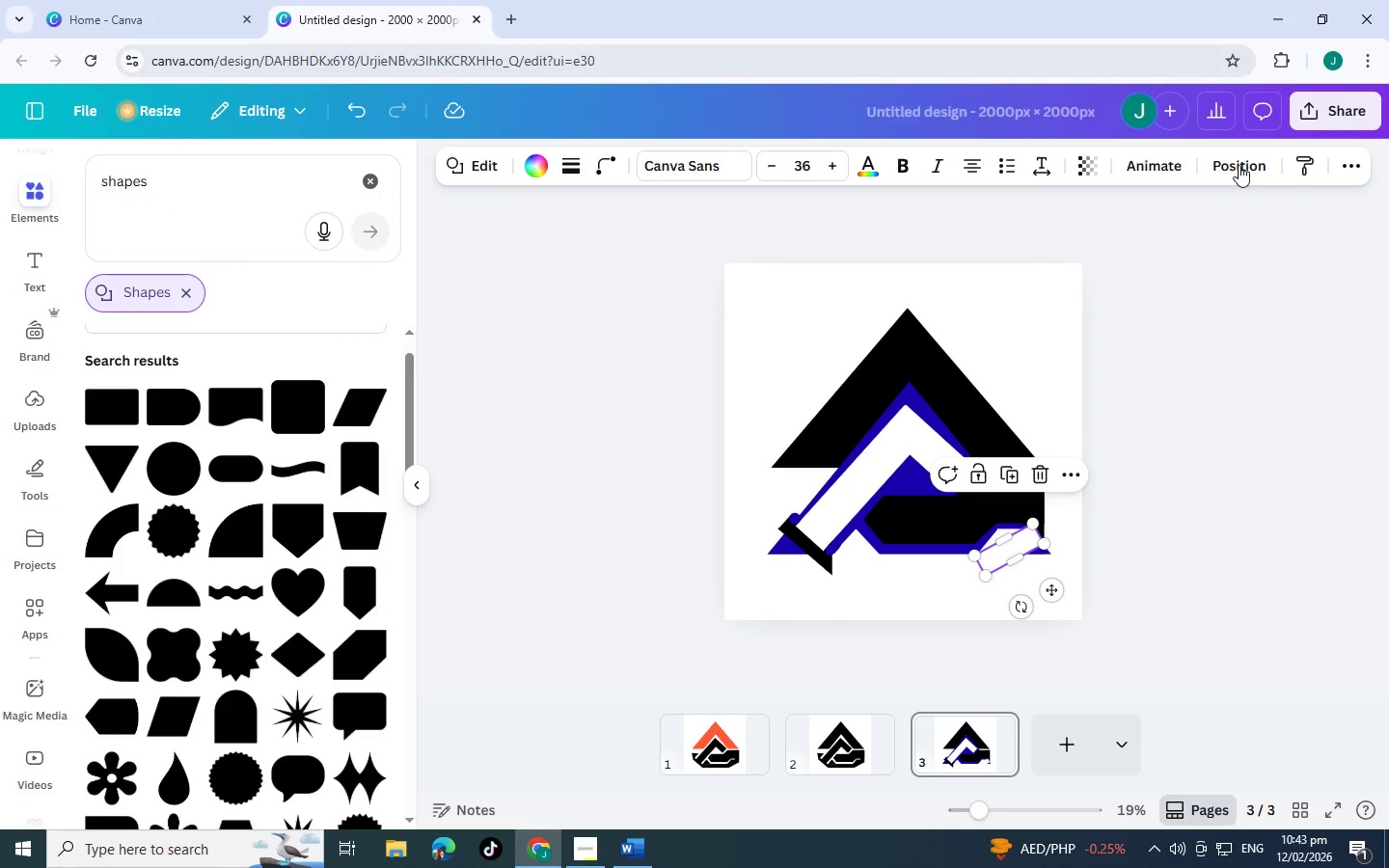 
left_click([1239, 165])
 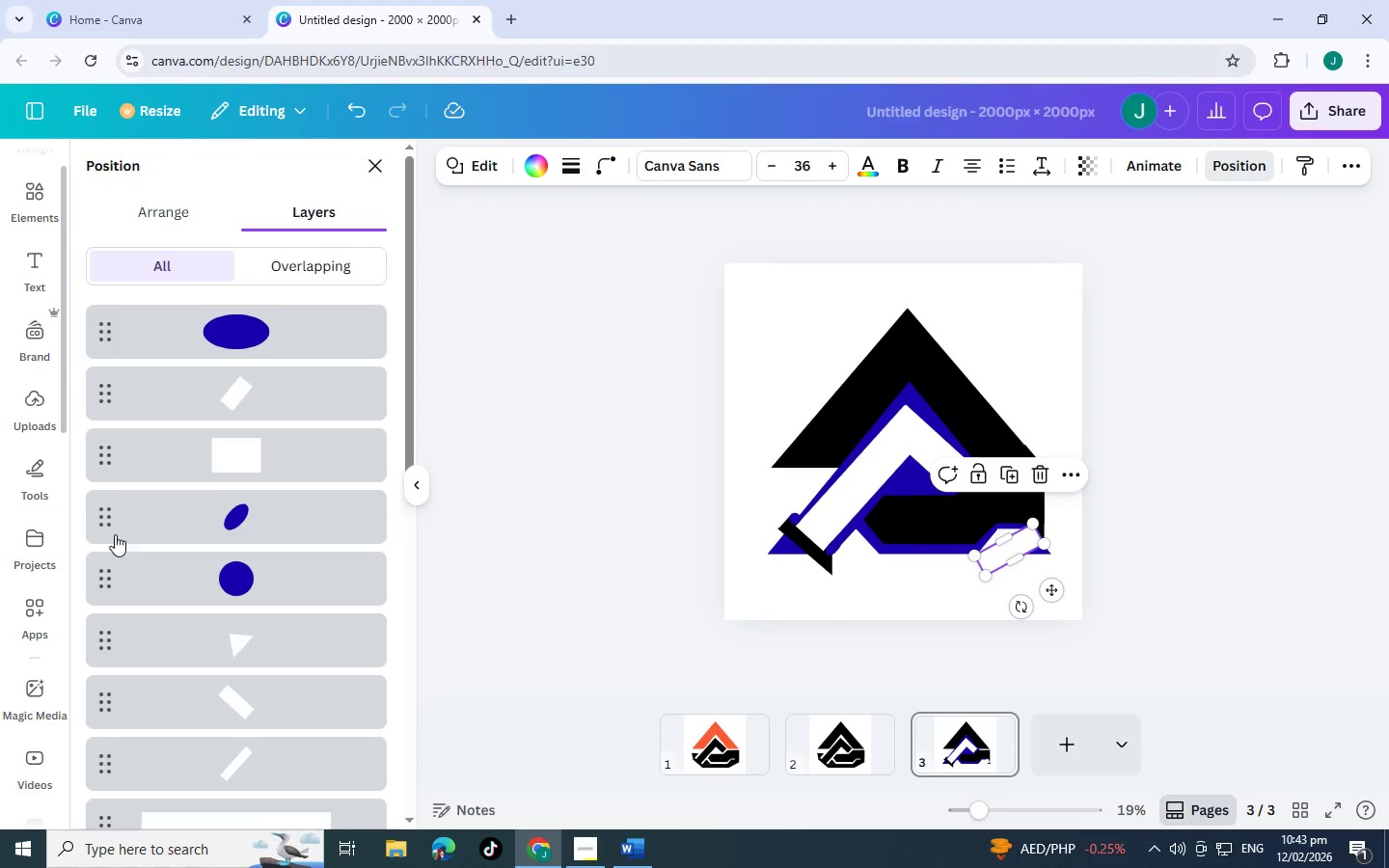 
scroll: coordinate [197, 581], scroll_direction: down, amount: 10.0
 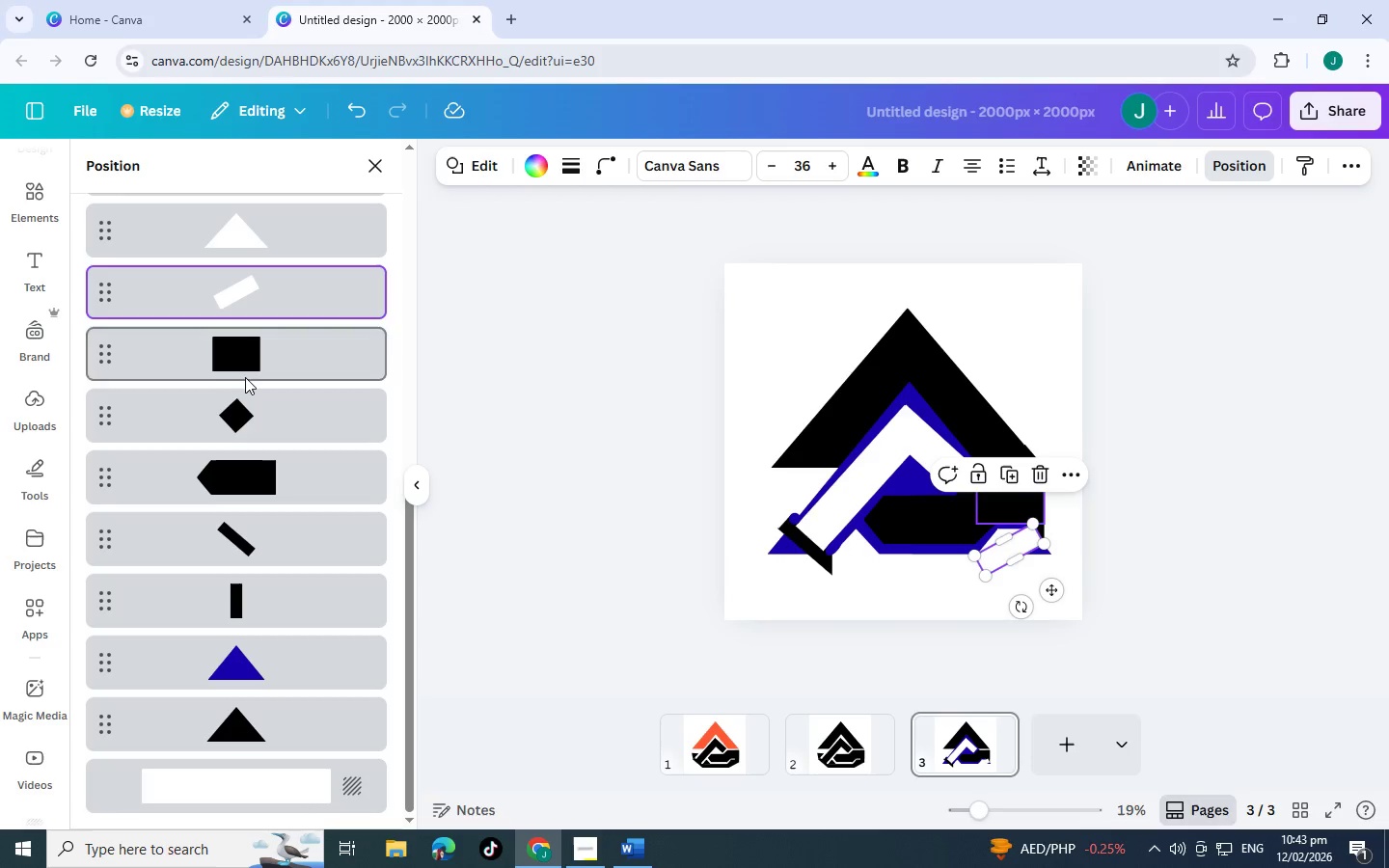 
left_click([245, 369])
 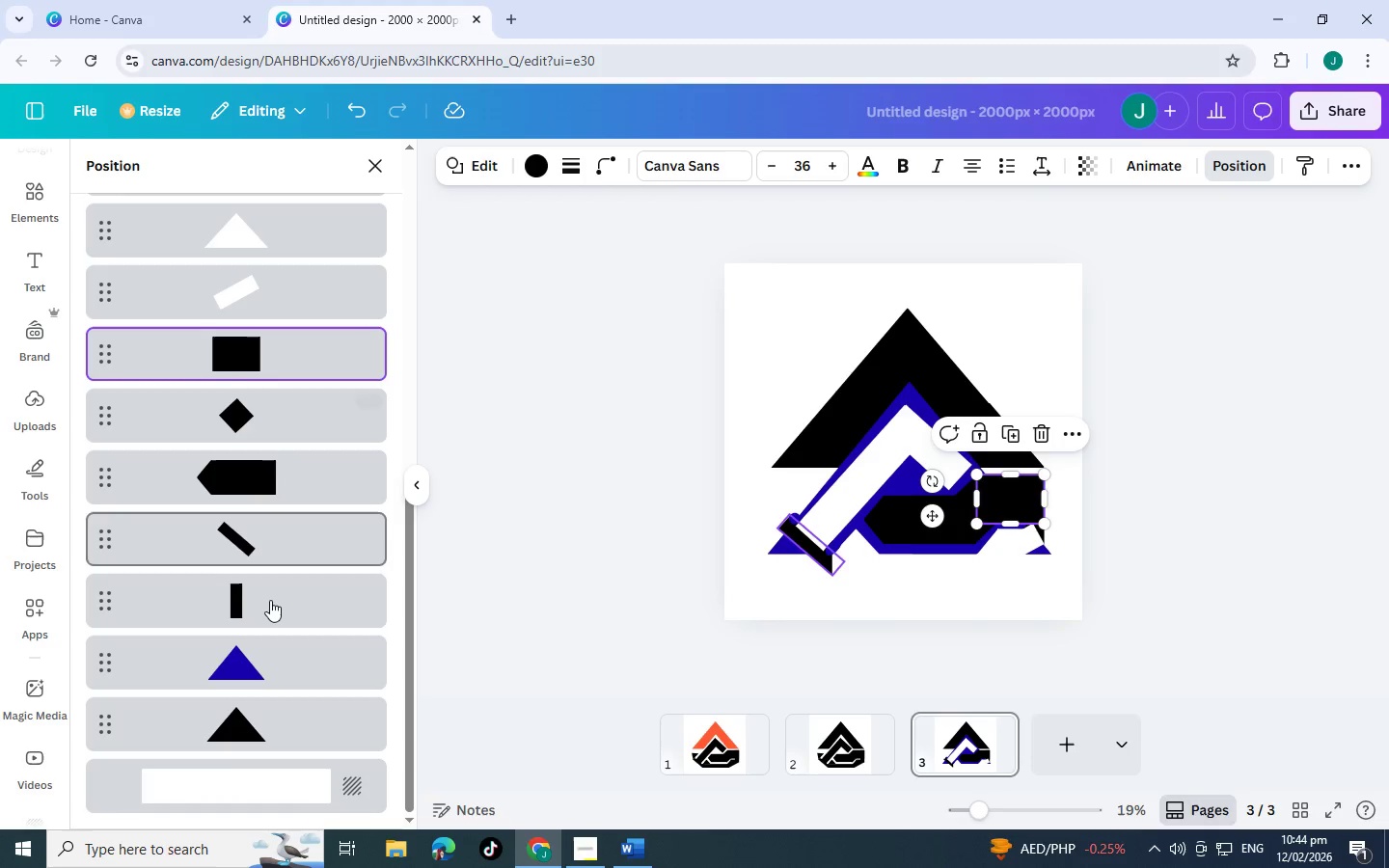 
hold_key(key=ShiftLeft, duration=0.89)
left_click([270, 600])
 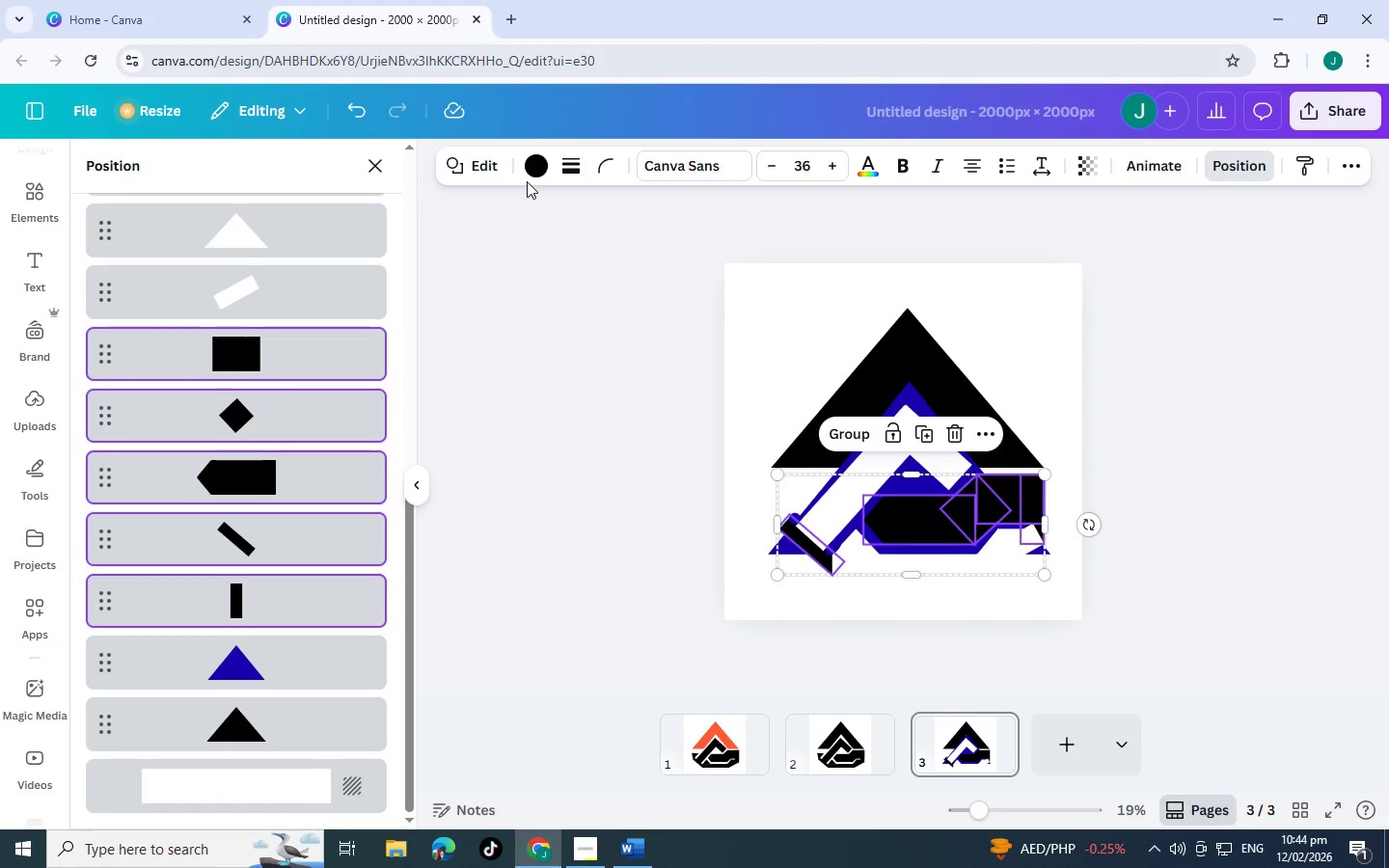 
left_click([532, 169])
 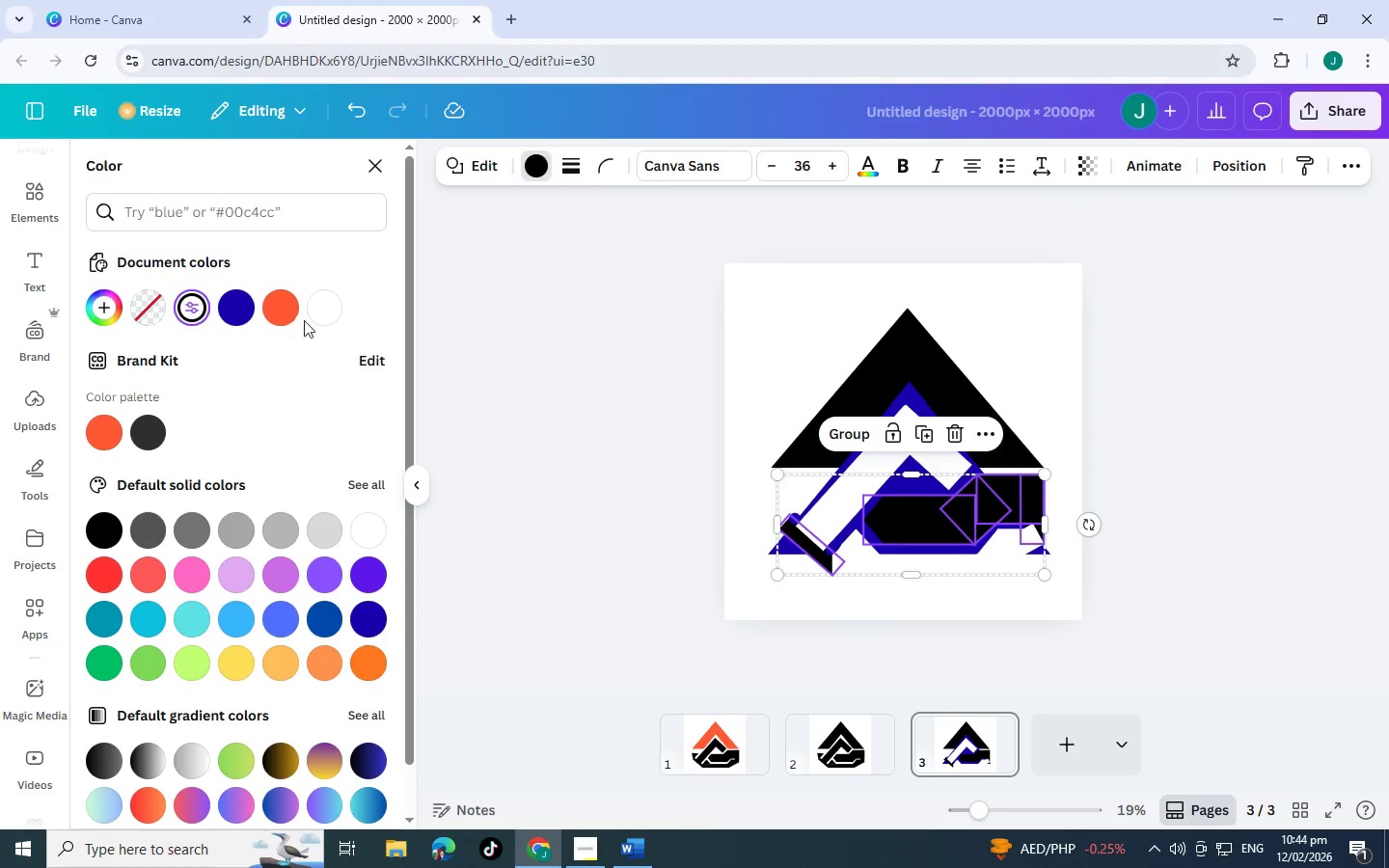 
left_click([328, 318])
 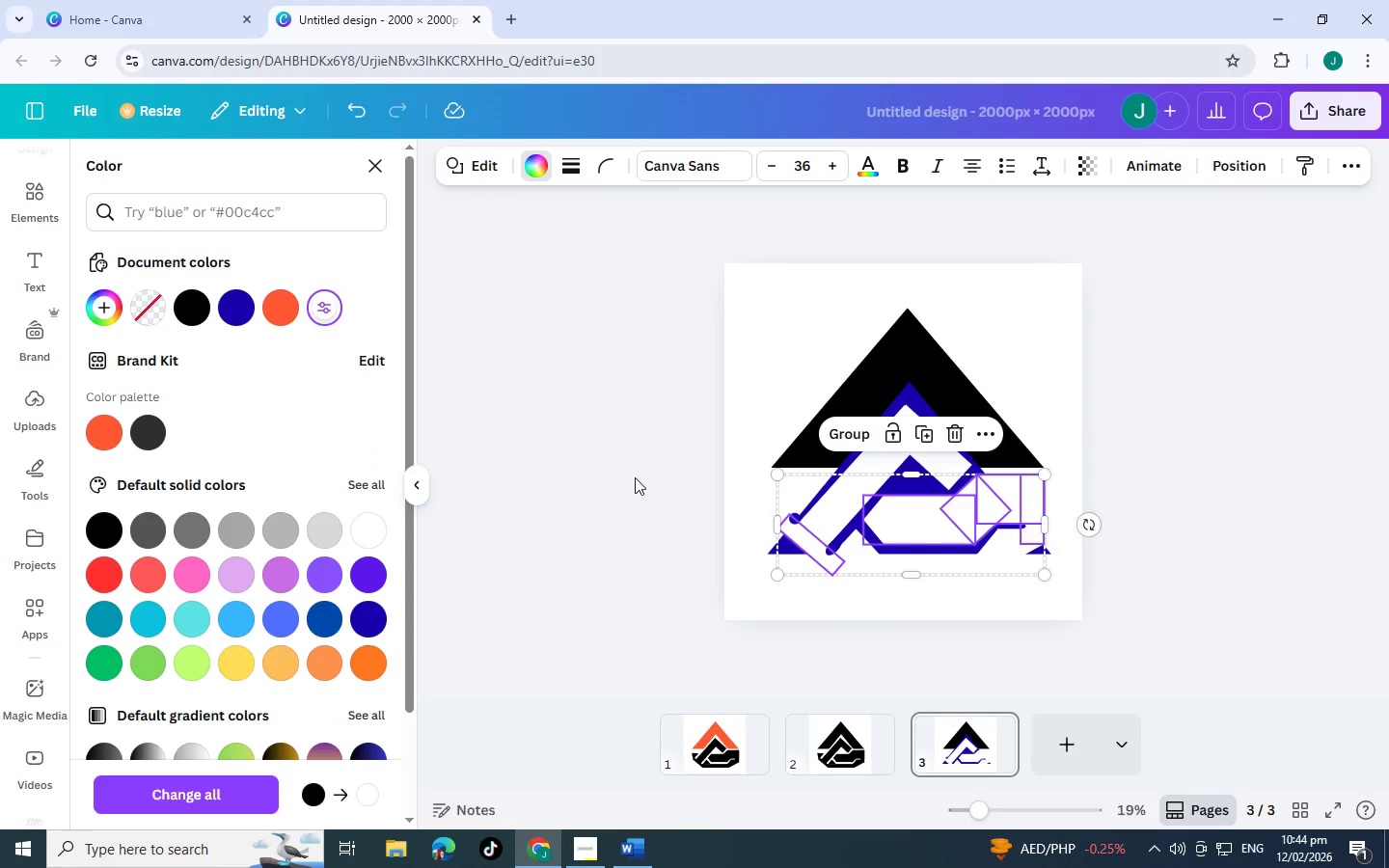 
left_click([635, 477])
 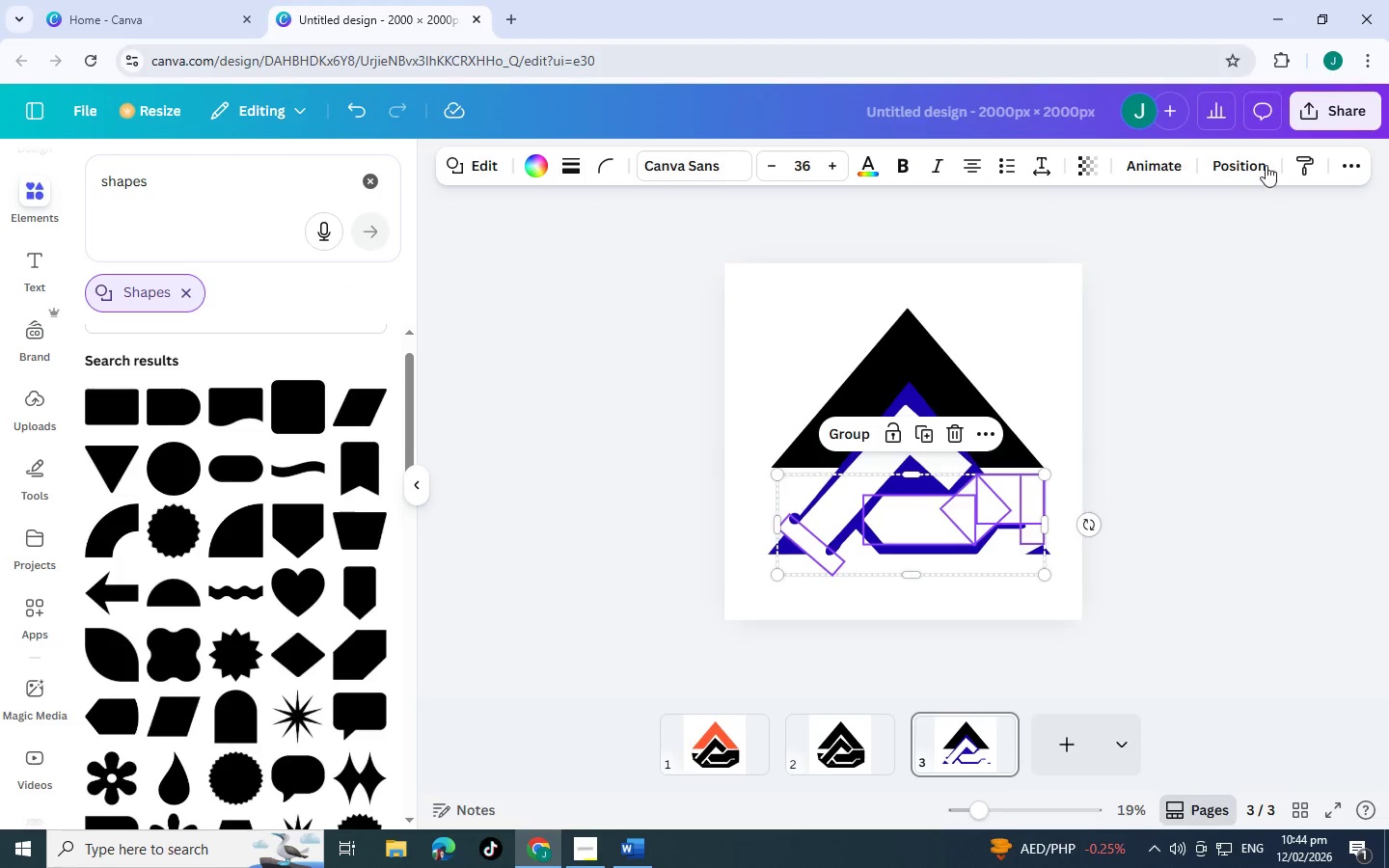 
left_click([1249, 172])
 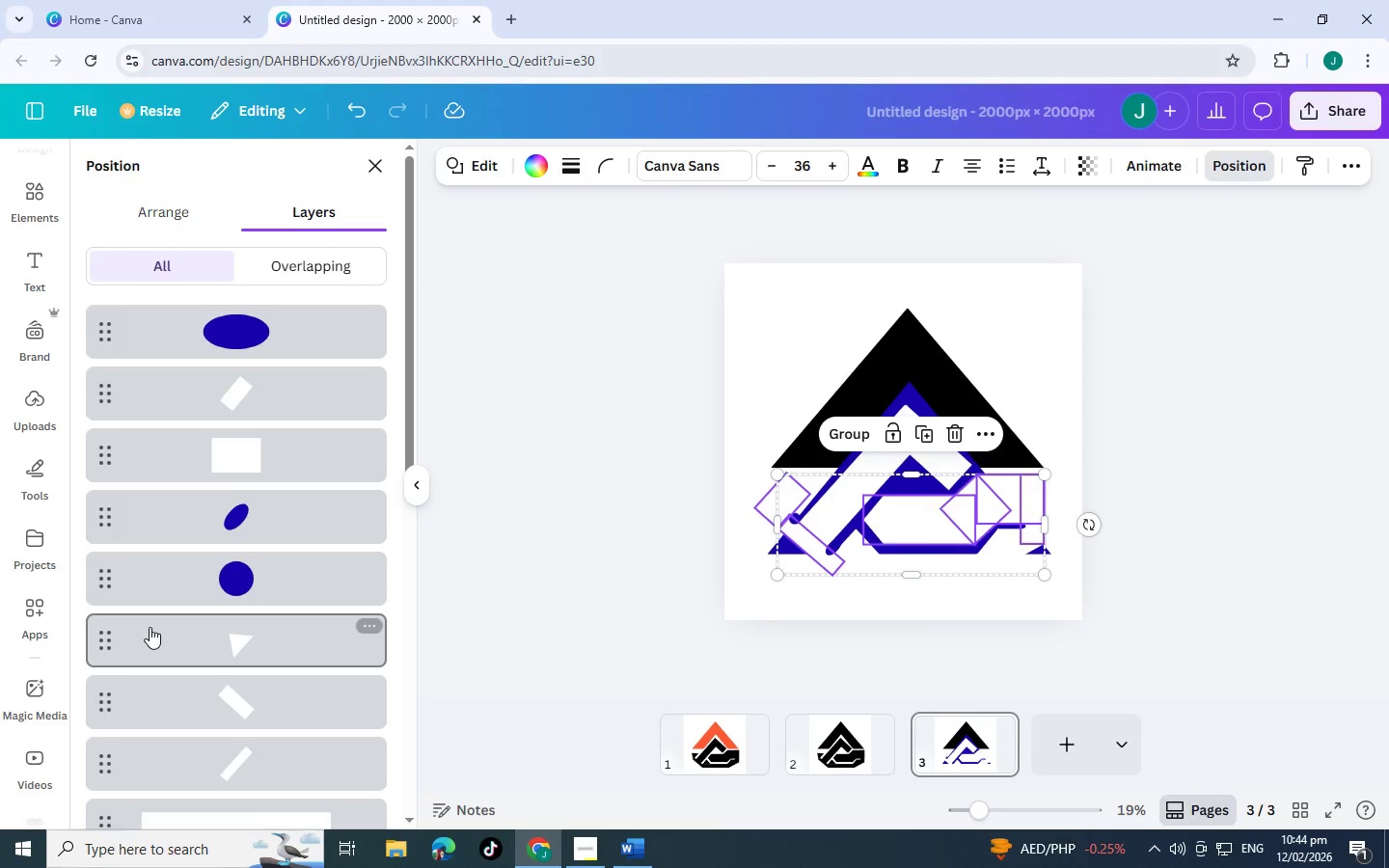 
scroll: coordinate [214, 648], scroll_direction: down, amount: 10.0
 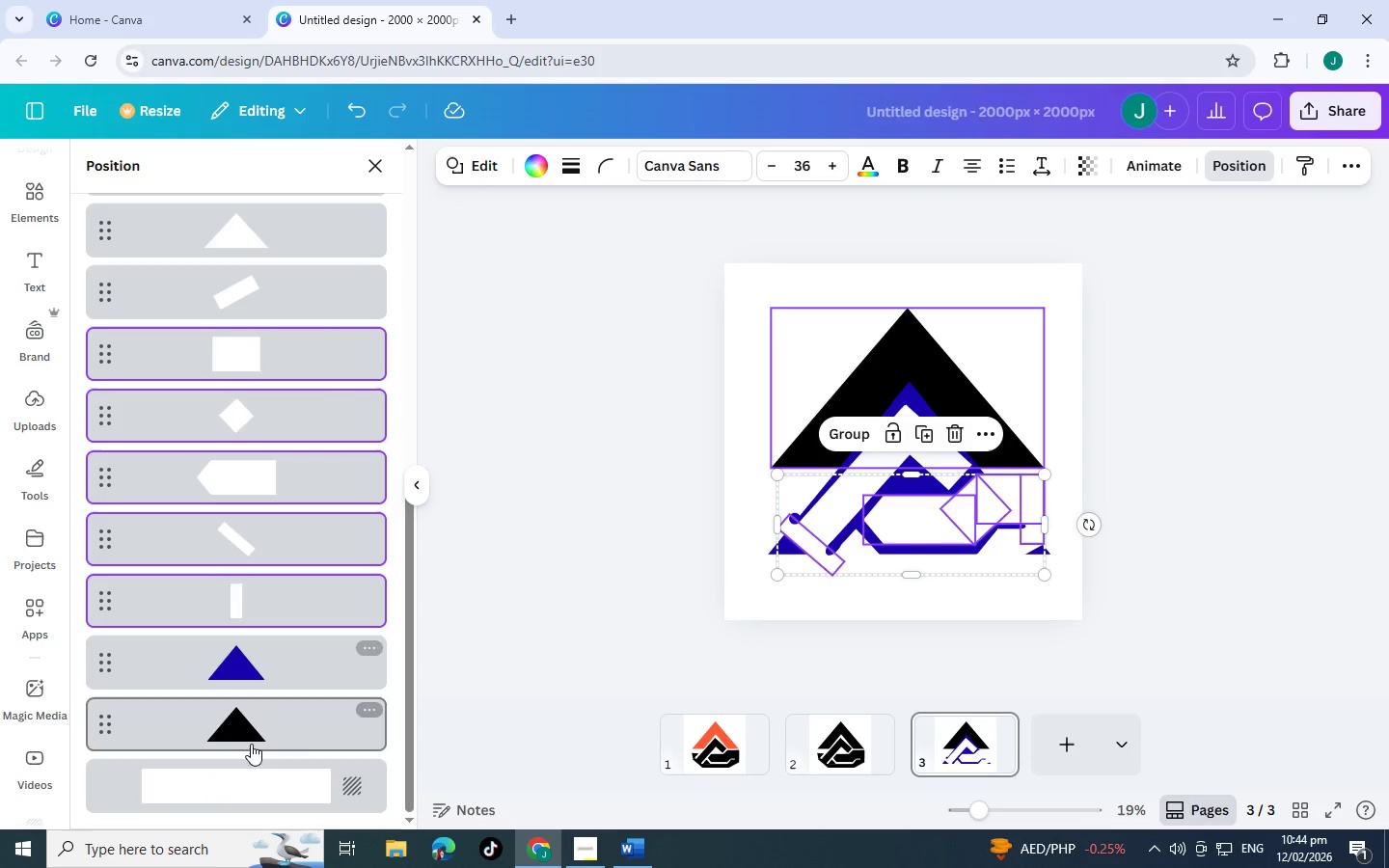 
left_click([251, 740])
 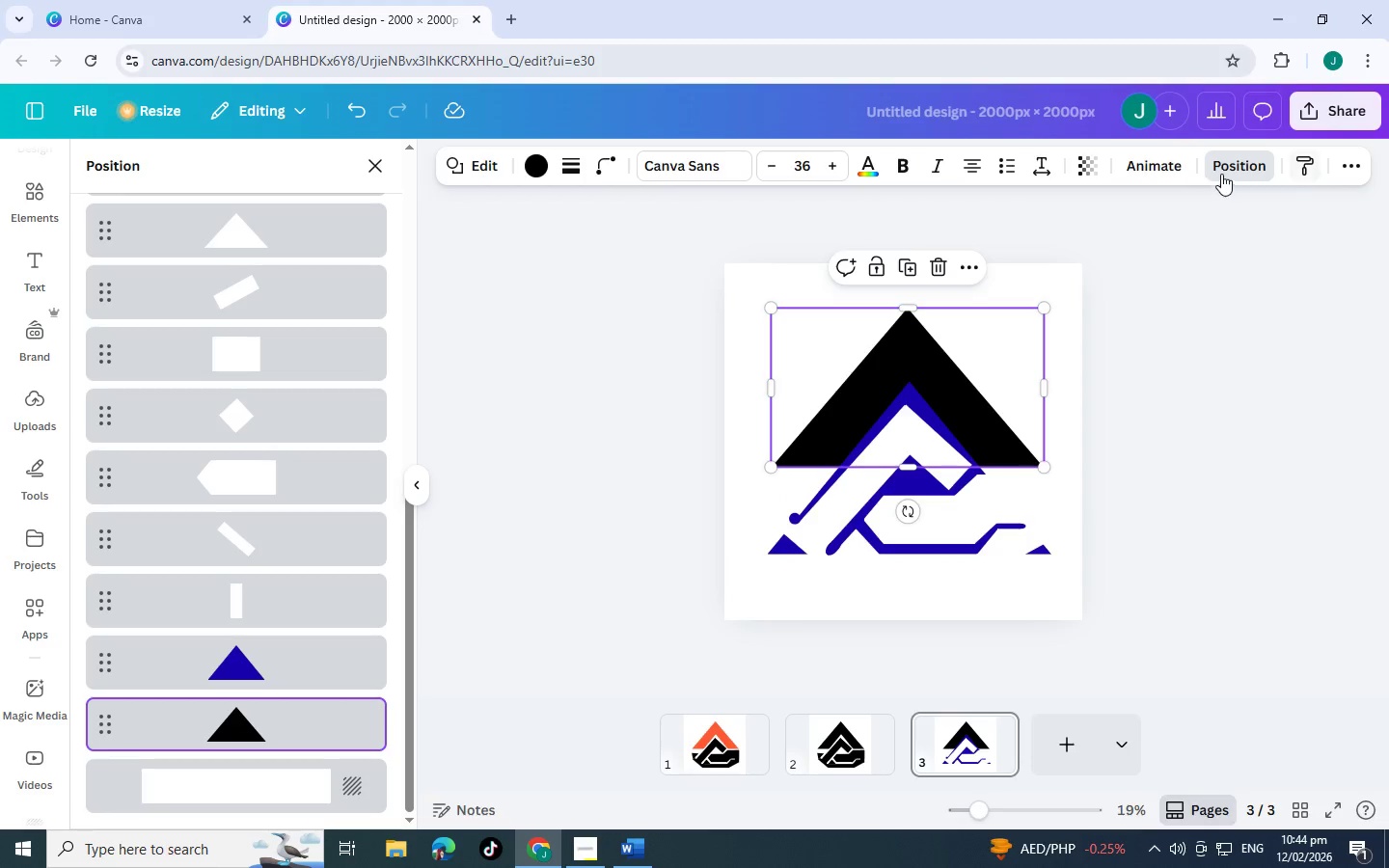 
left_click([1230, 172])
 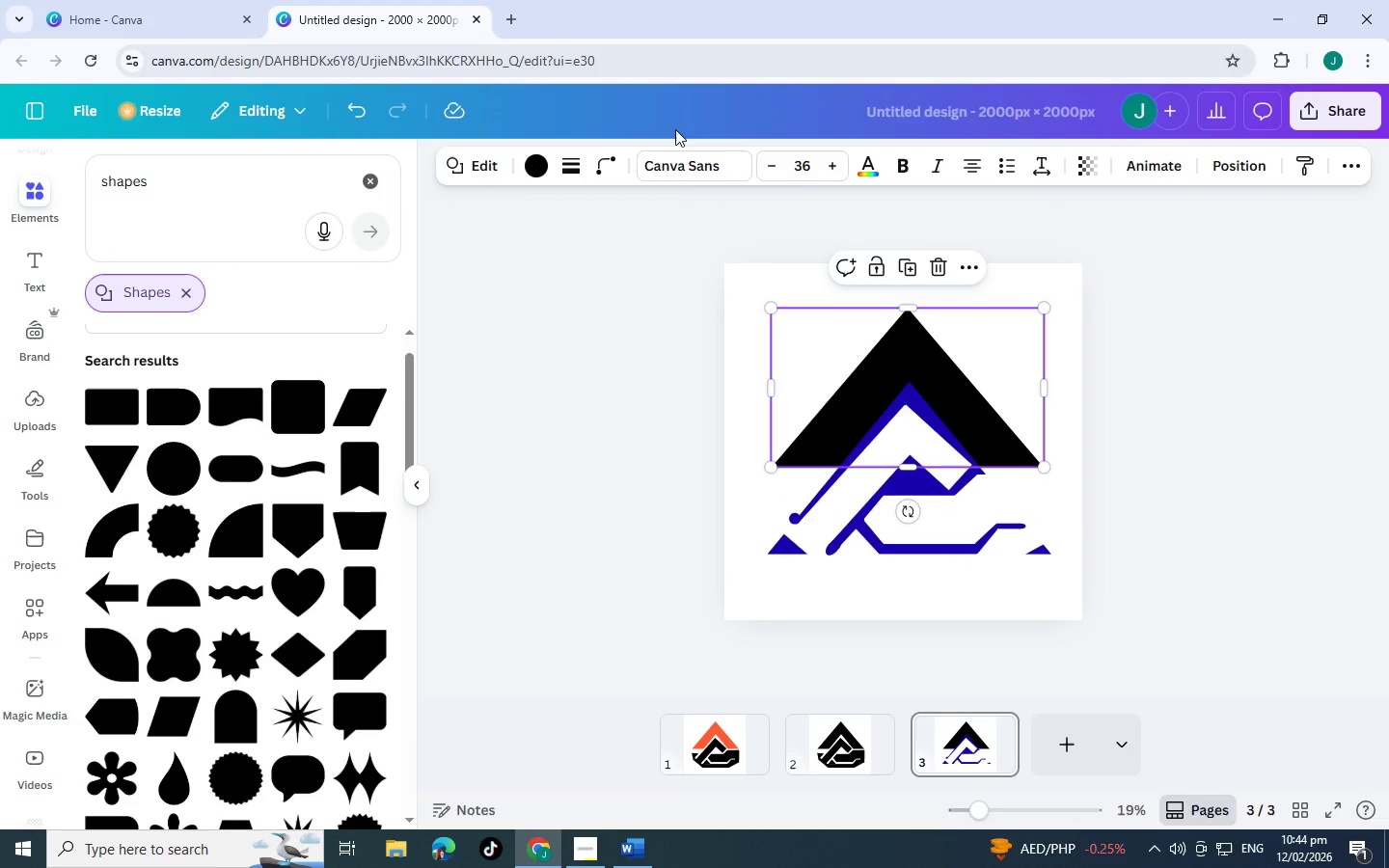 
left_click([543, 166])
 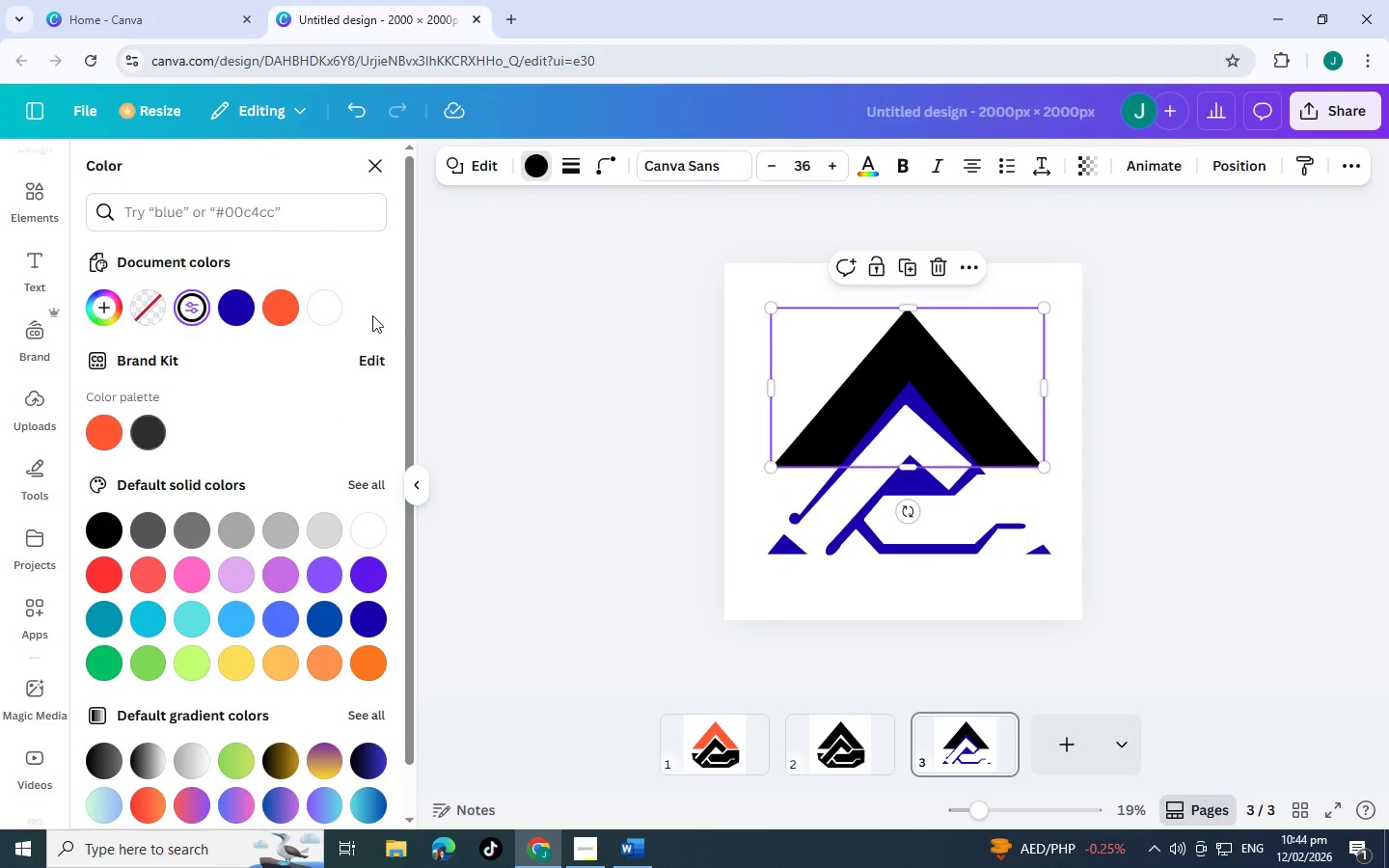 
left_click([328, 310])
 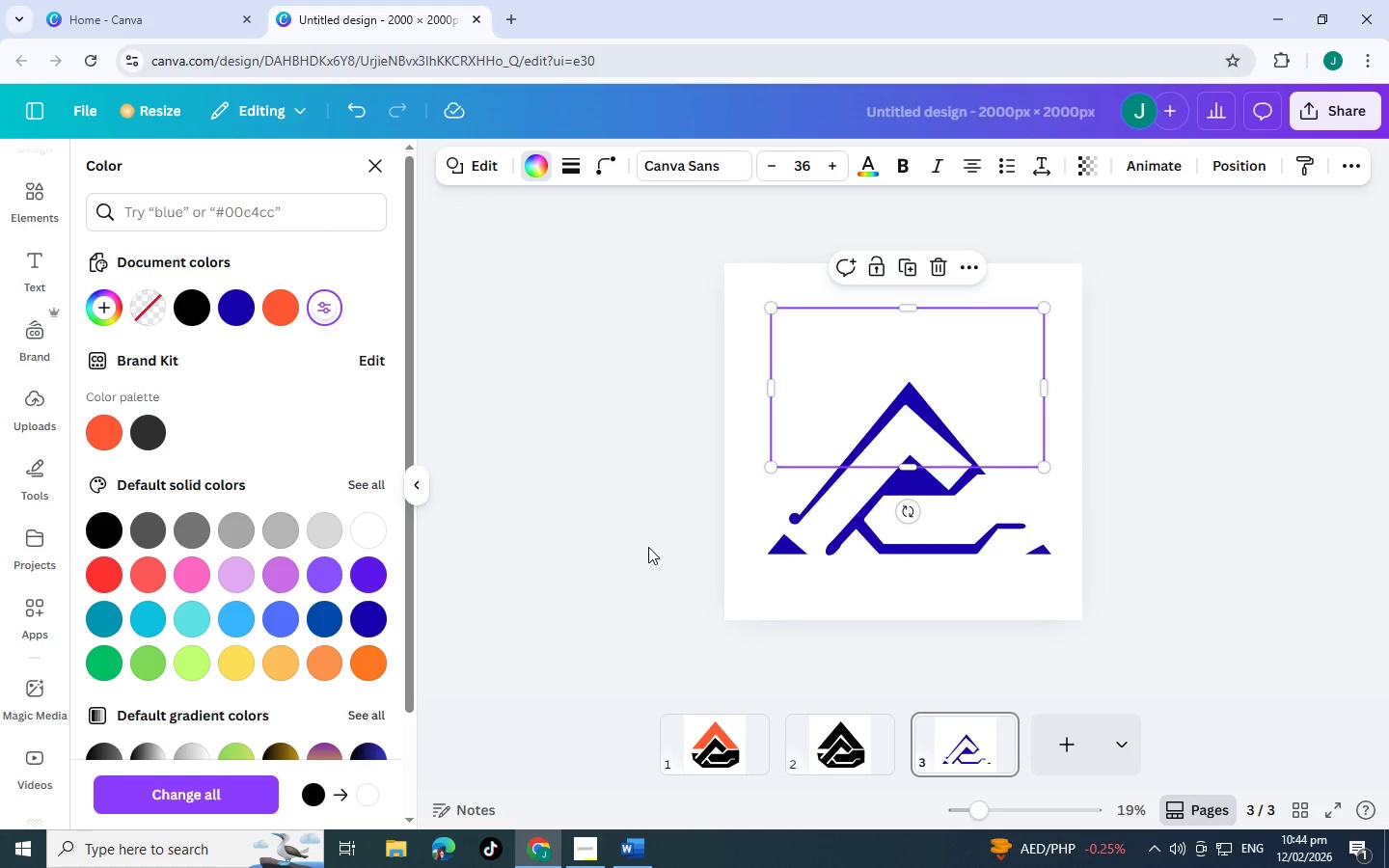 
left_click([646, 547])
 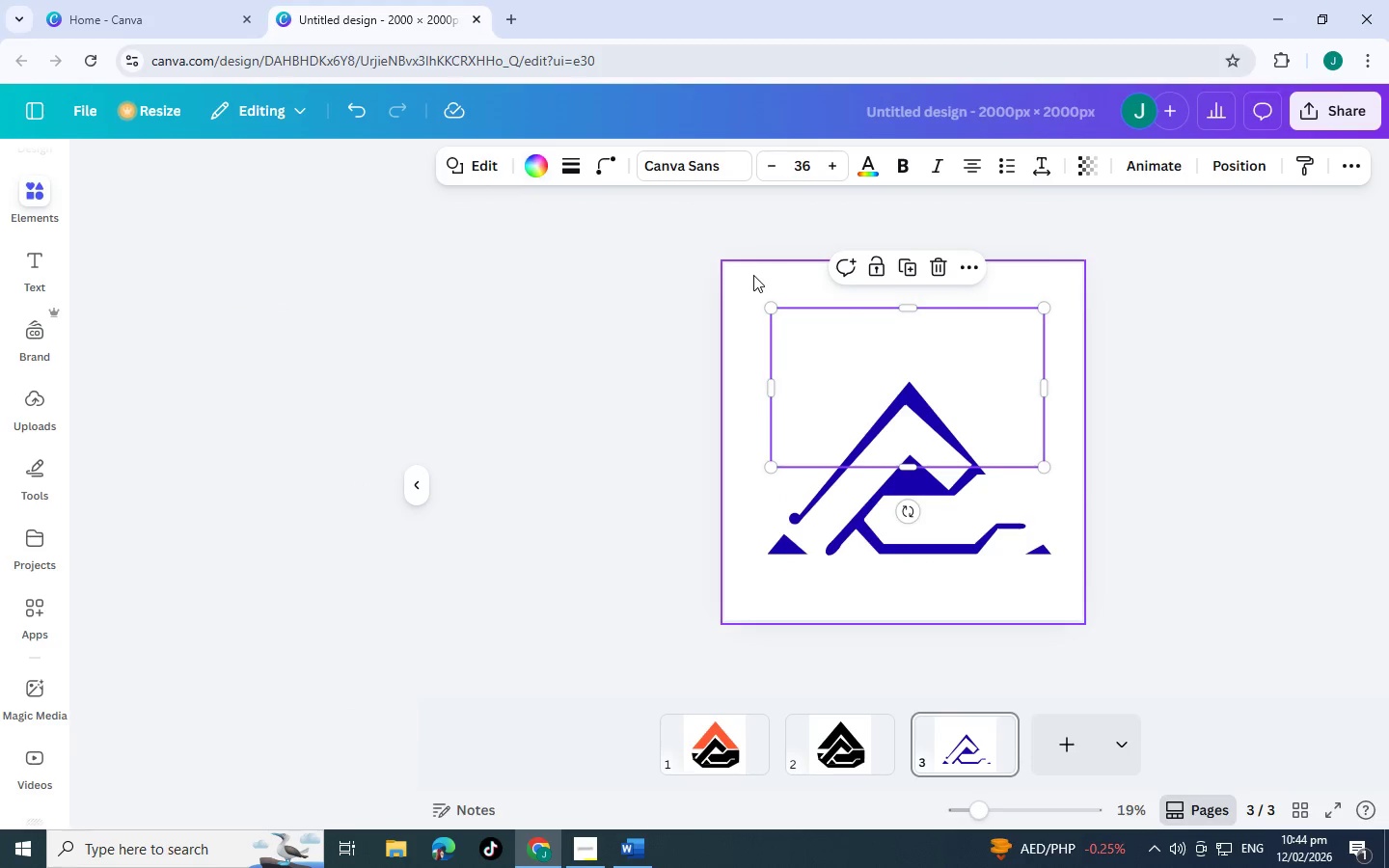 
left_click([753, 275])
 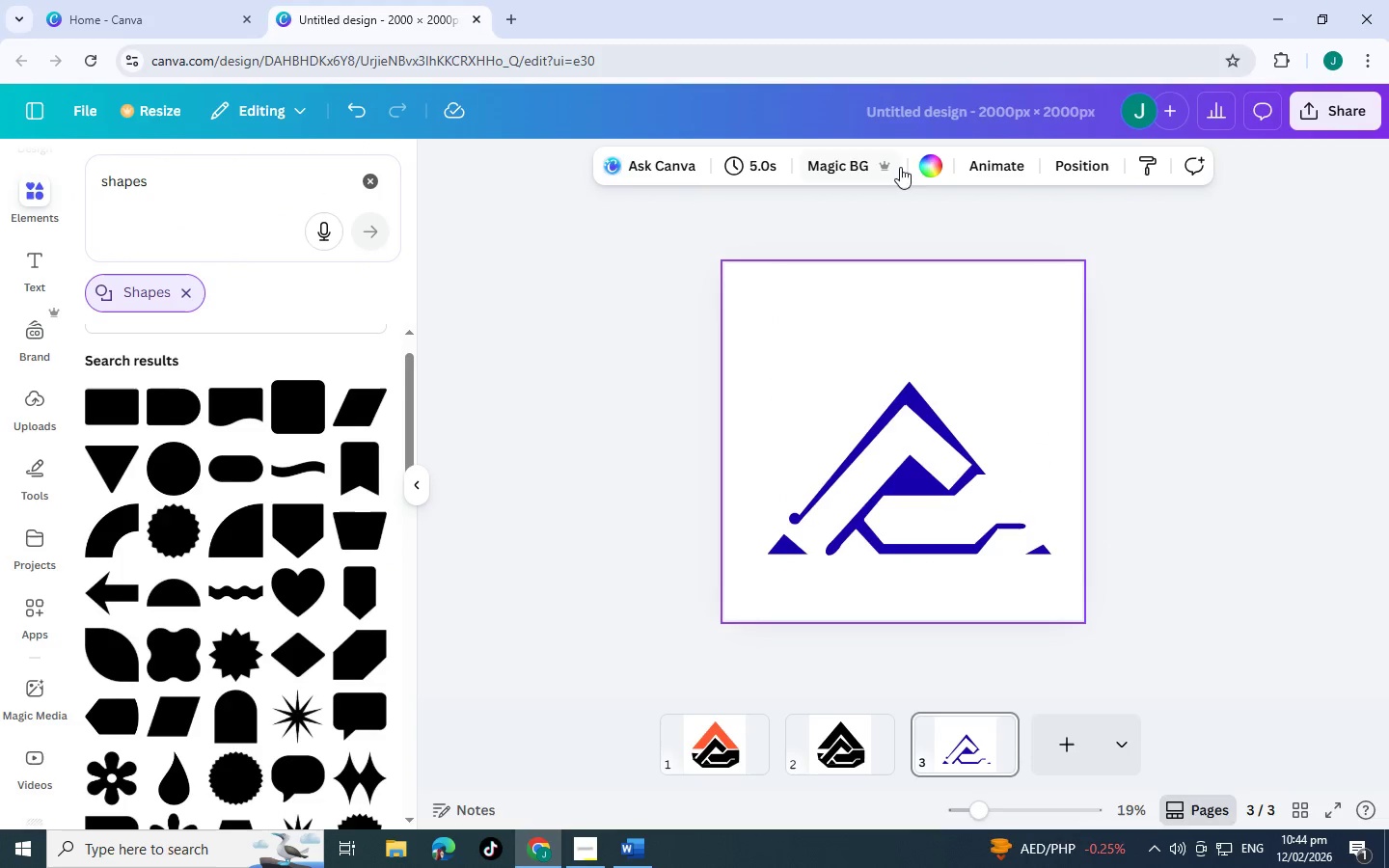 
left_click([923, 173])
 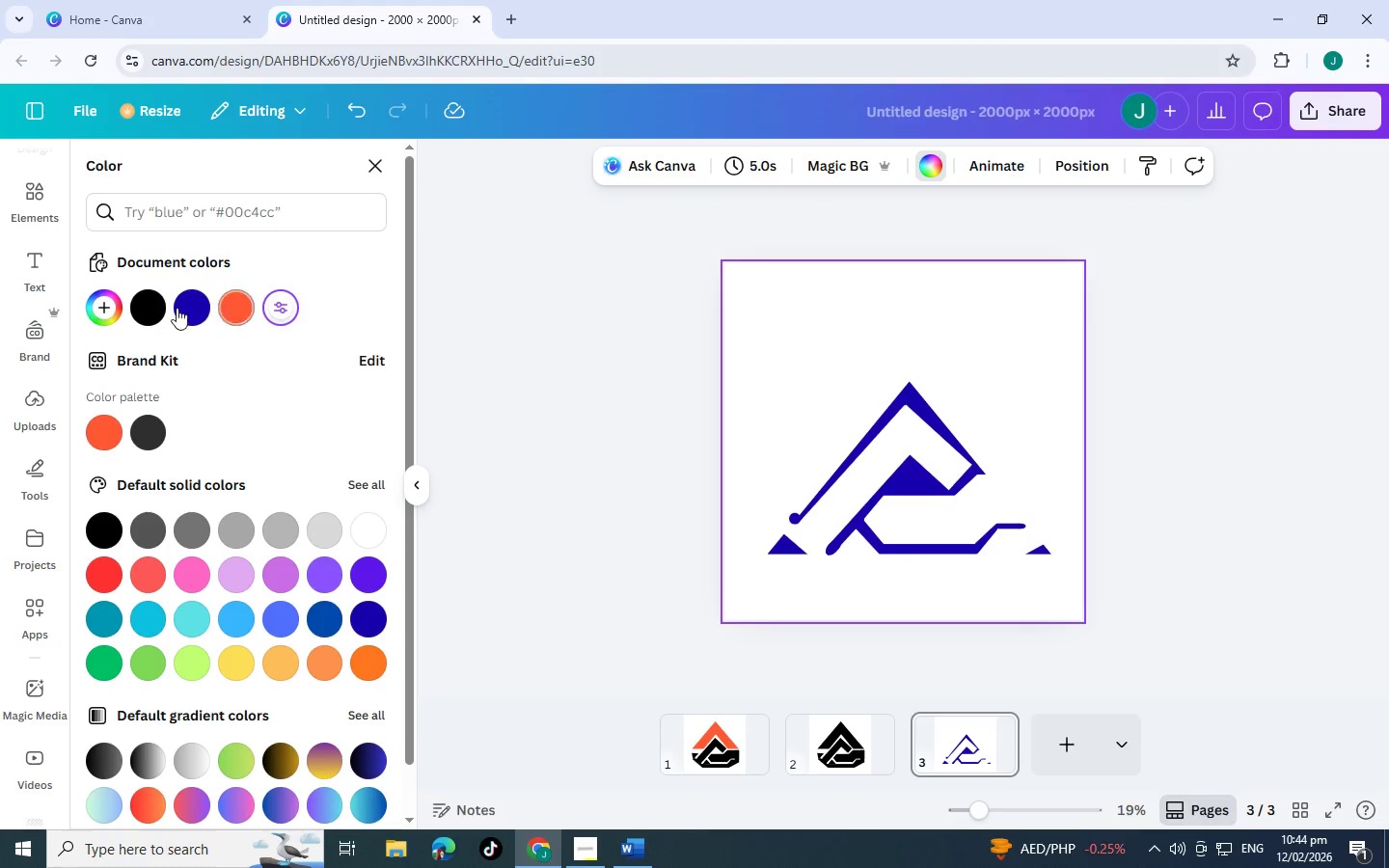 
left_click([140, 434])
 